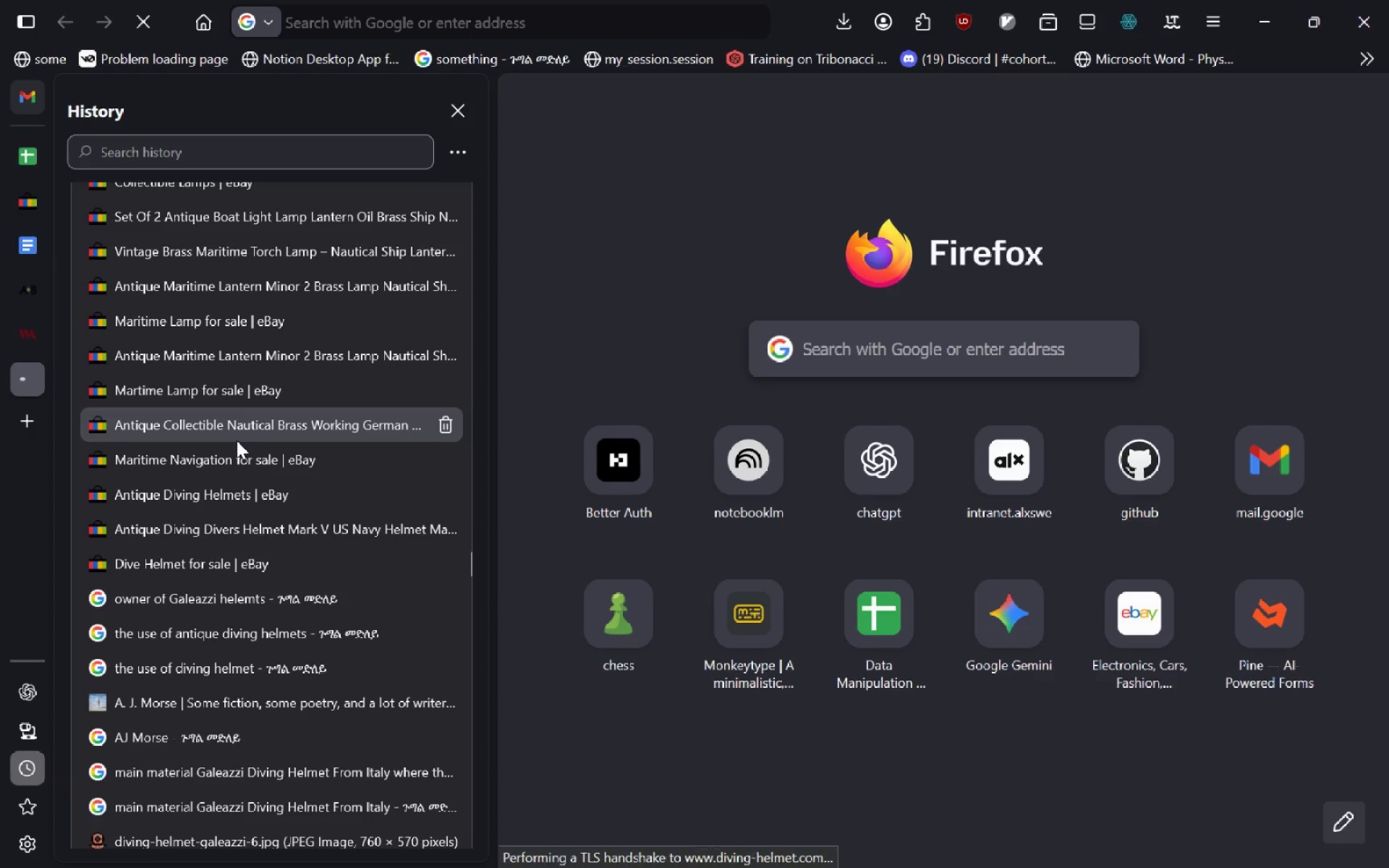 
mouse_move([660, 631])
 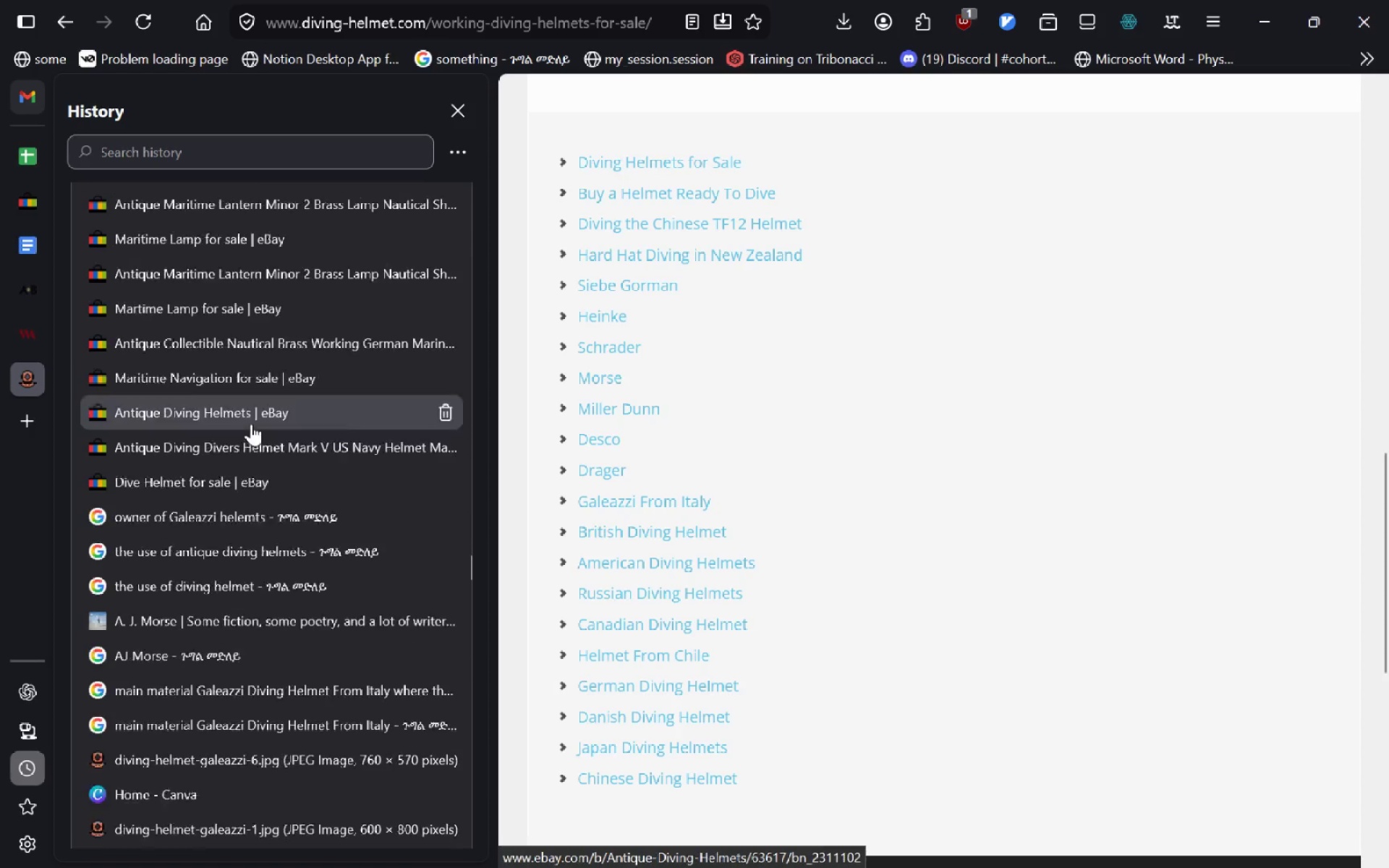 
key(VolumeUp)
 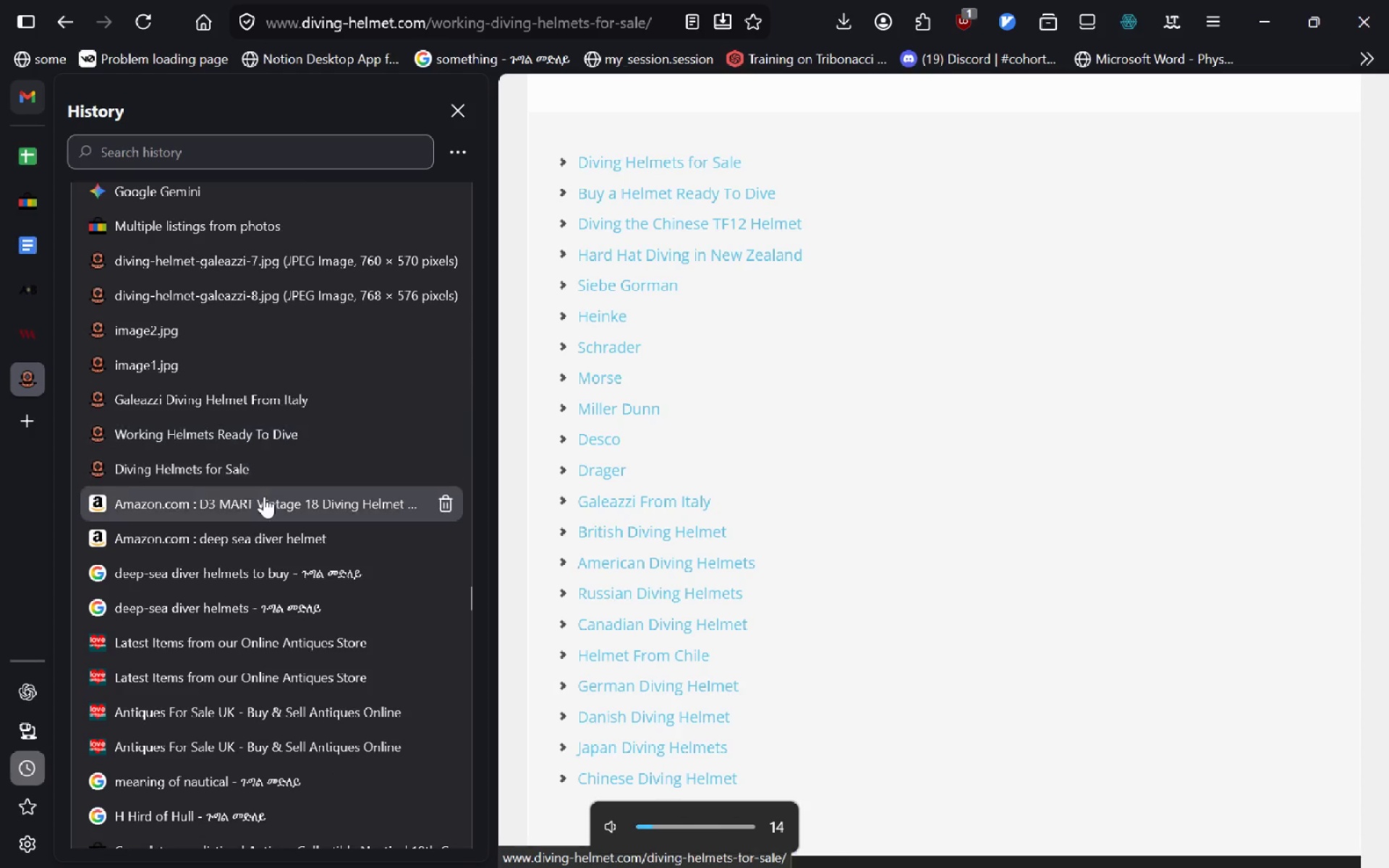 
key(Mute)
 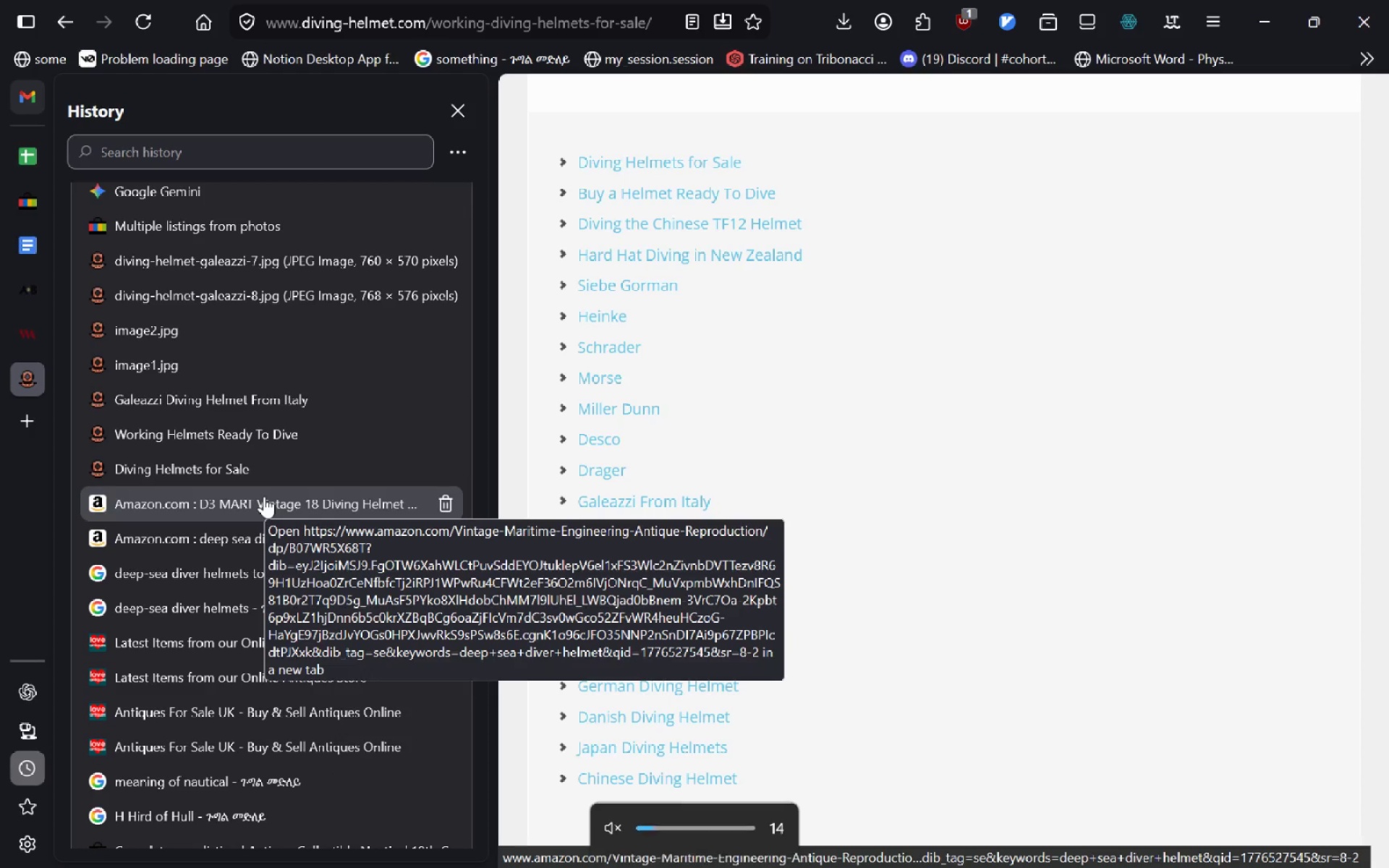 
key(Mute)
 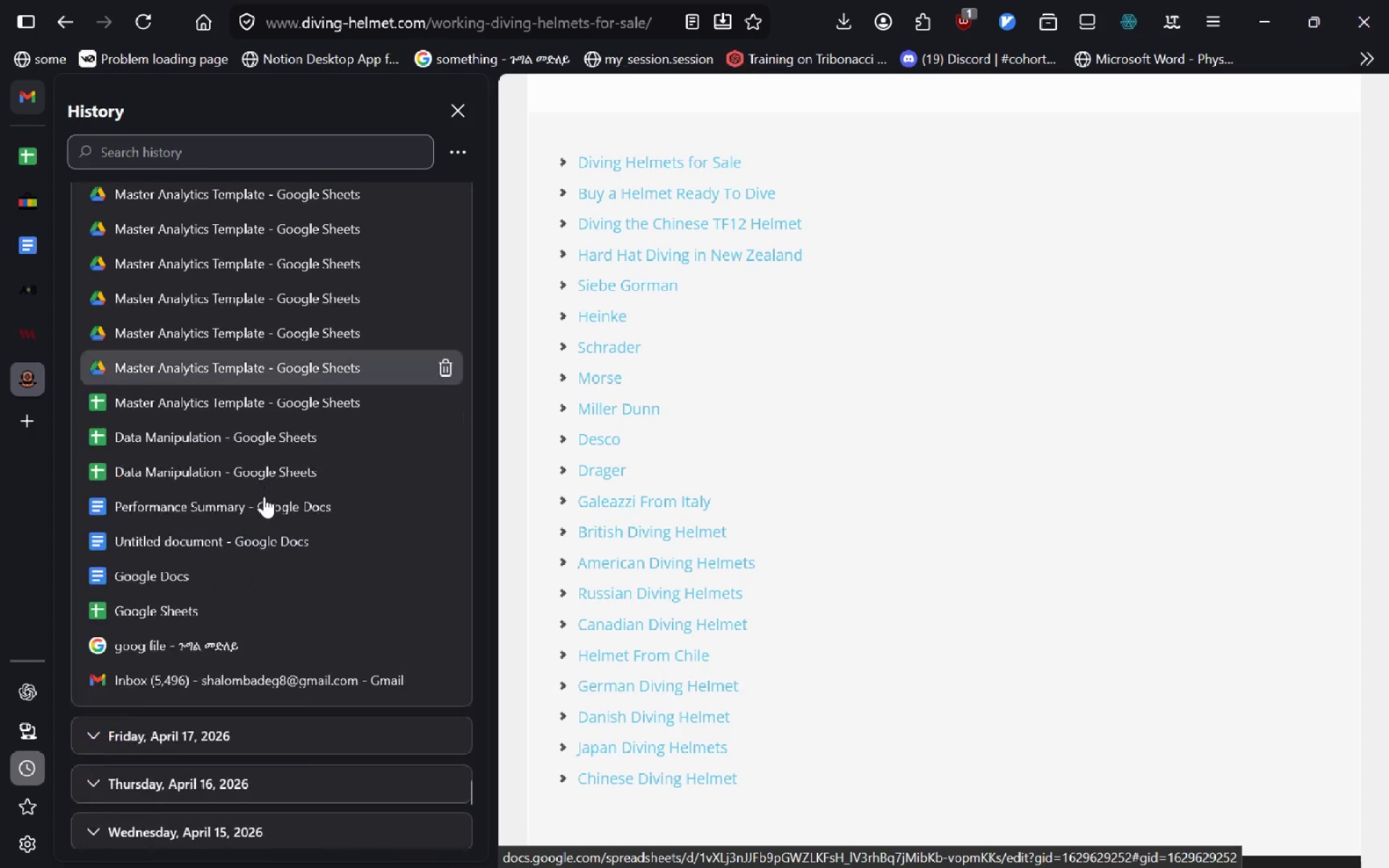 
wait(21.44)
 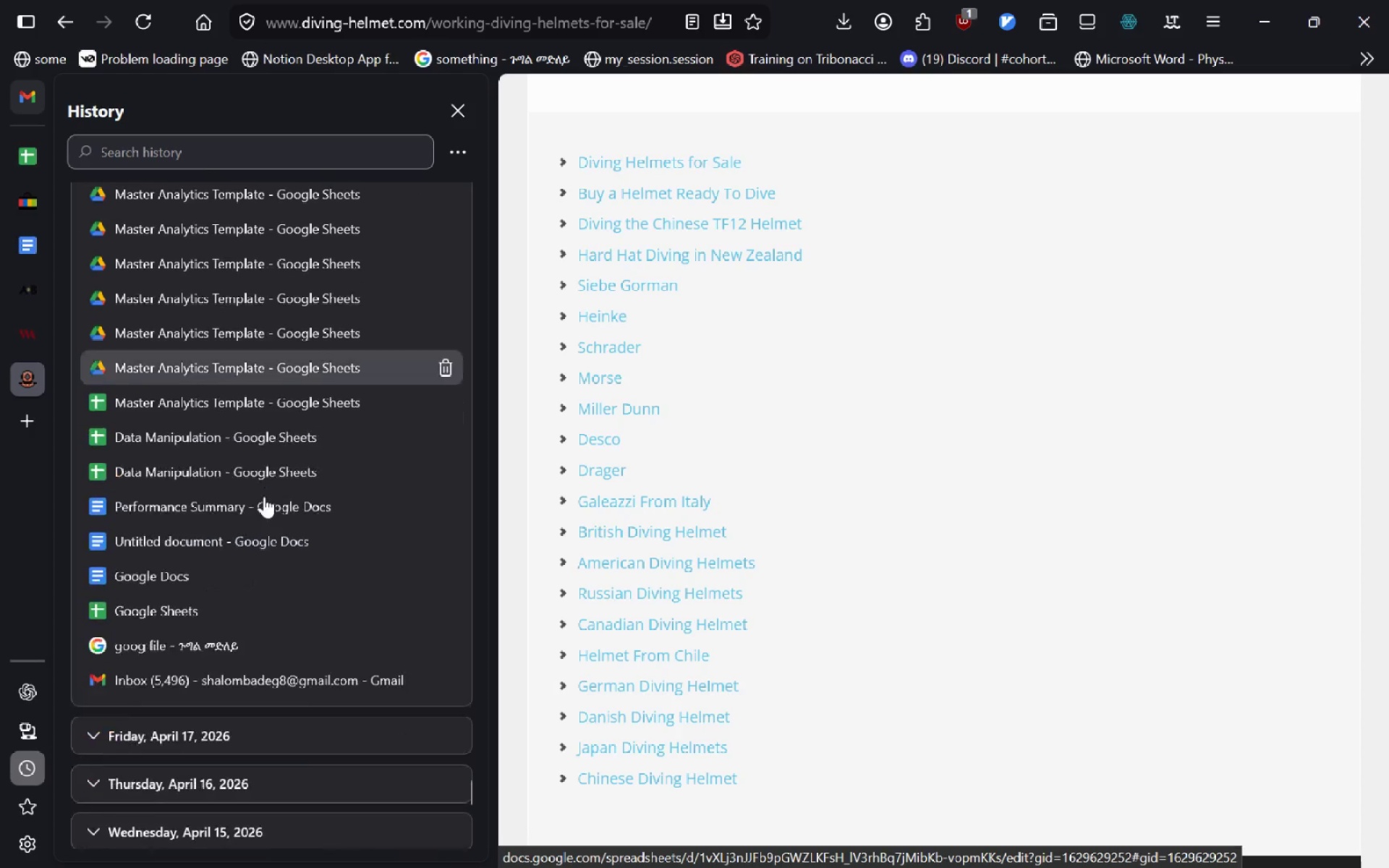 
left_click([236, 421])
 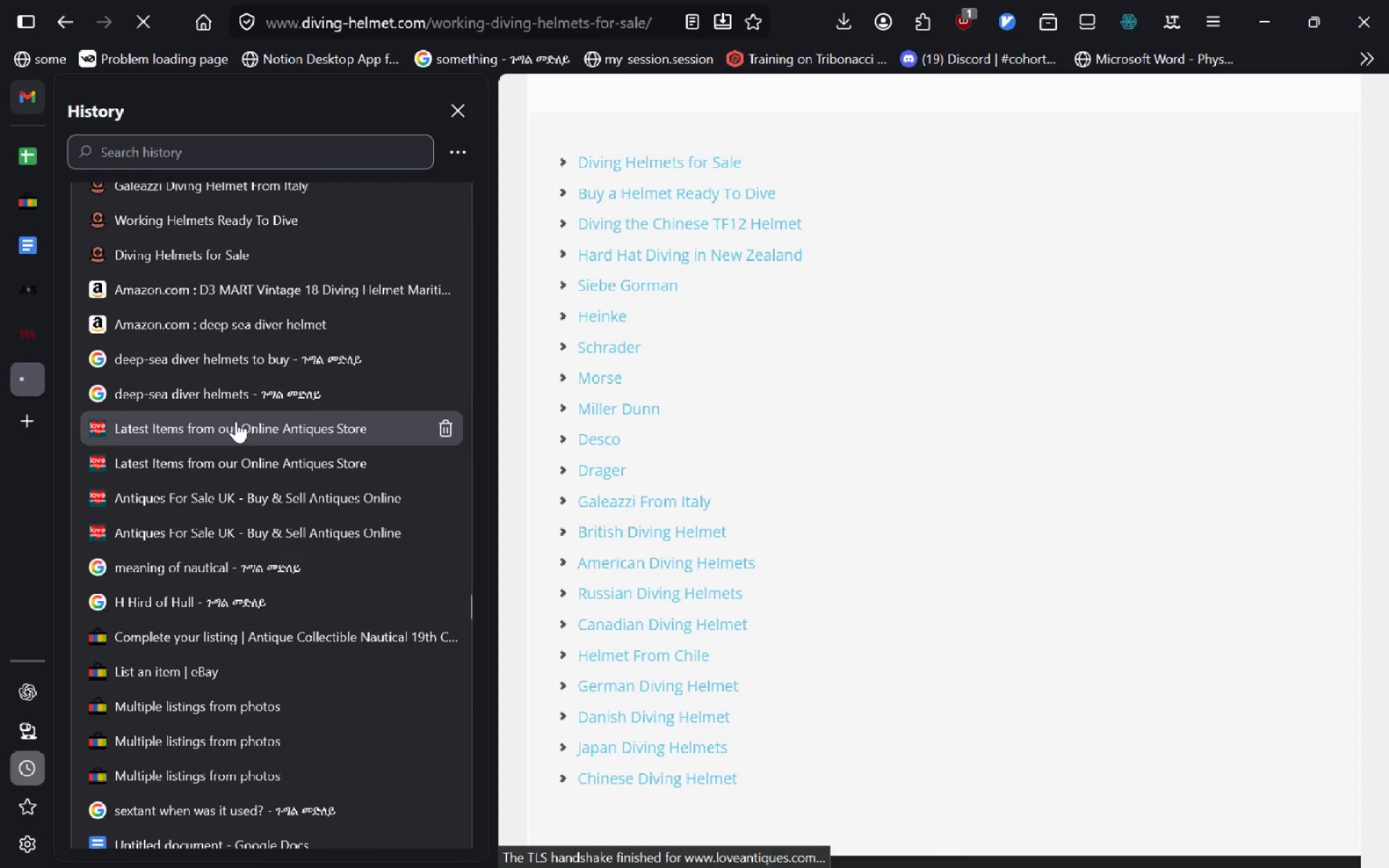 
mouse_move([318, 531])
 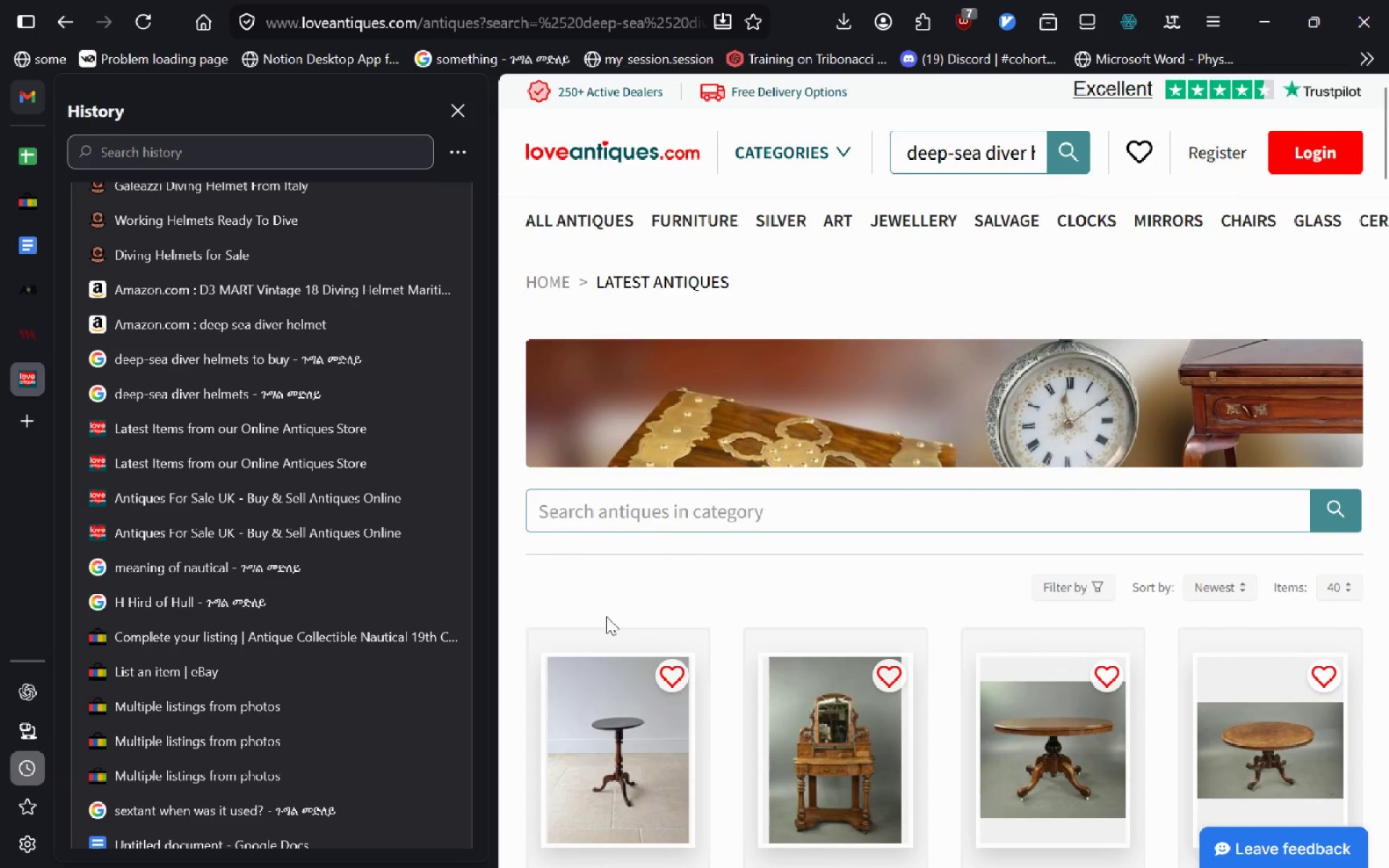 
wait(6.71)
 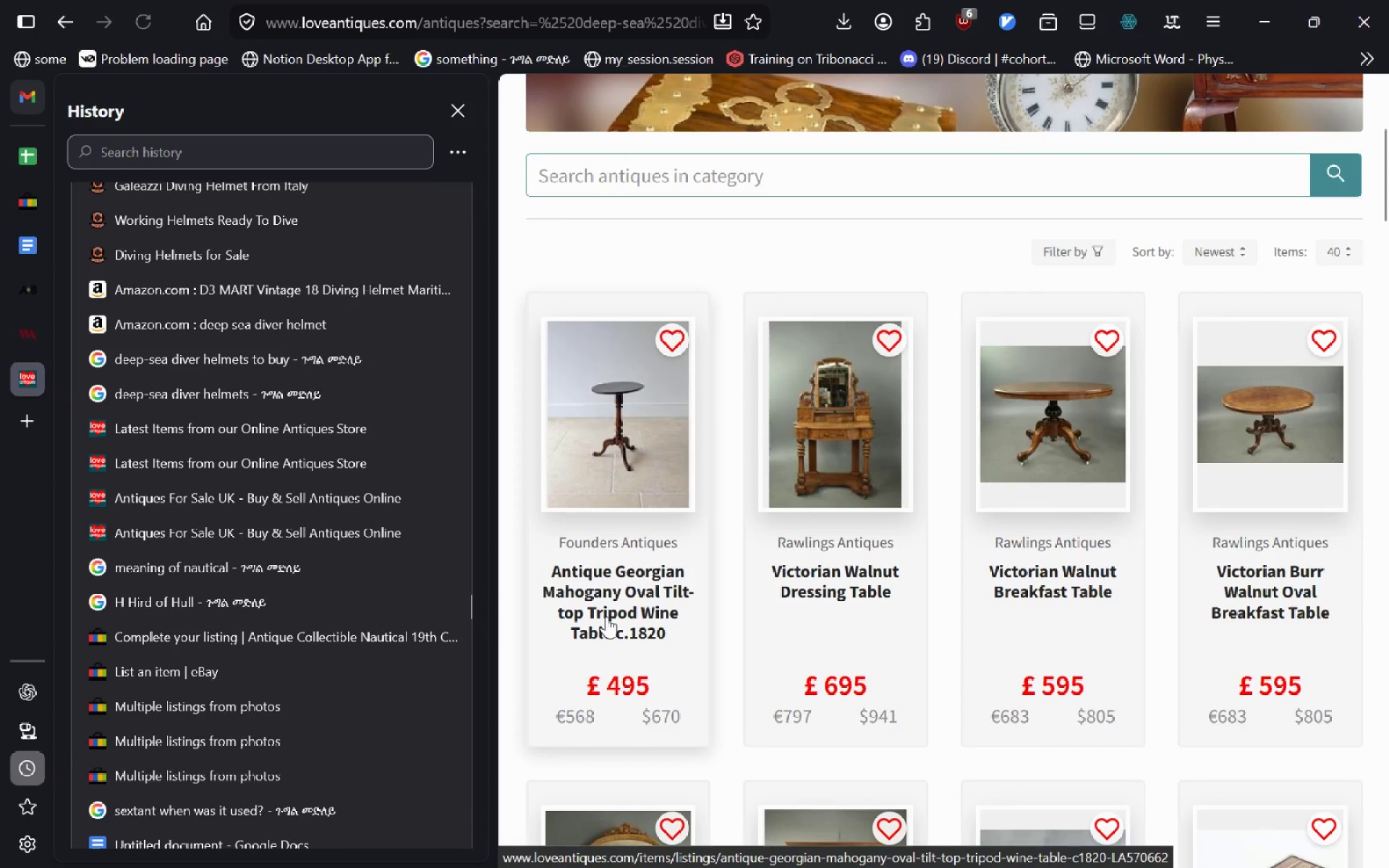 
mouse_move([285, 525])
 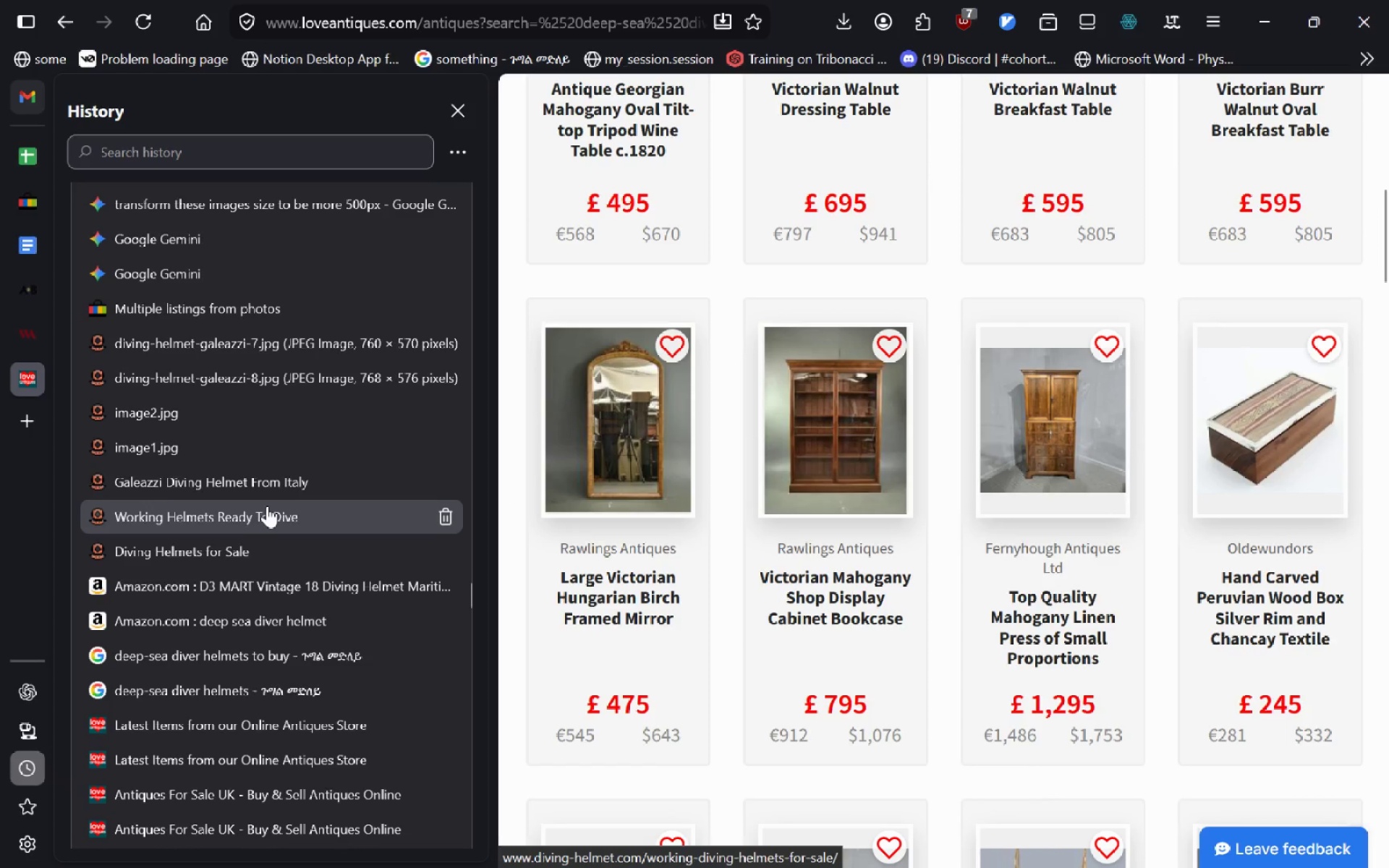 
mouse_move([265, 508])
 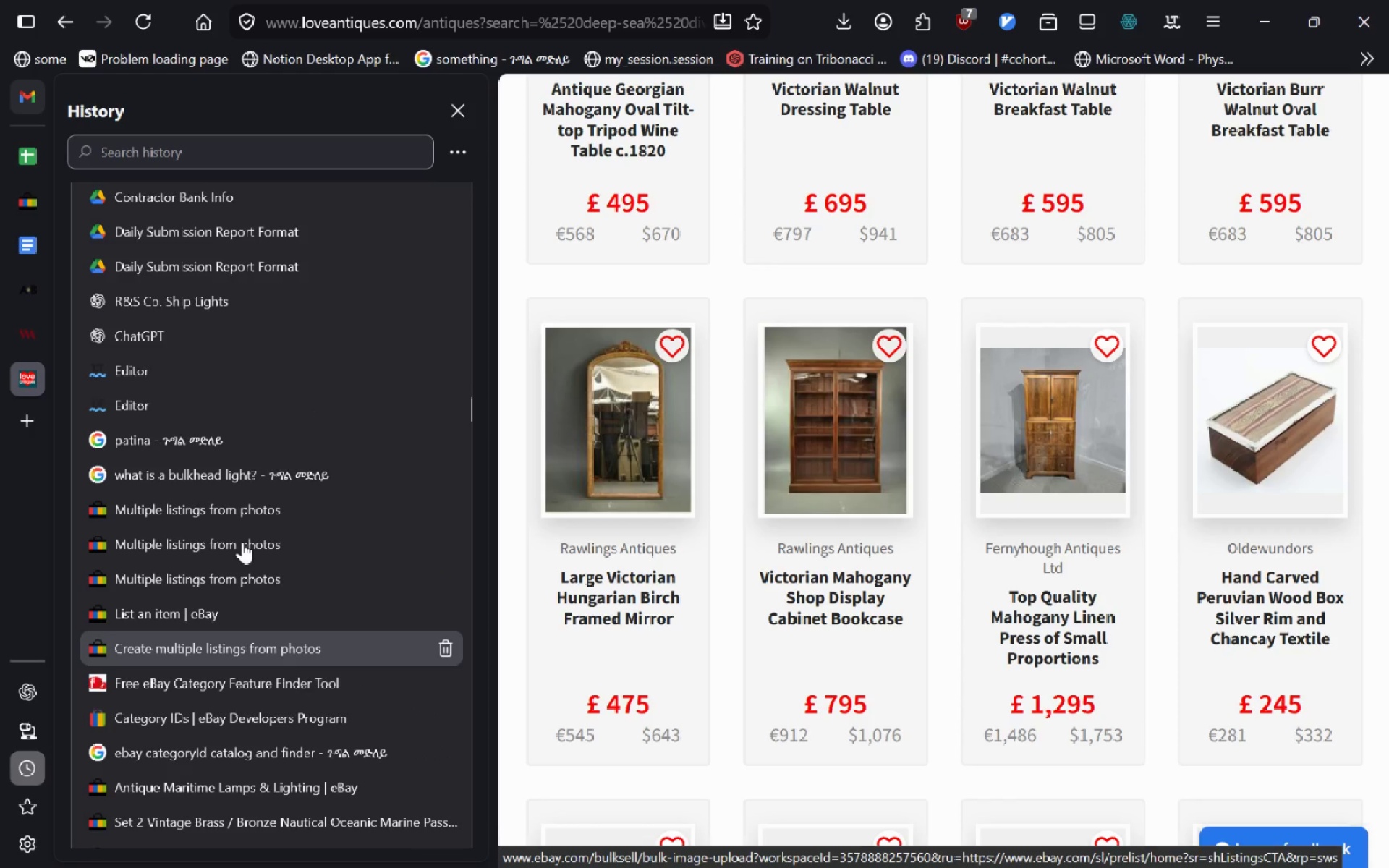 
wait(15.68)
 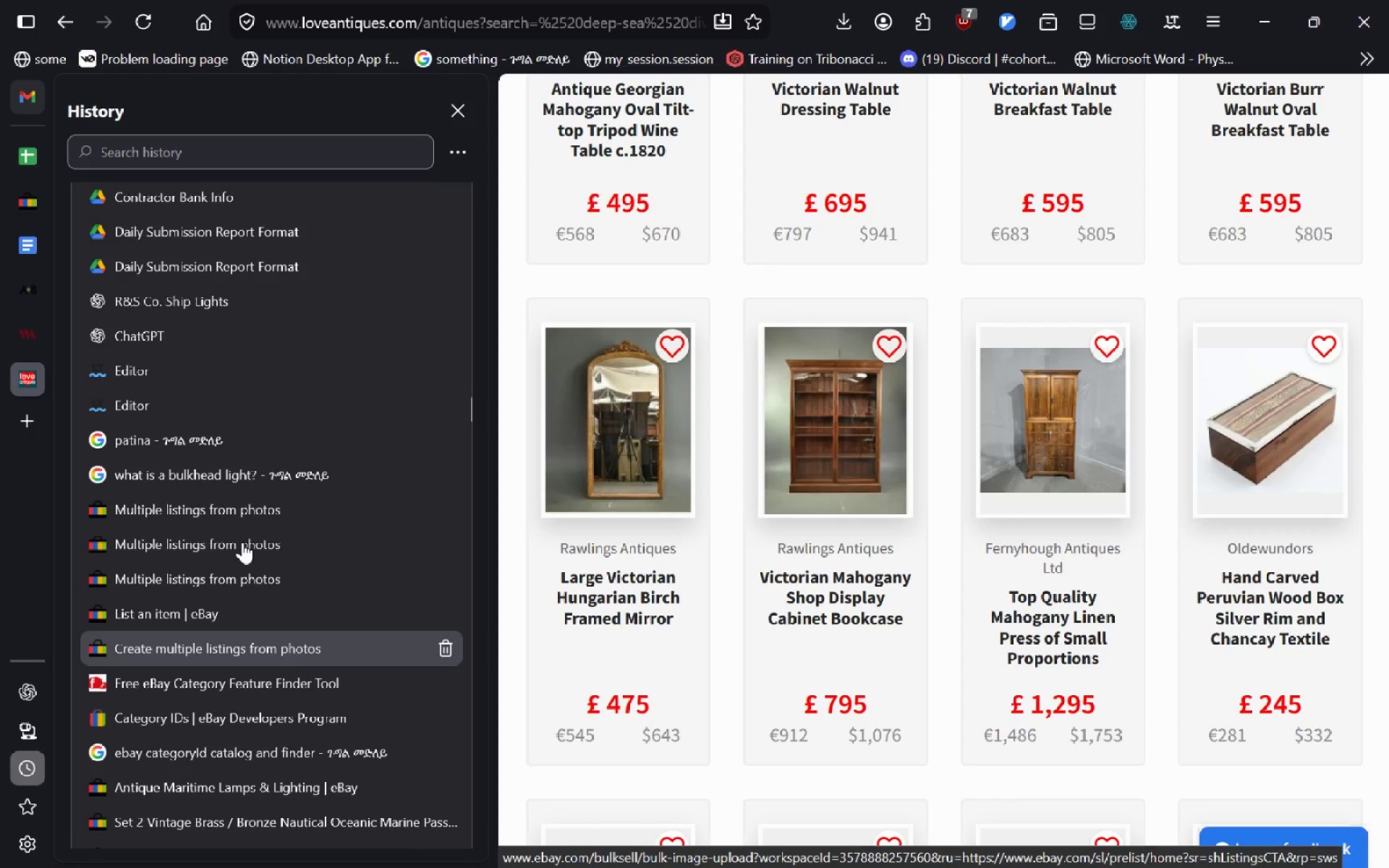 
left_click([215, 704])
 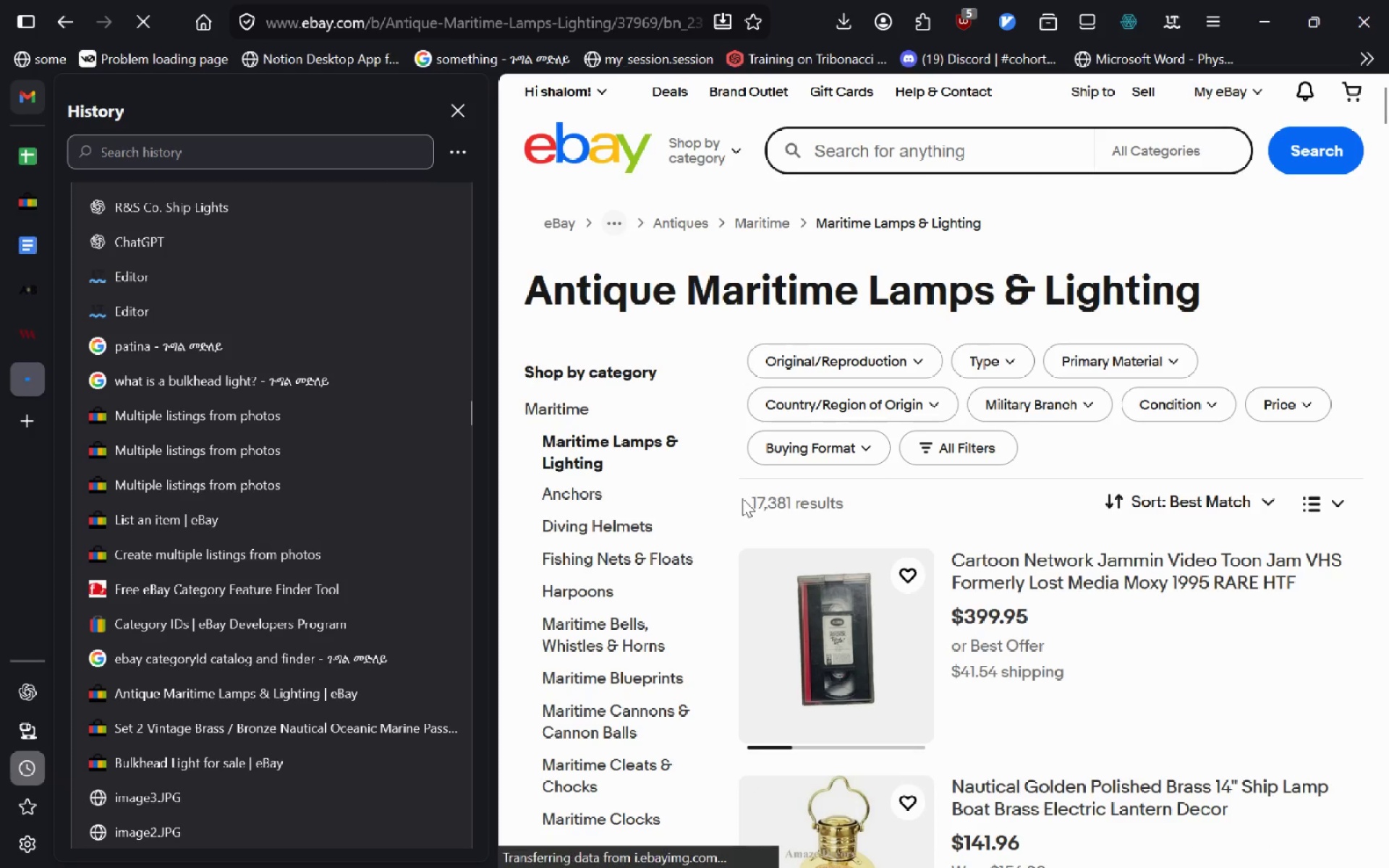 
wait(9.02)
 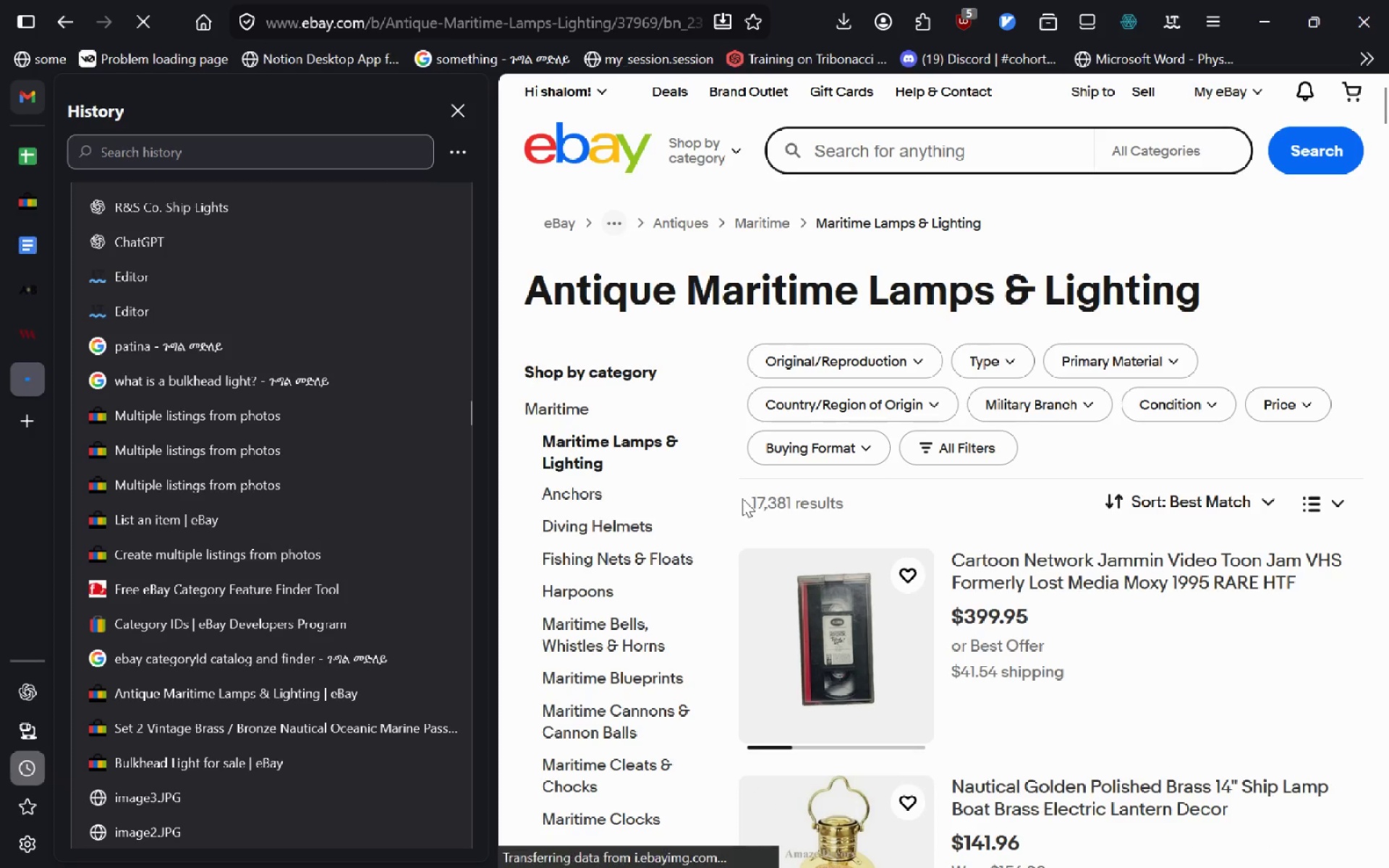 
left_click([307, 711])
 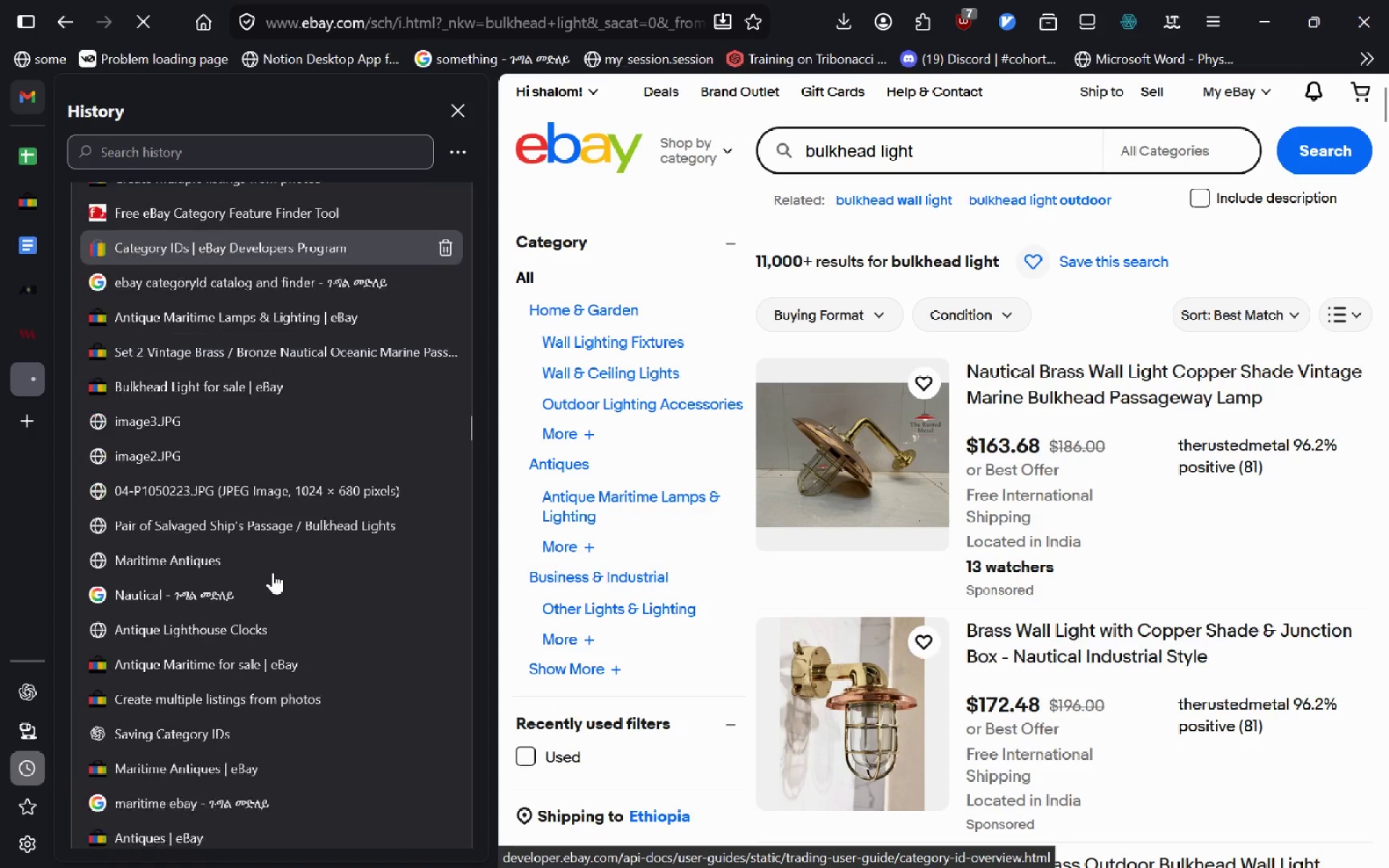 
left_click([255, 491])
 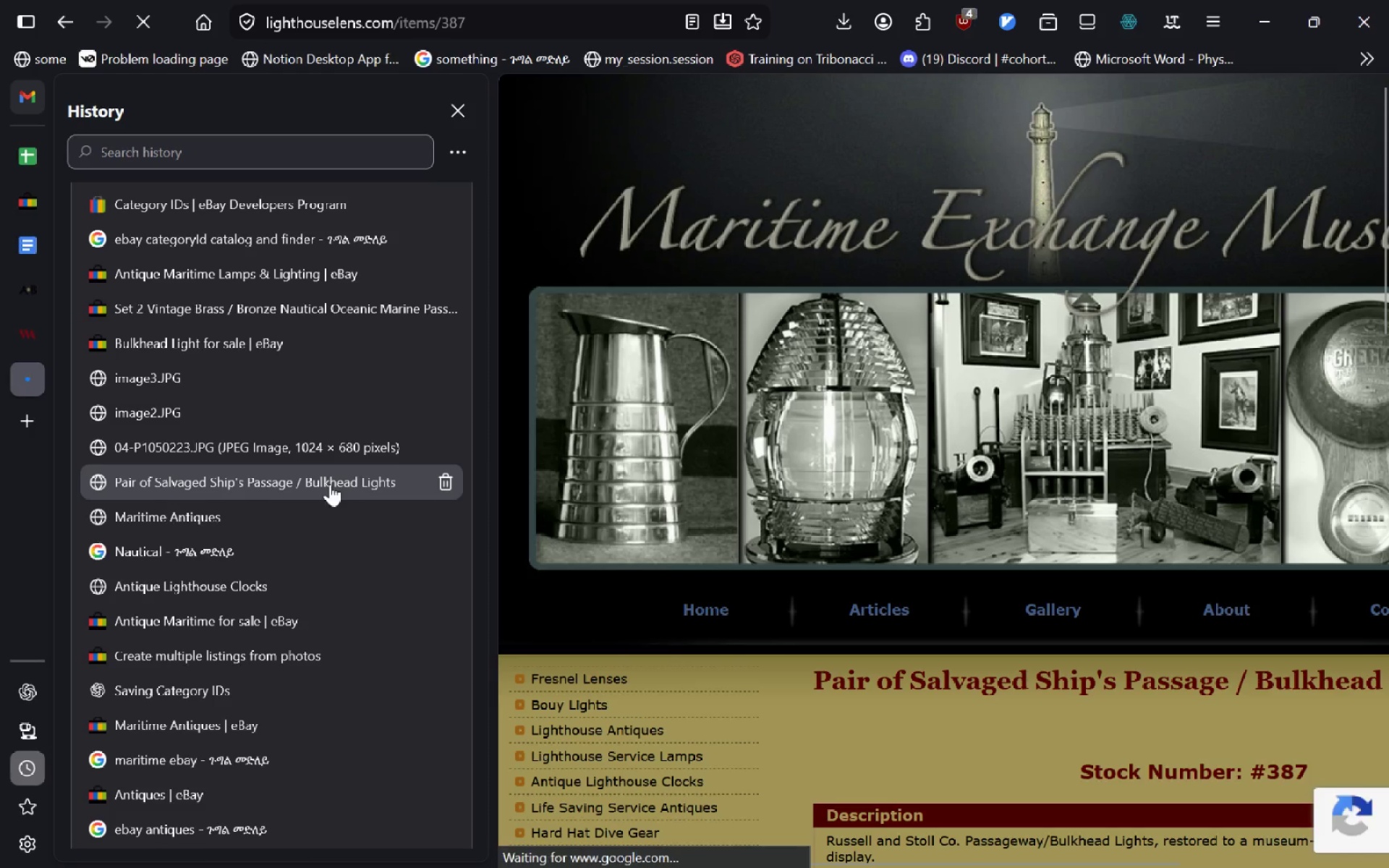 
wait(6.69)
 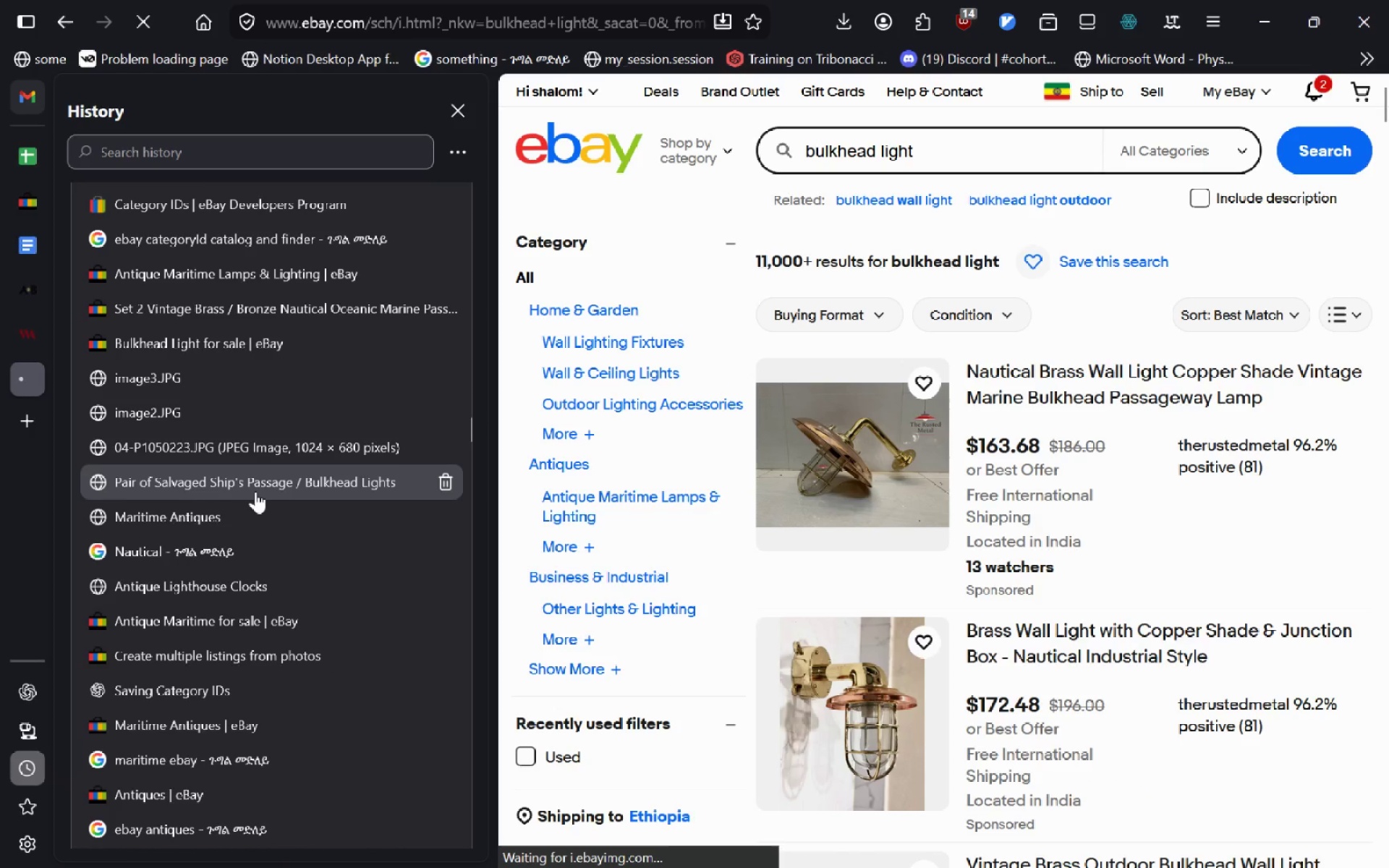 
left_click([456, 111])
 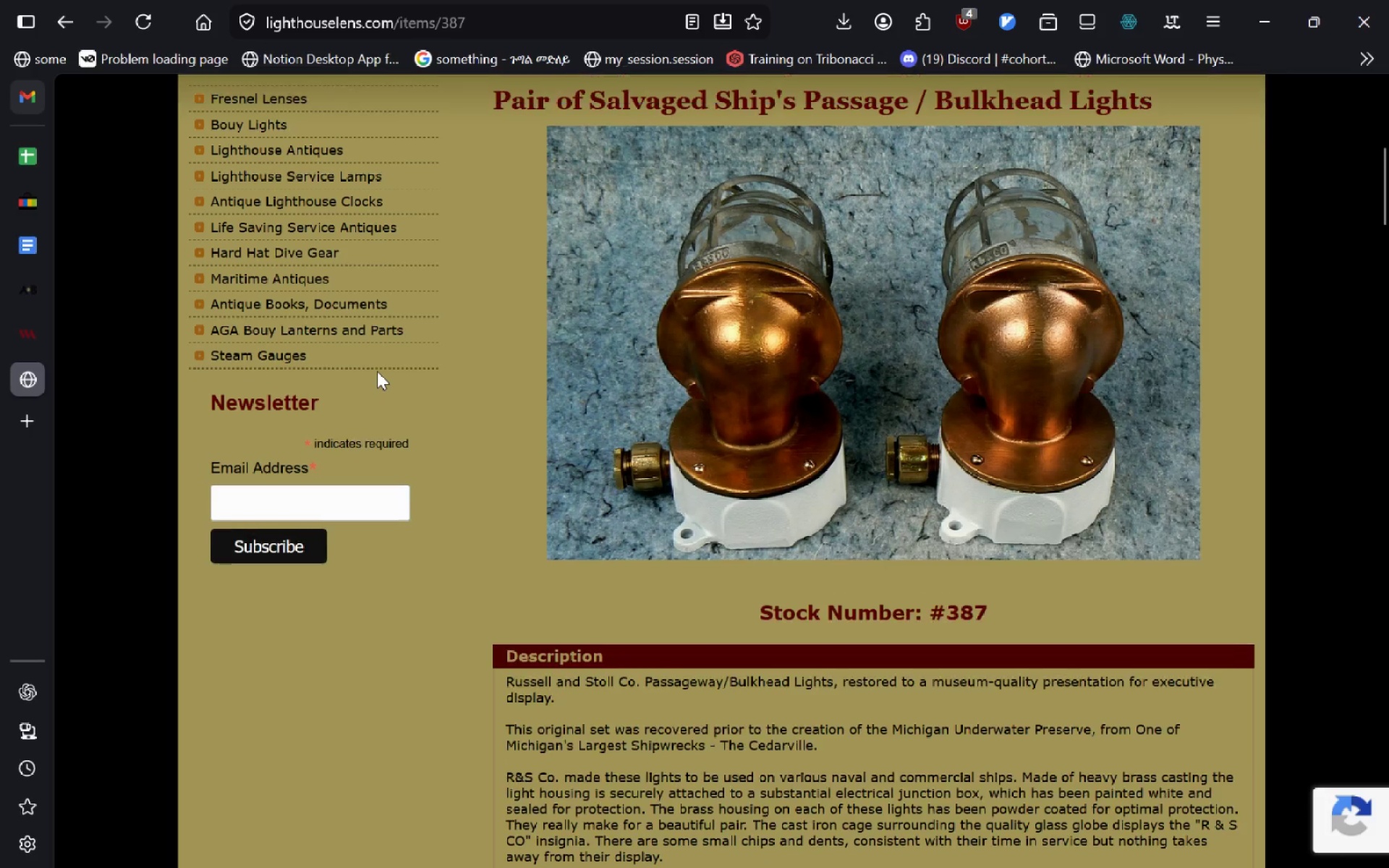 
wait(12.06)
 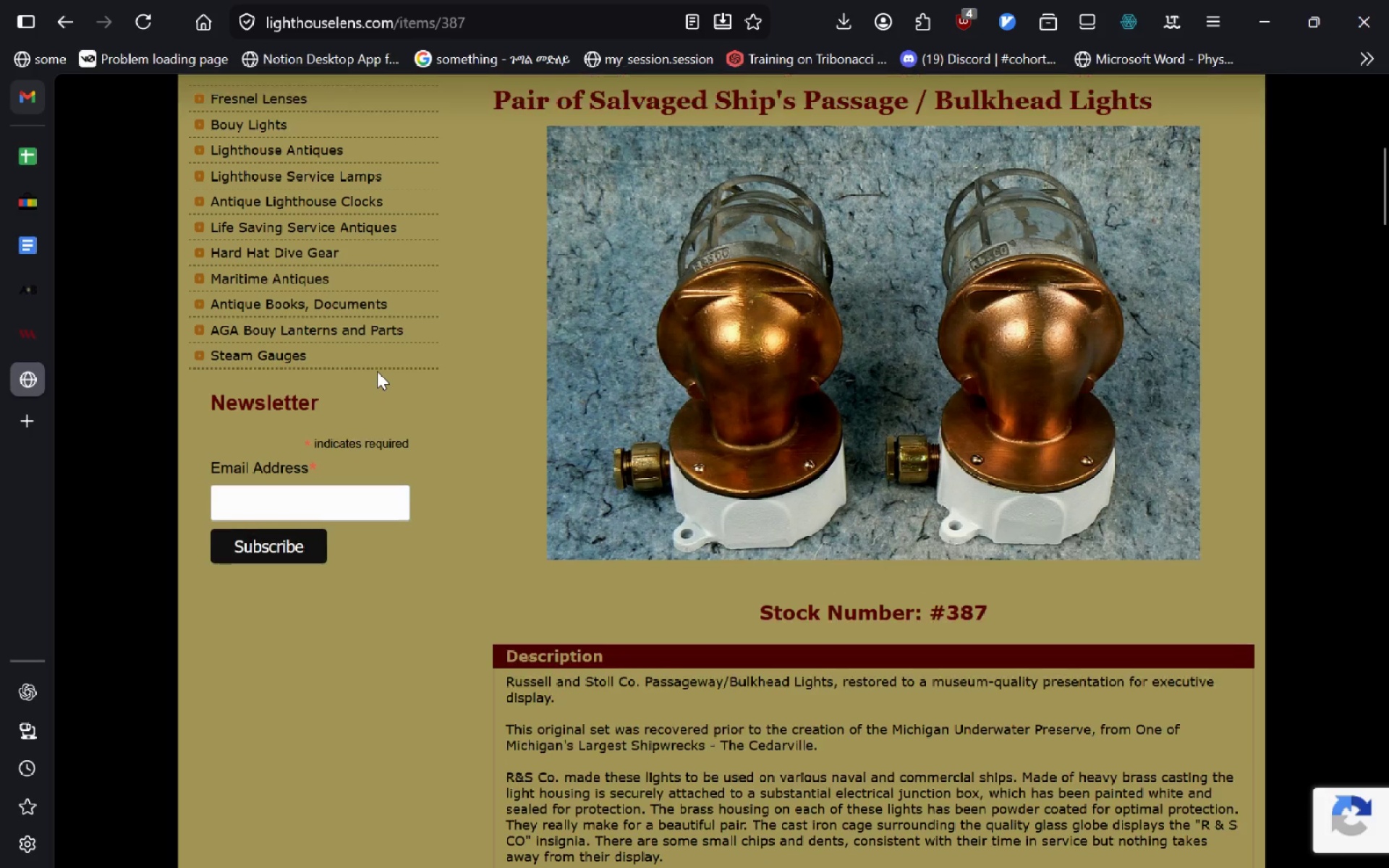 
left_click([258, 163])
 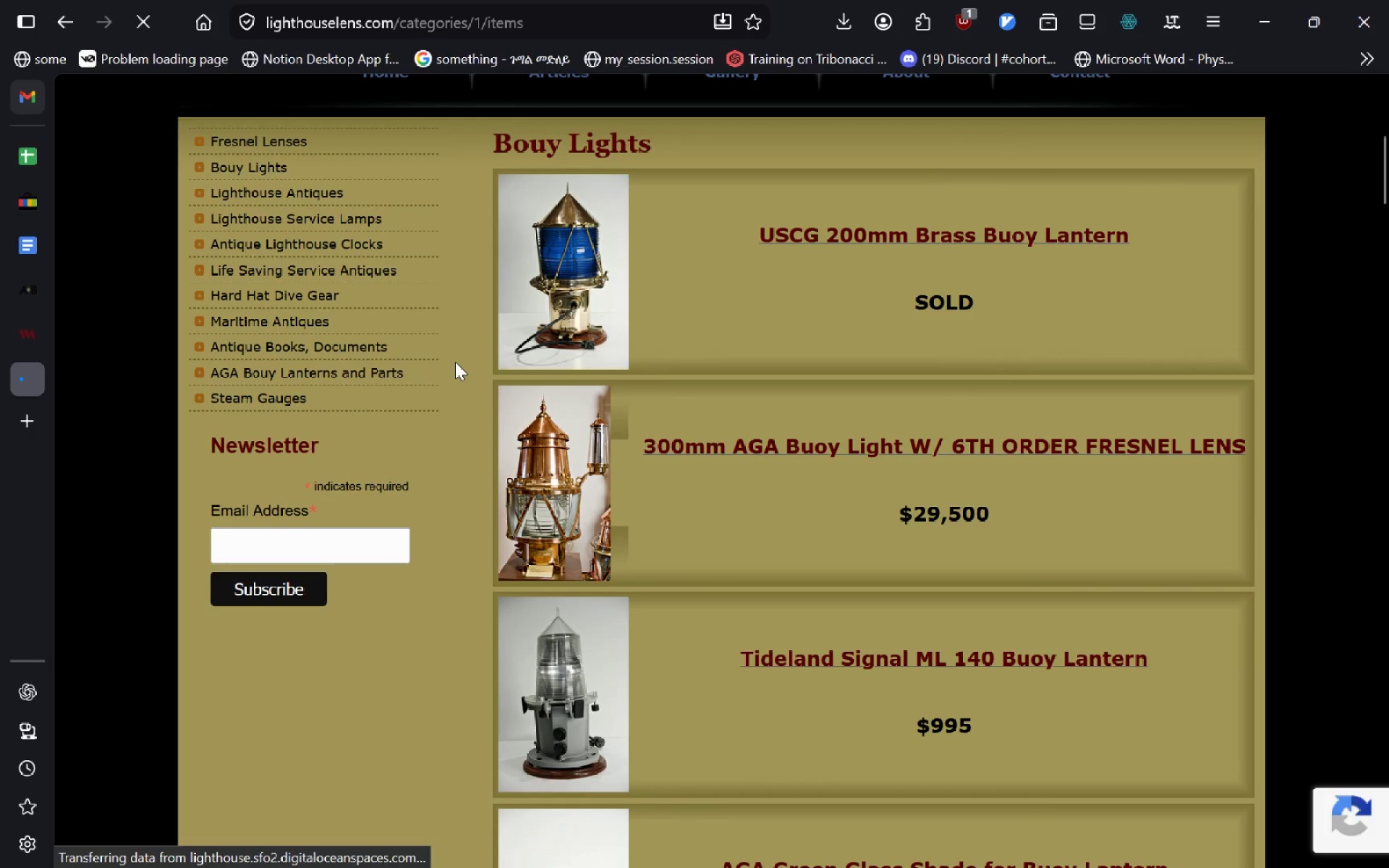 
wait(11.84)
 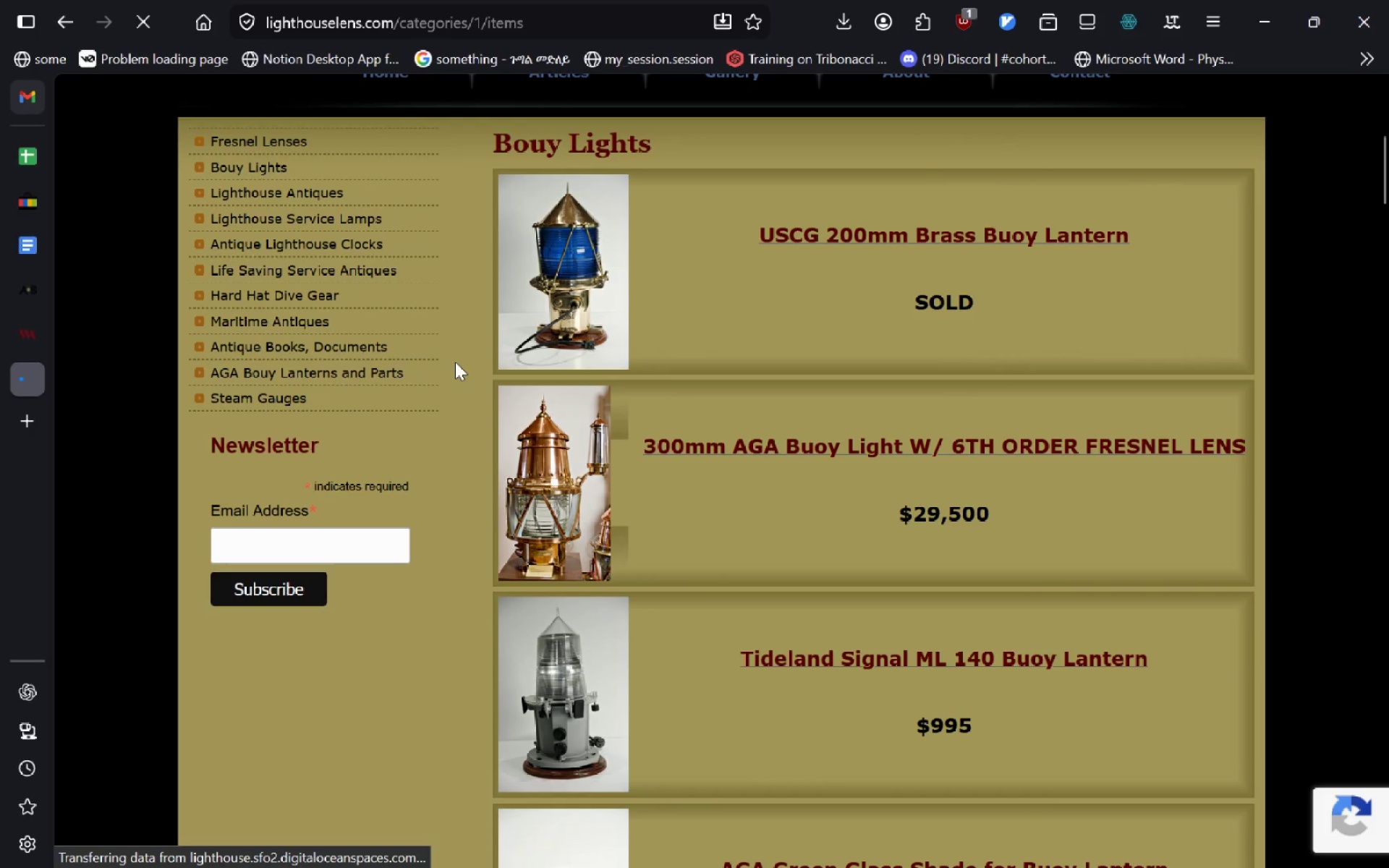 
left_click([862, 393])
 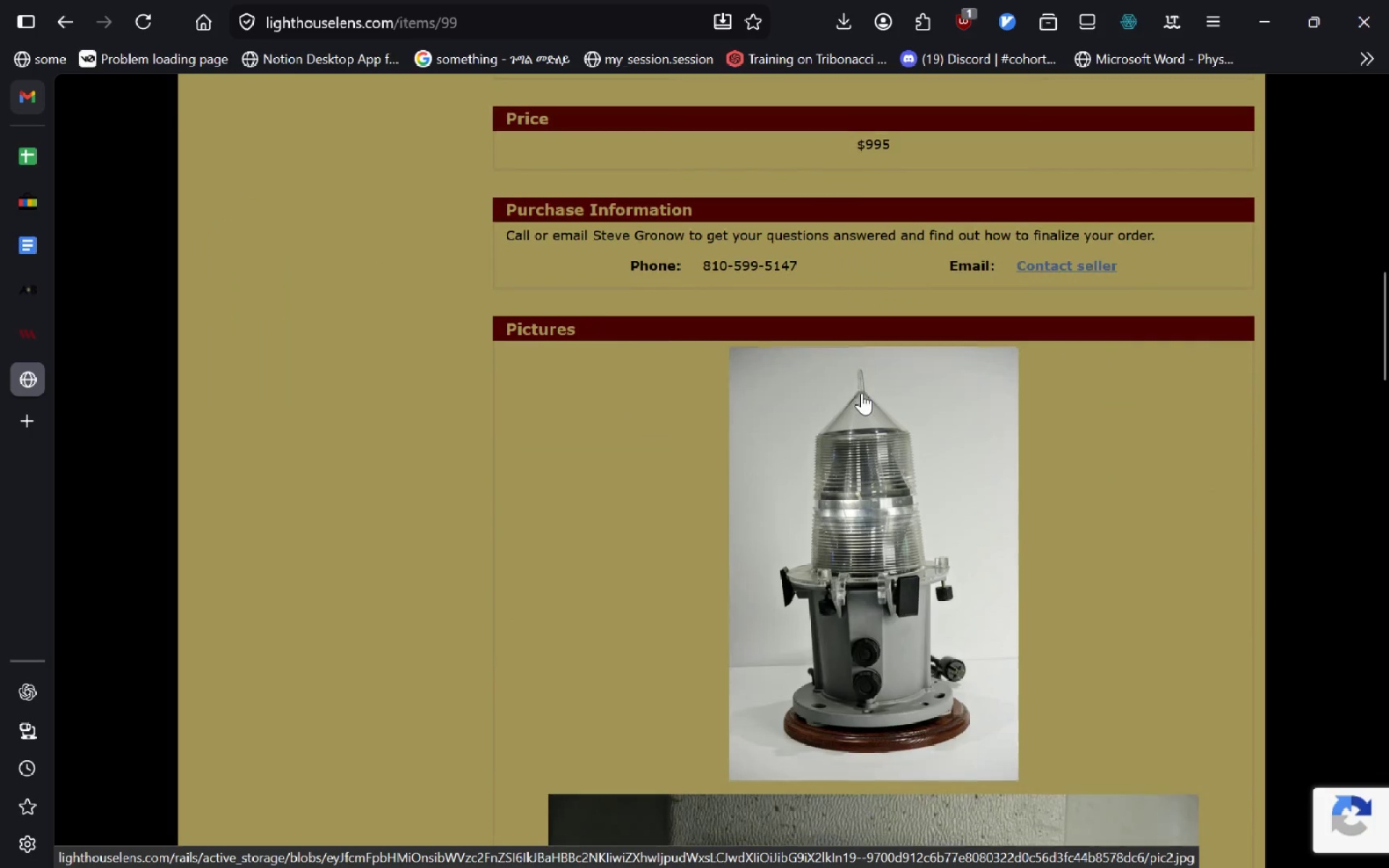 
wait(18.69)
 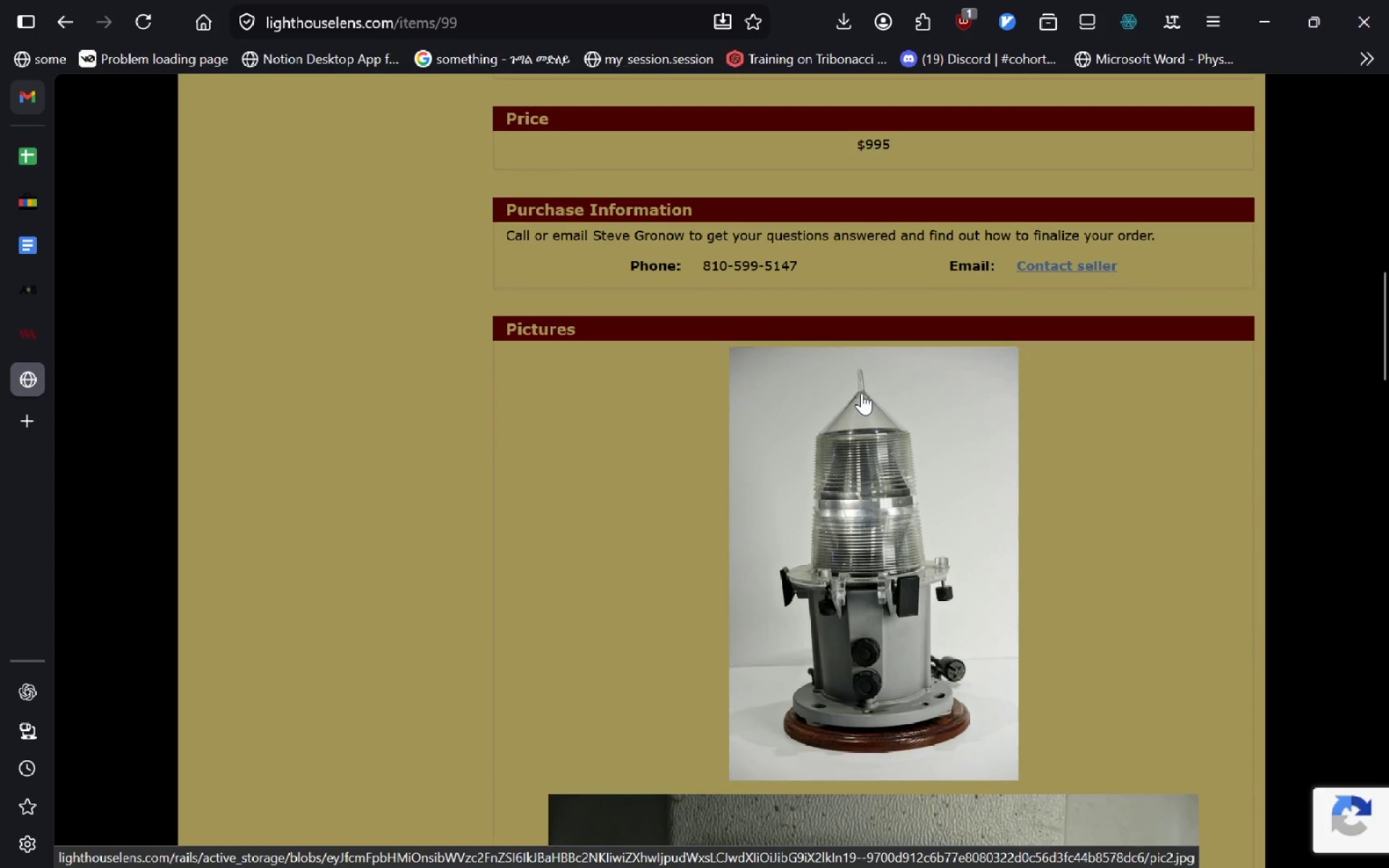 
key(Control+T)
 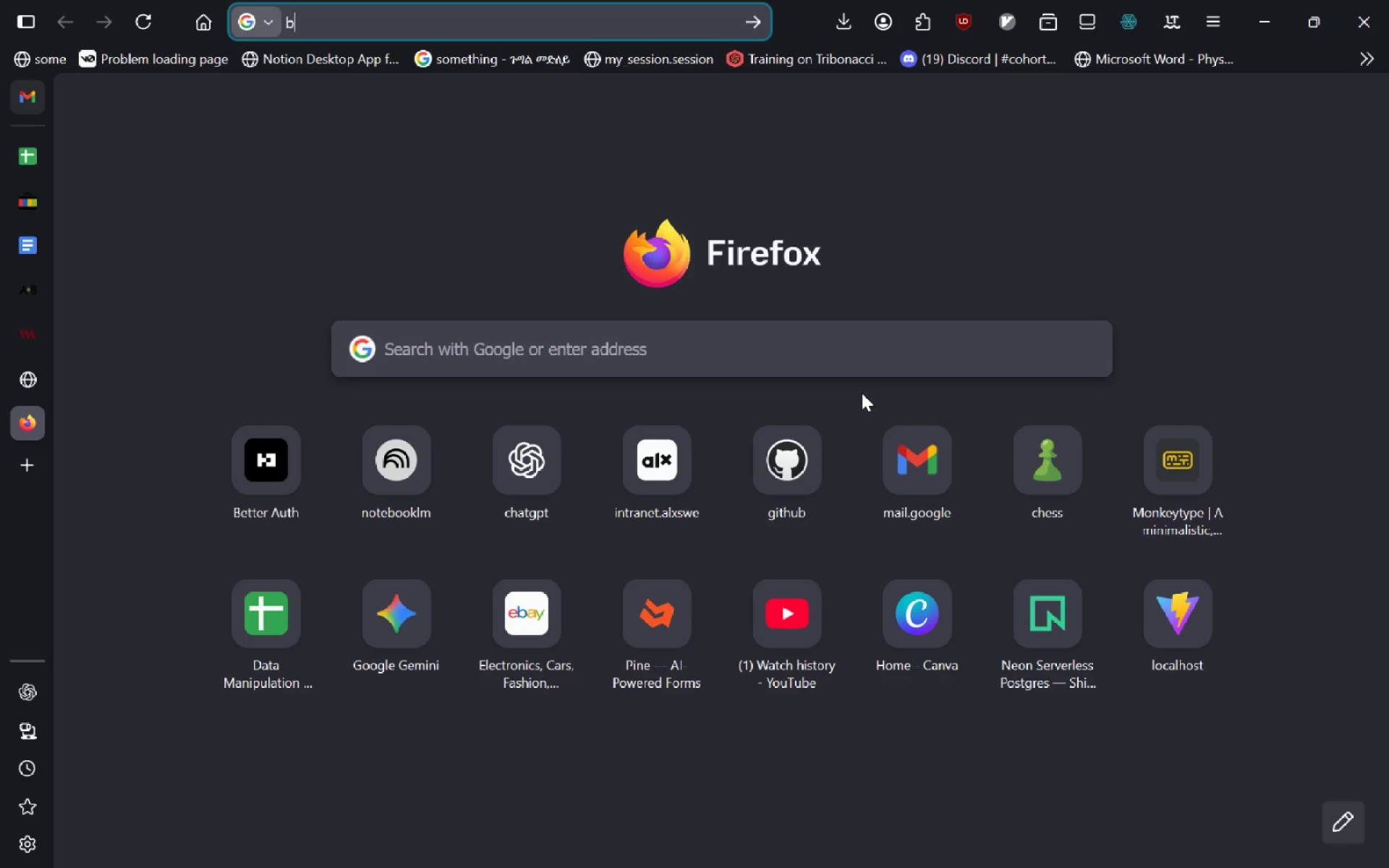 
type(bu)
key(Backspace)
type(ouy lantern)
 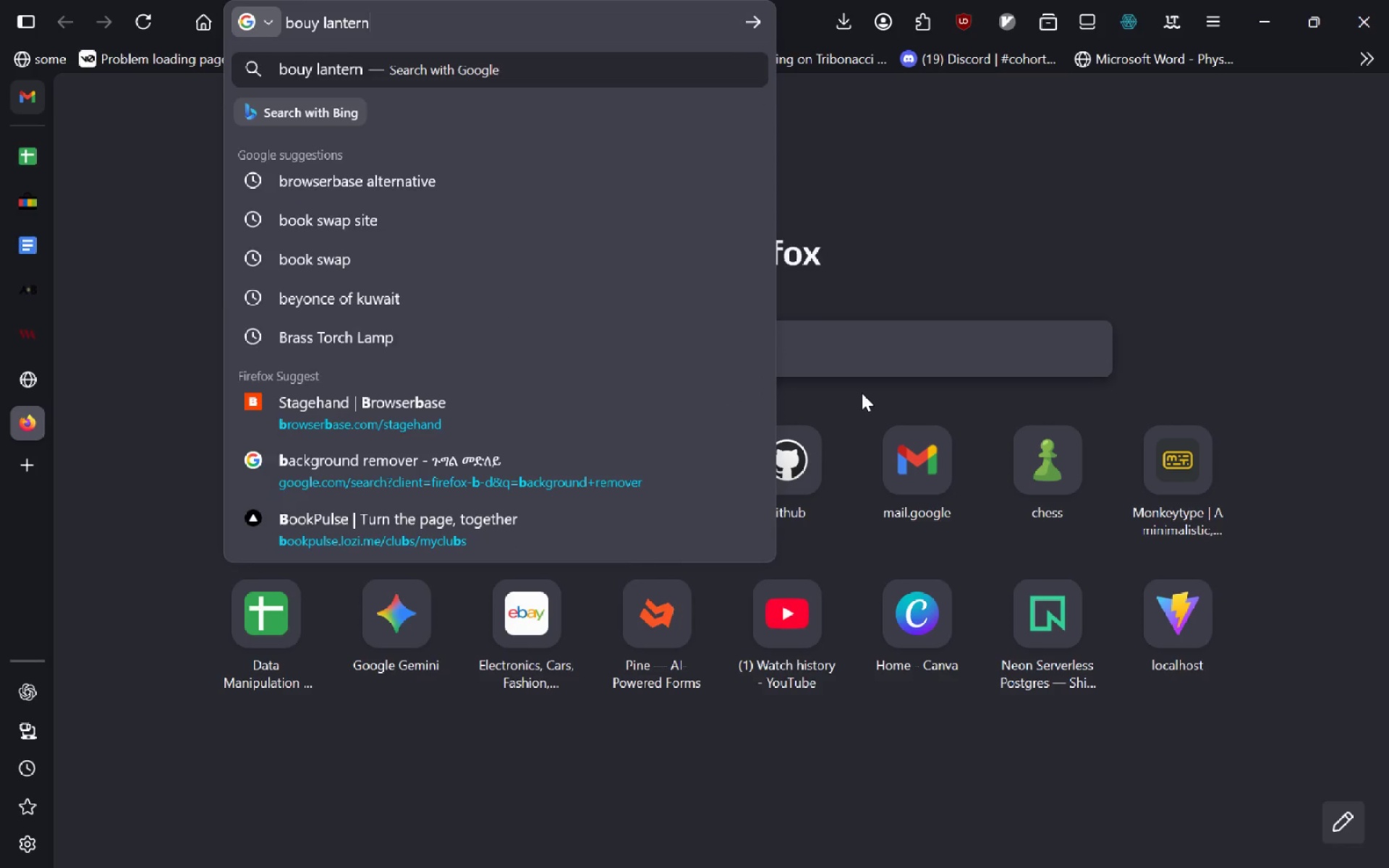 
key(Enter)
 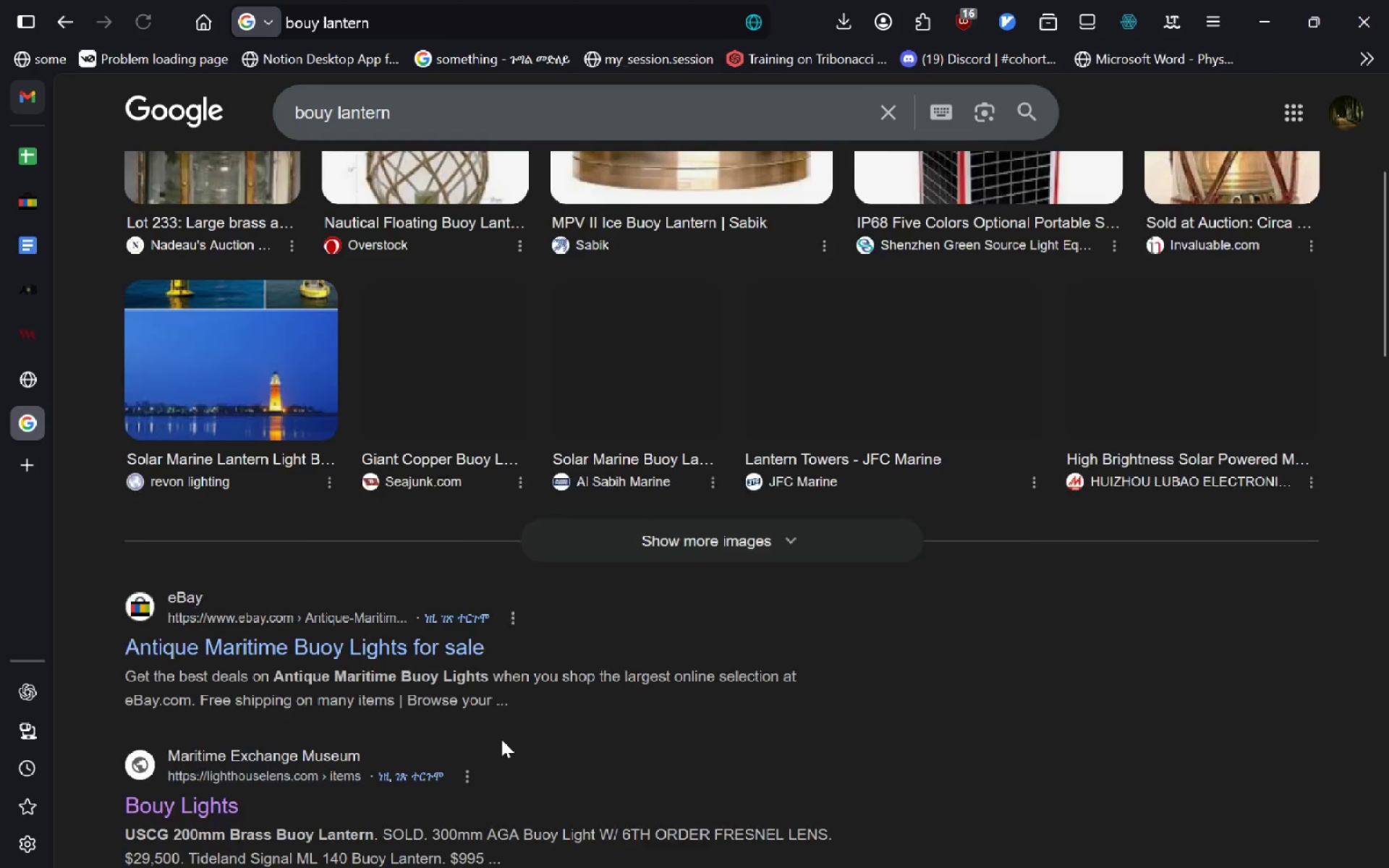 
wait(5.14)
 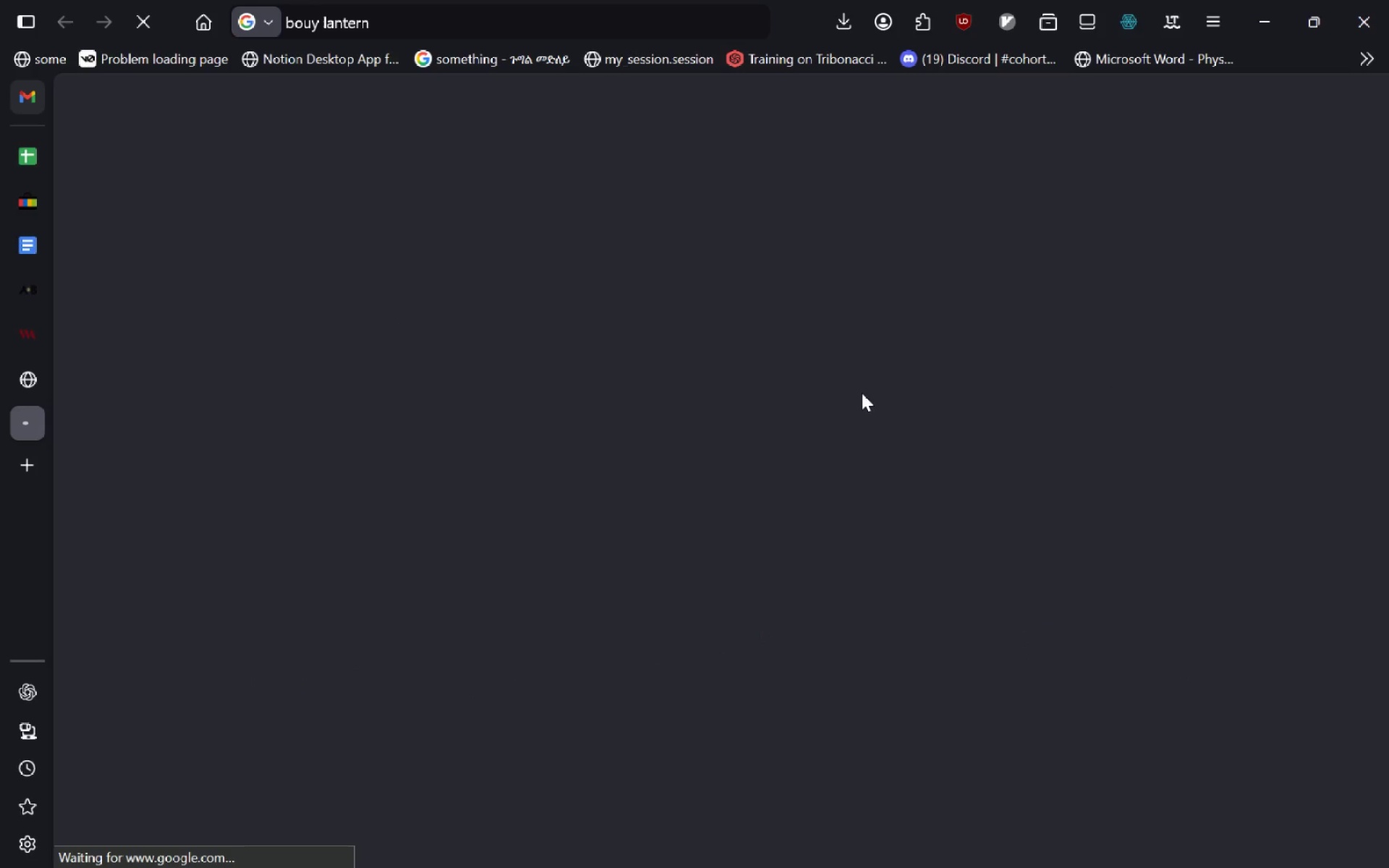 
left_click([375, 561])
 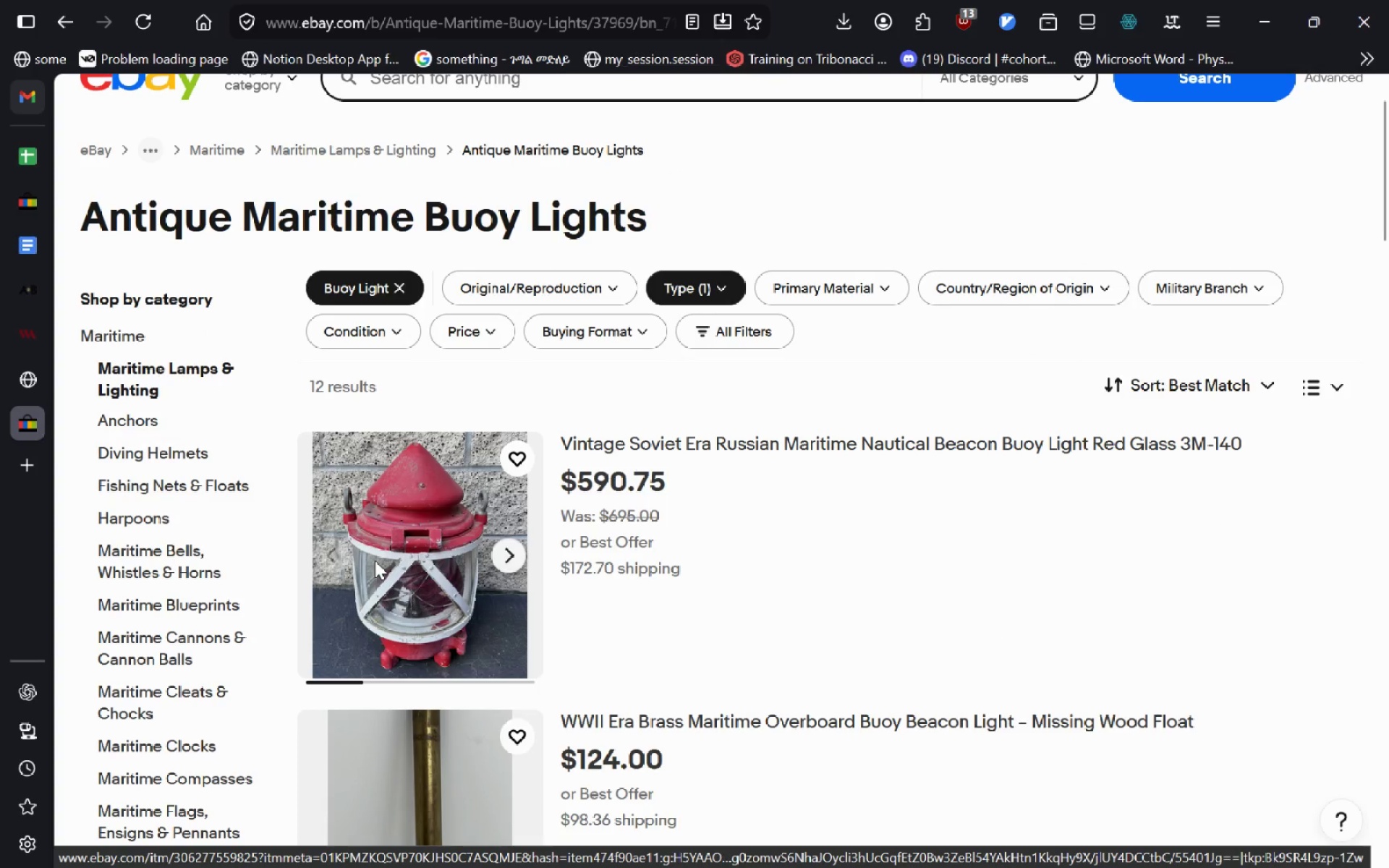 
wait(12.22)
 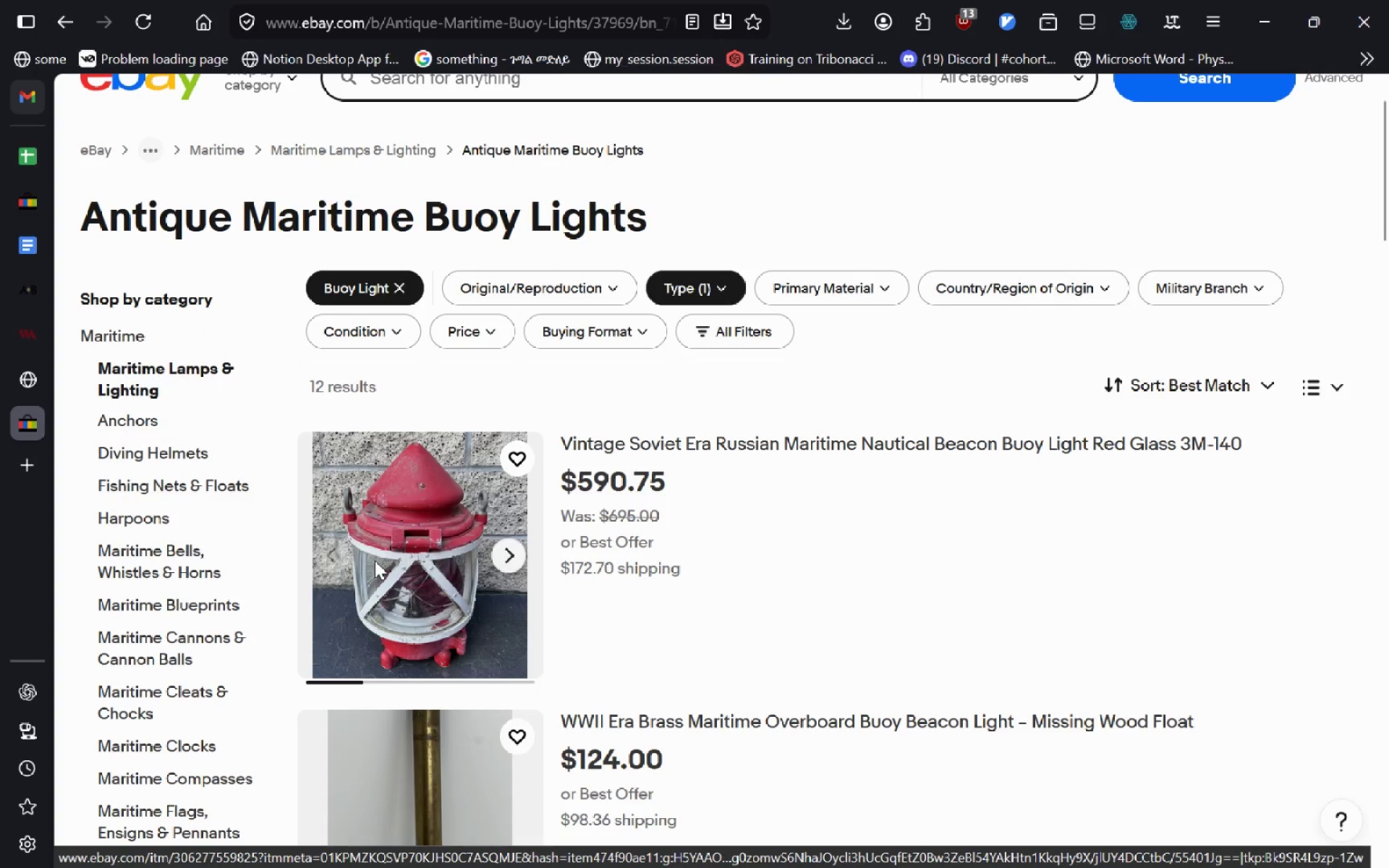 
left_click([657, 304])
 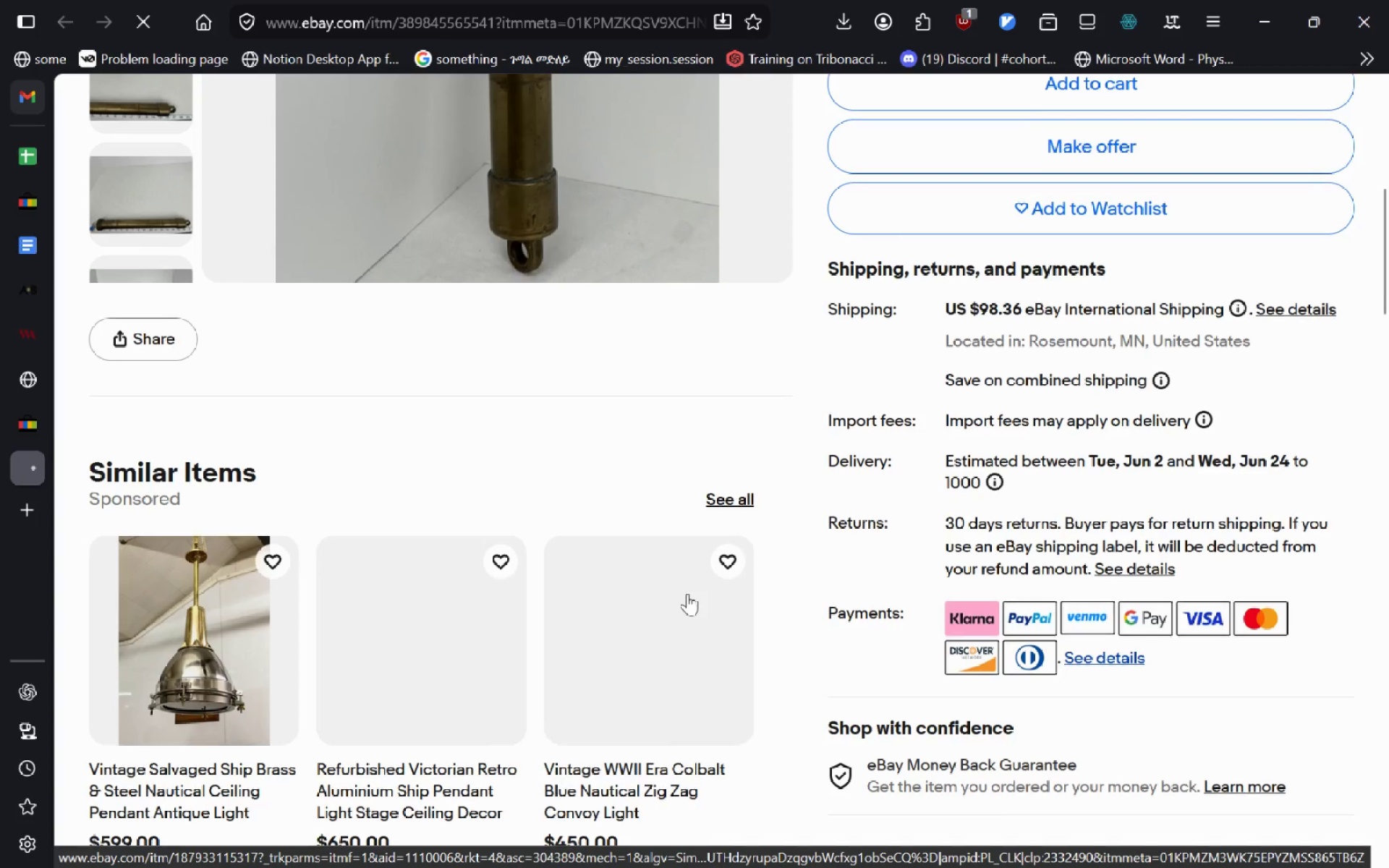 
wait(7.2)
 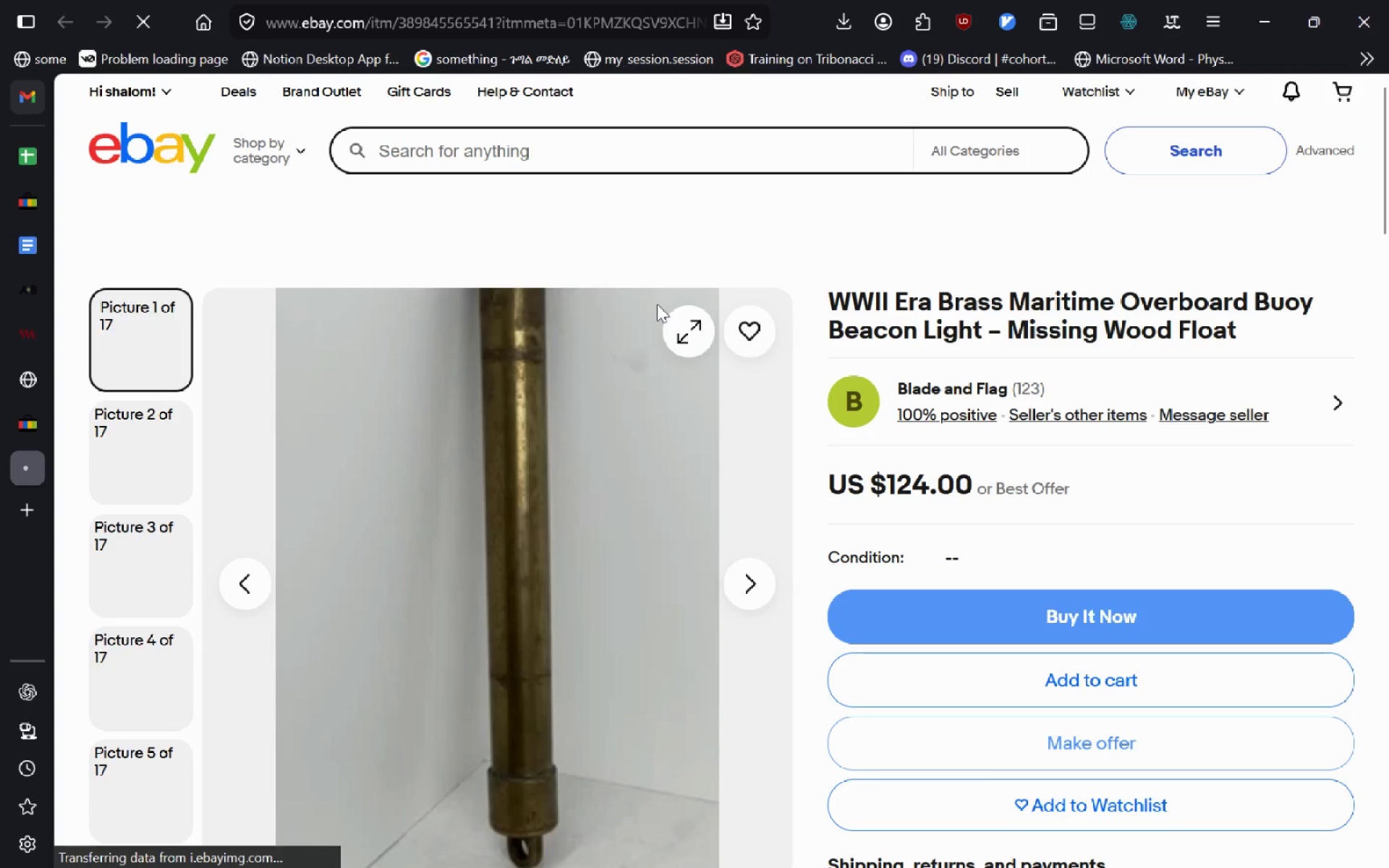 
left_click([770, 495])
 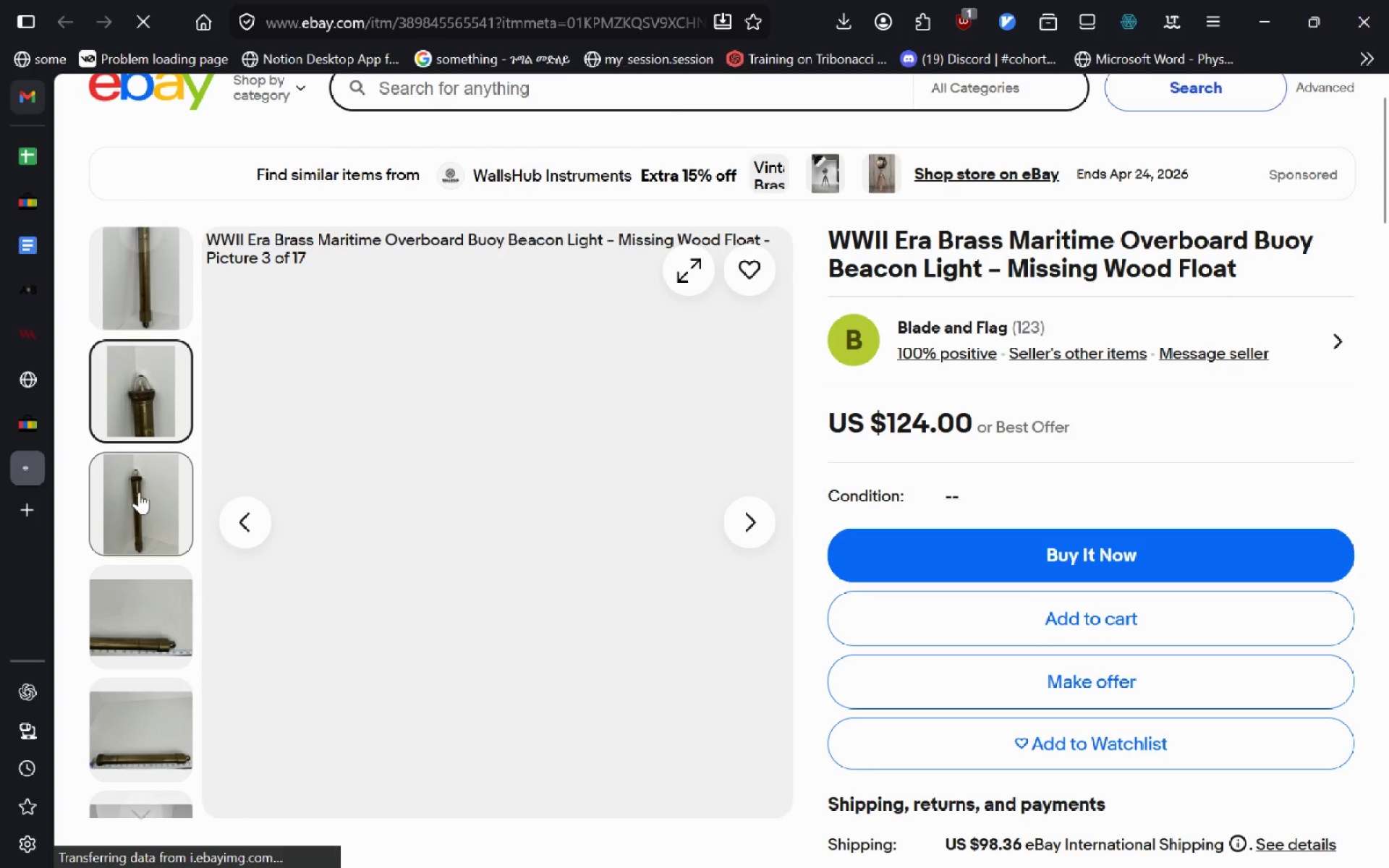 
left_click([37, 425])
 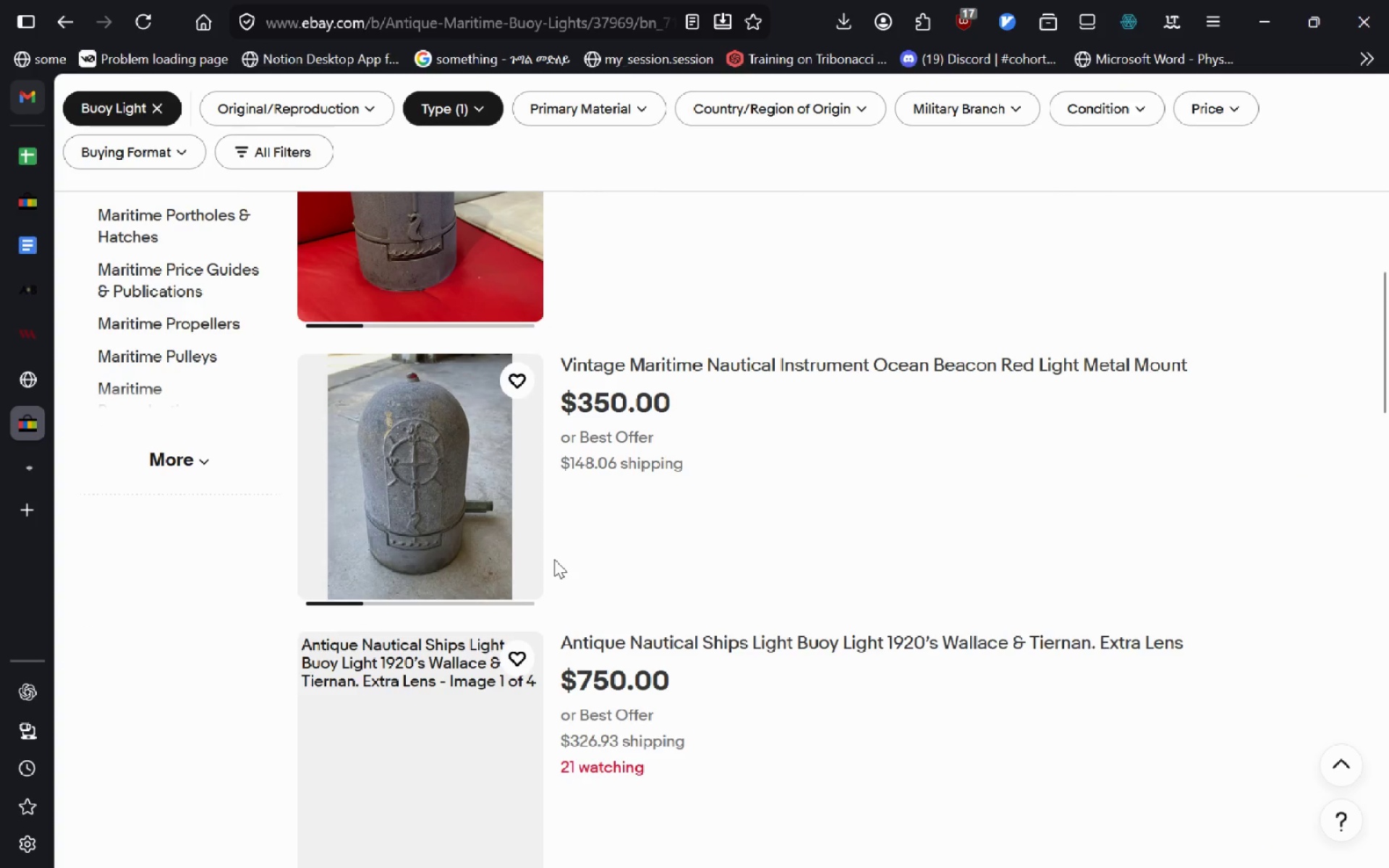 
wait(8.76)
 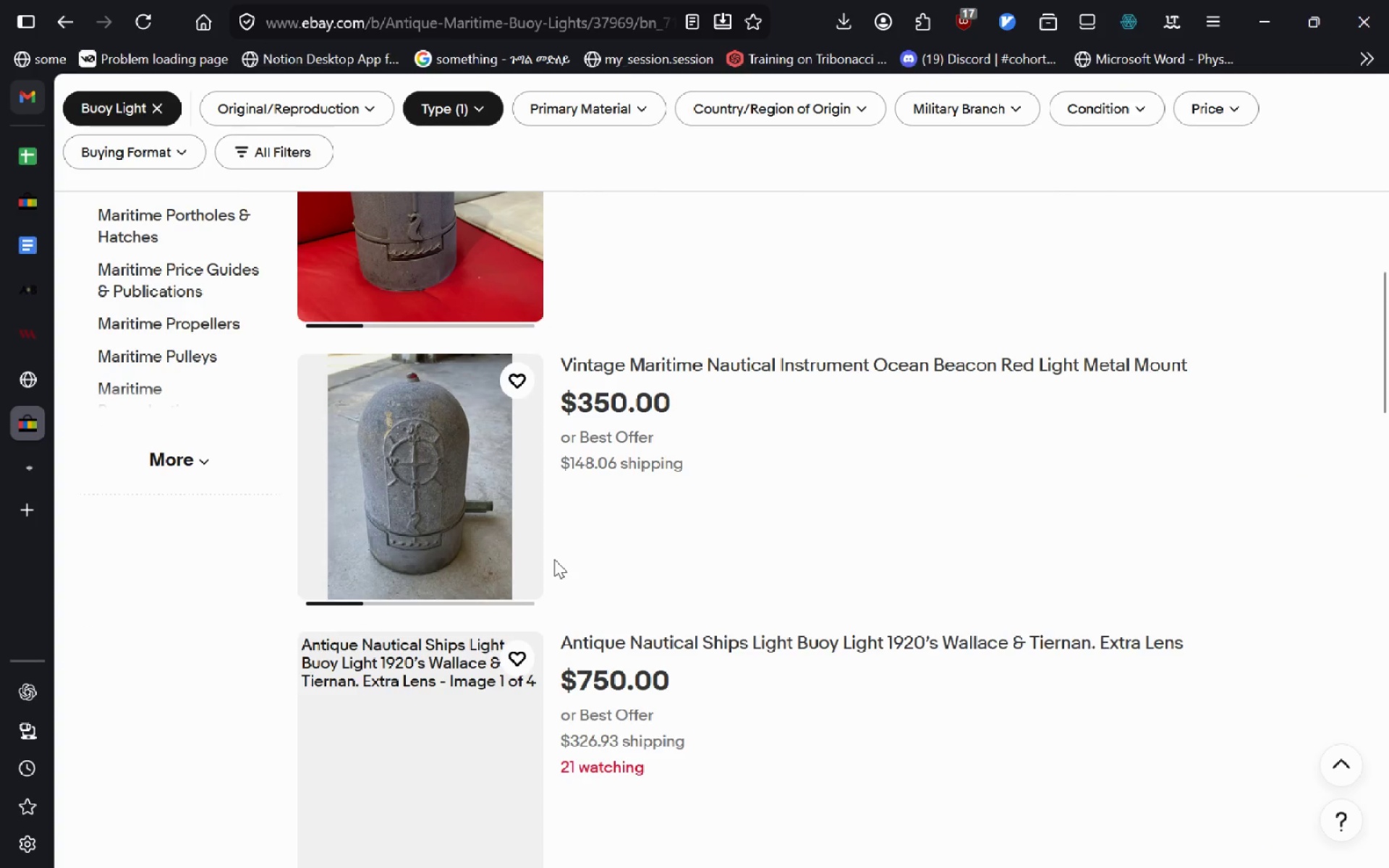 
left_click([33, 380])
 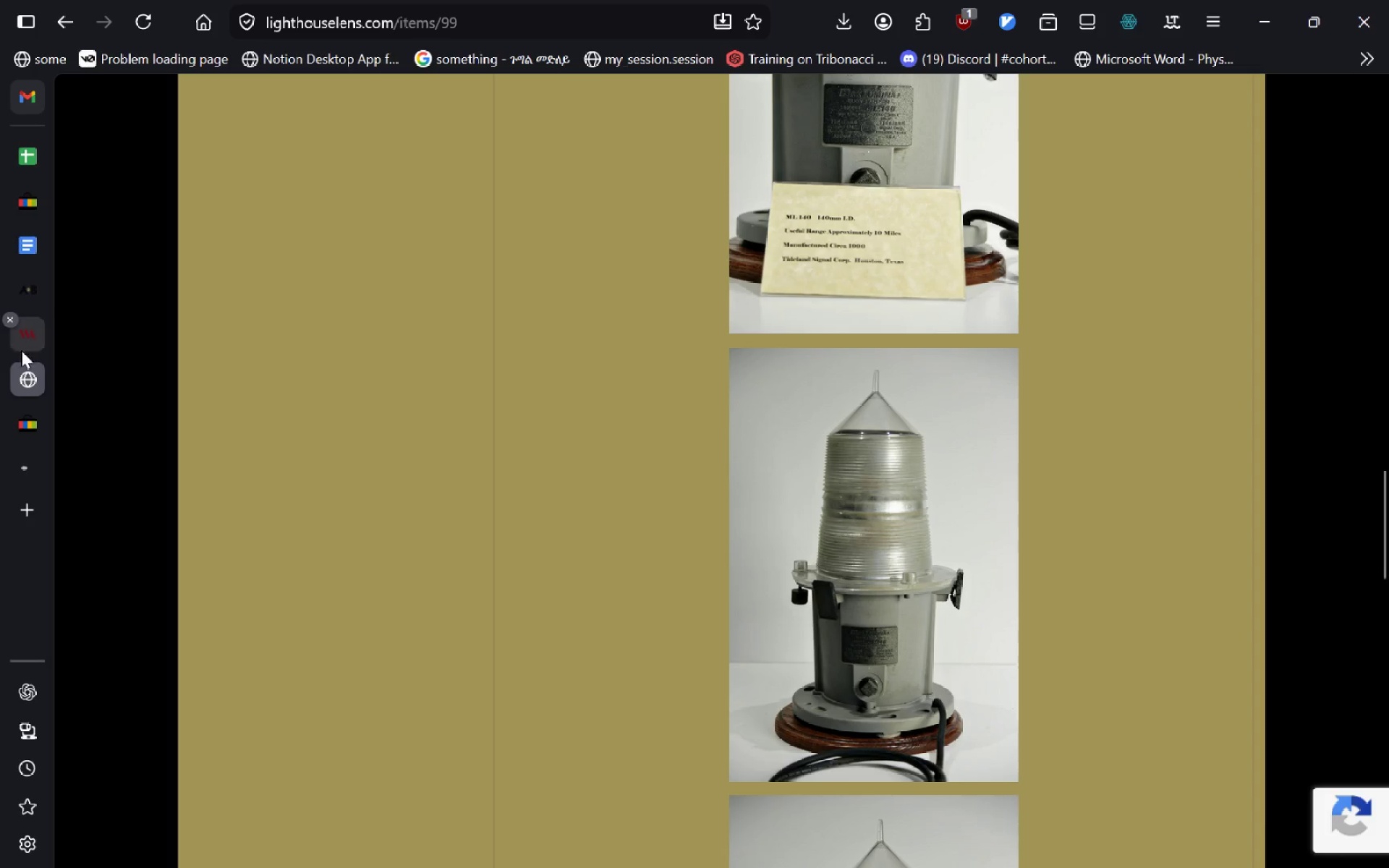 
left_click([33, 332])
 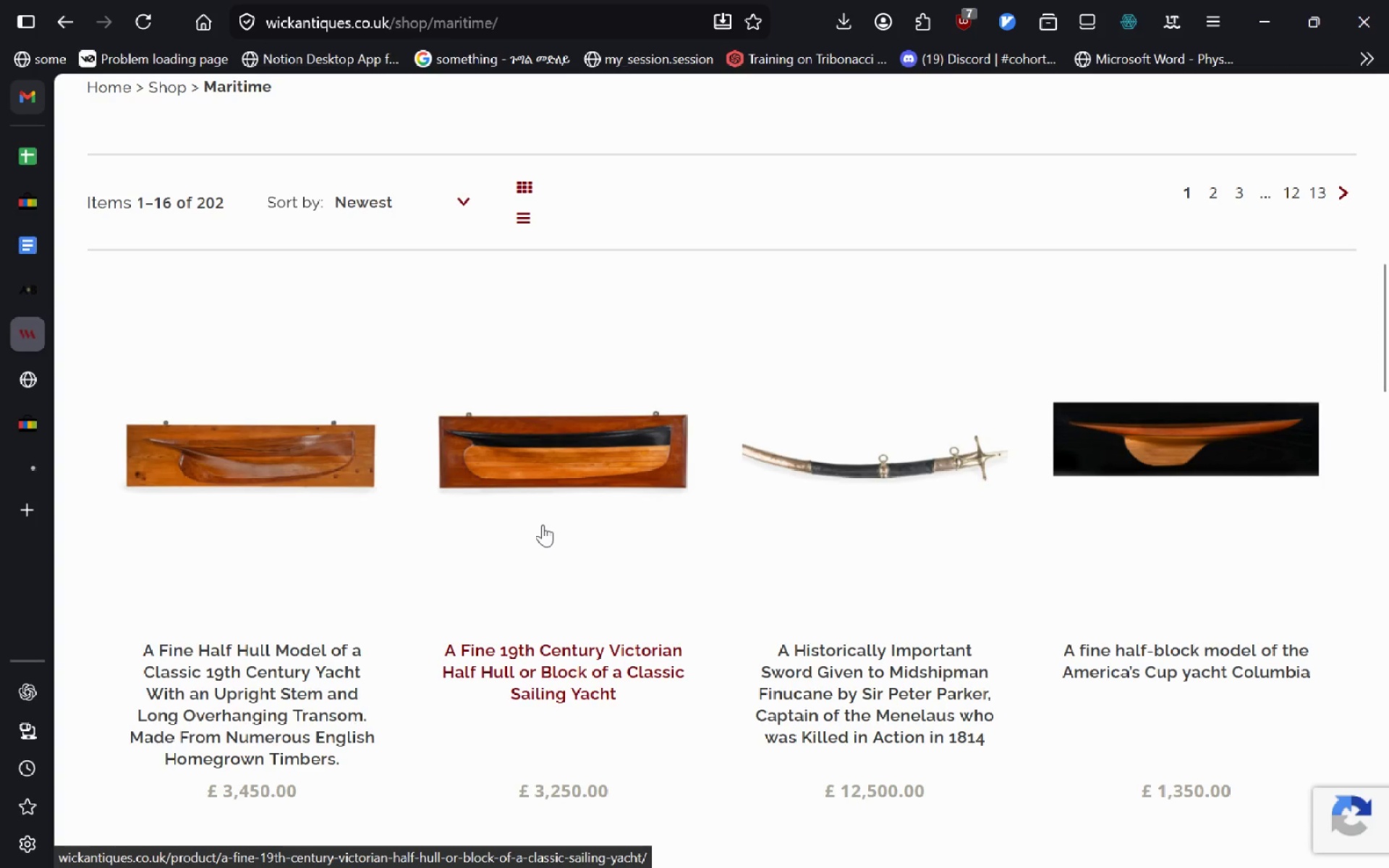 
wait(10.2)
 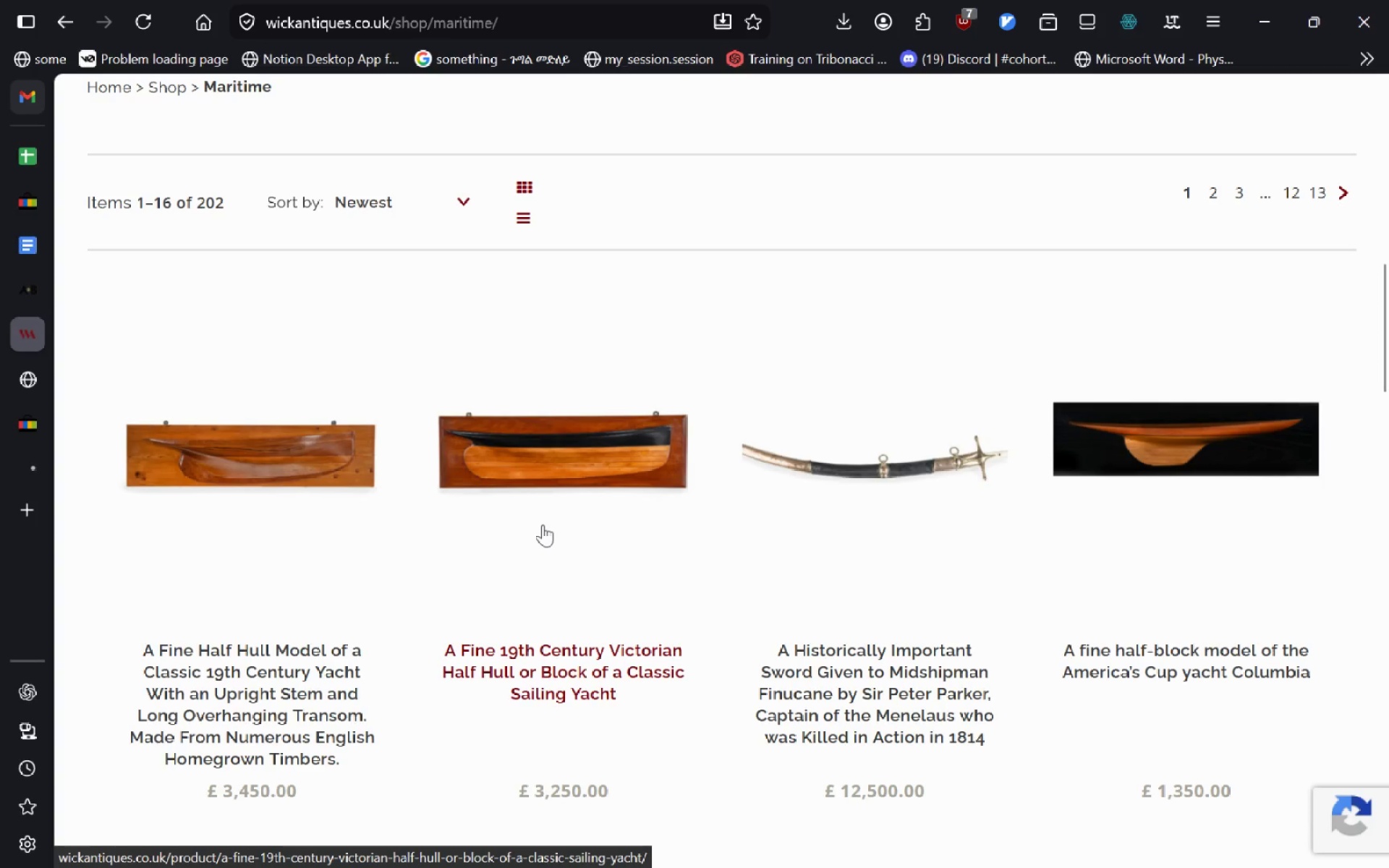 
key(VolumeUp)
 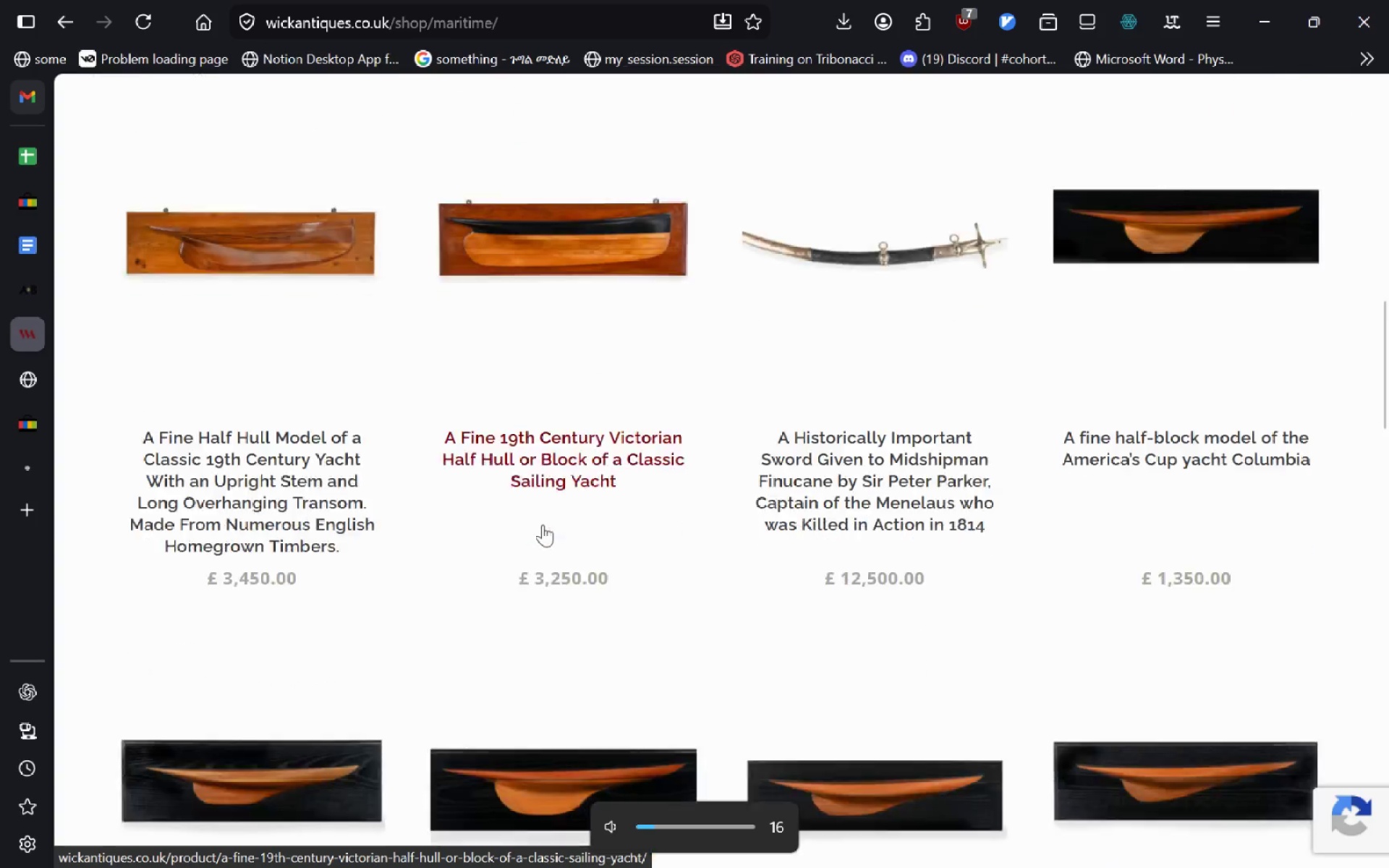 
key(VolumeUp)
 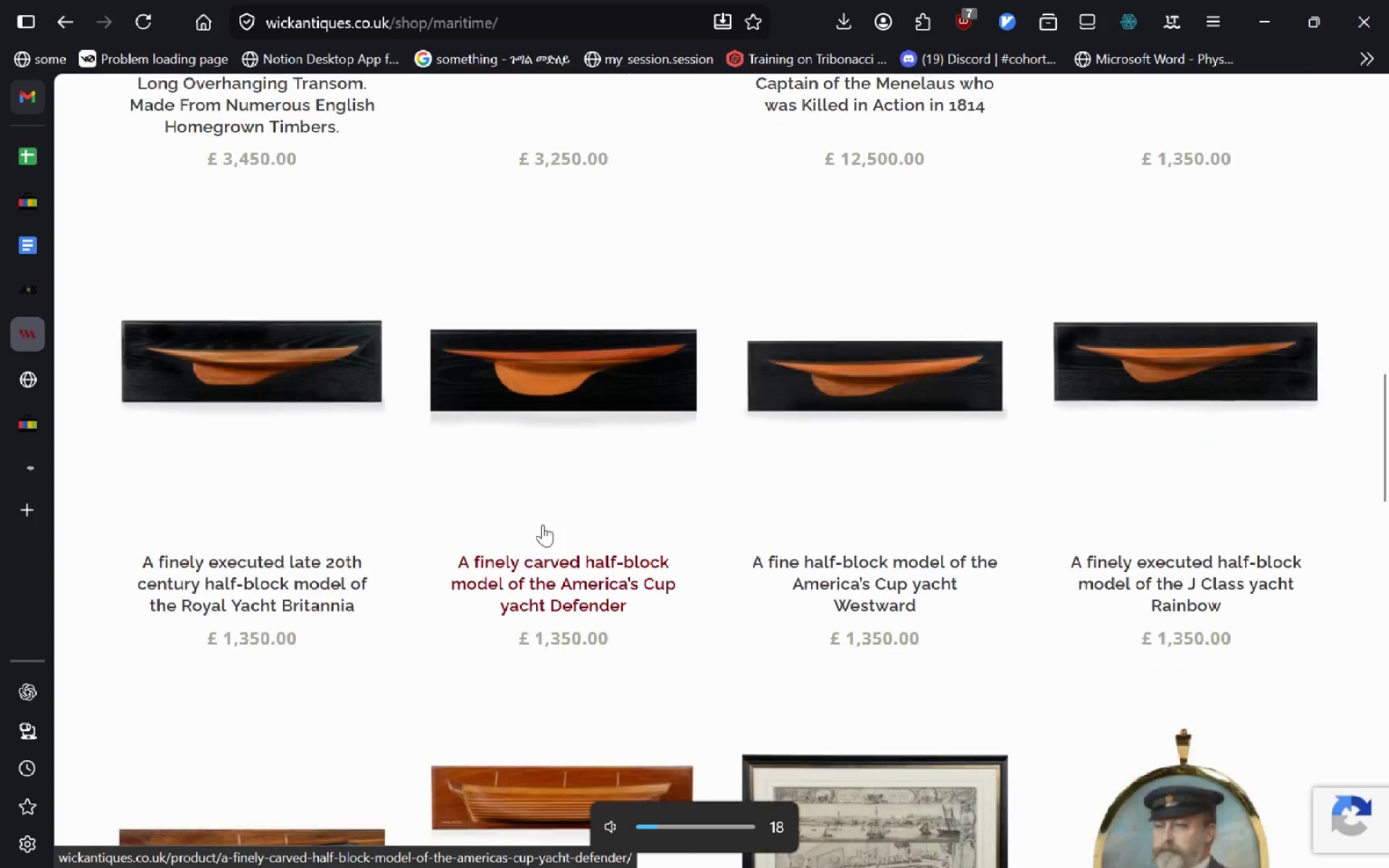 
key(VolumeUp)
 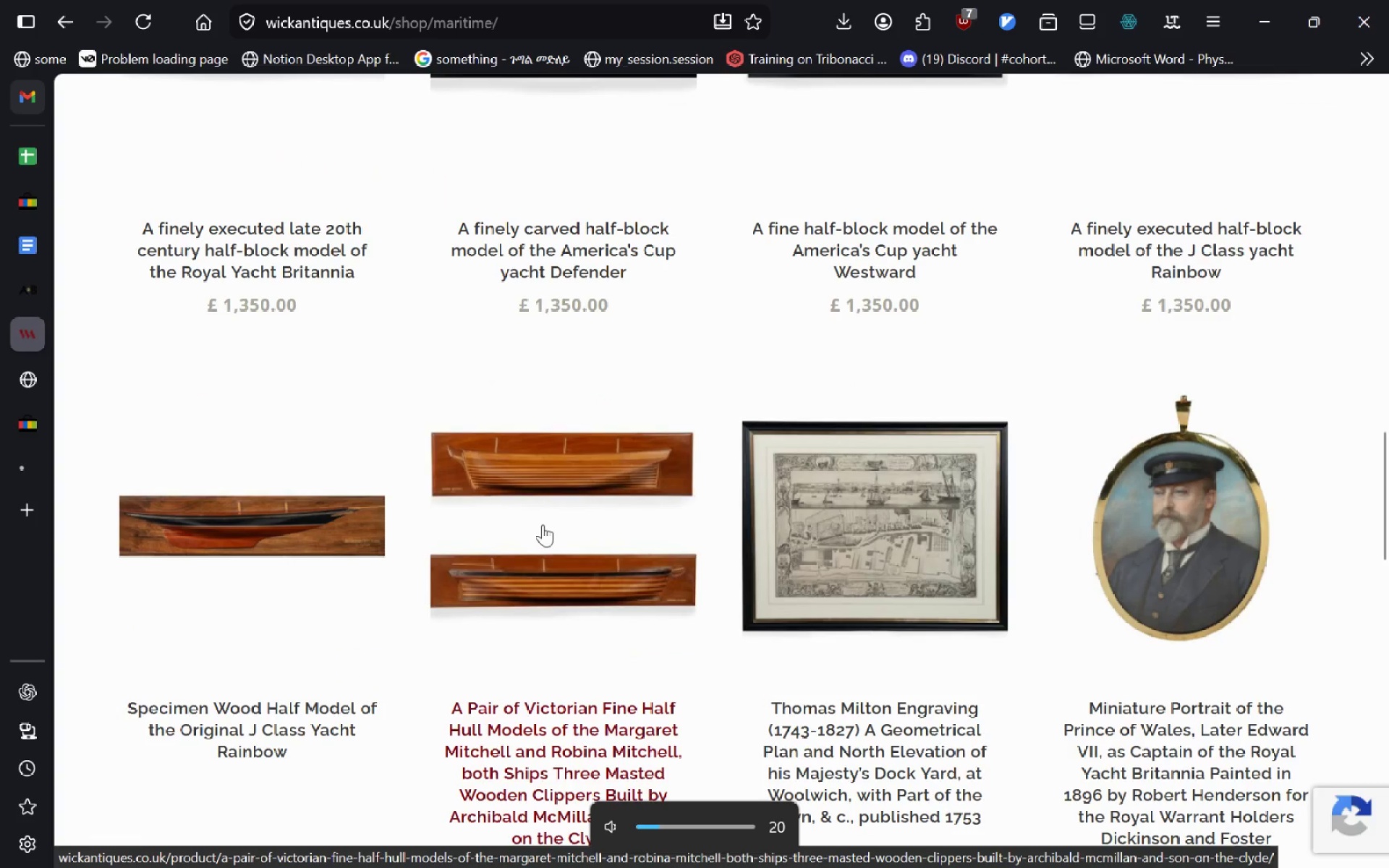 
key(VolumeUp)
 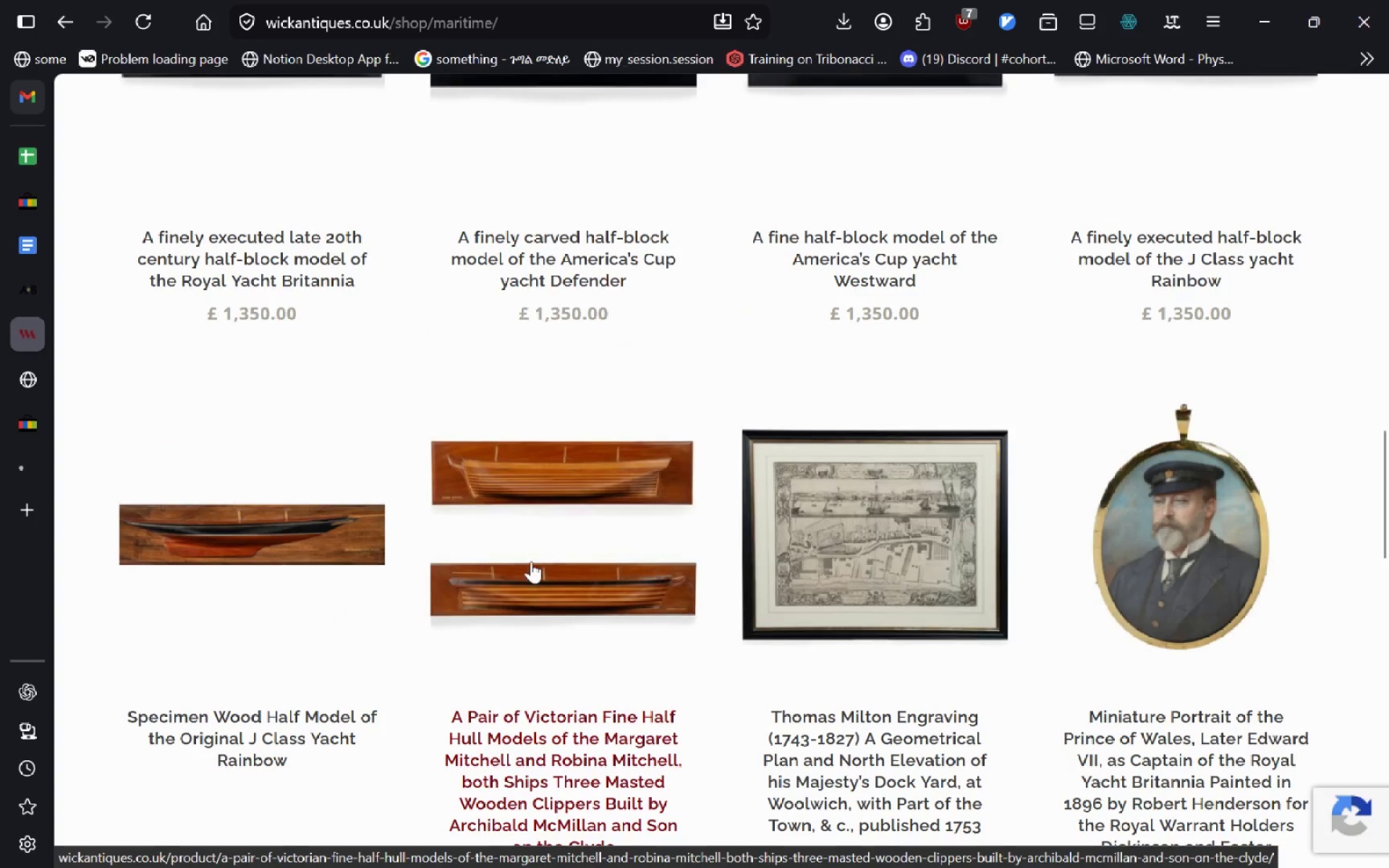 
wait(6.72)
 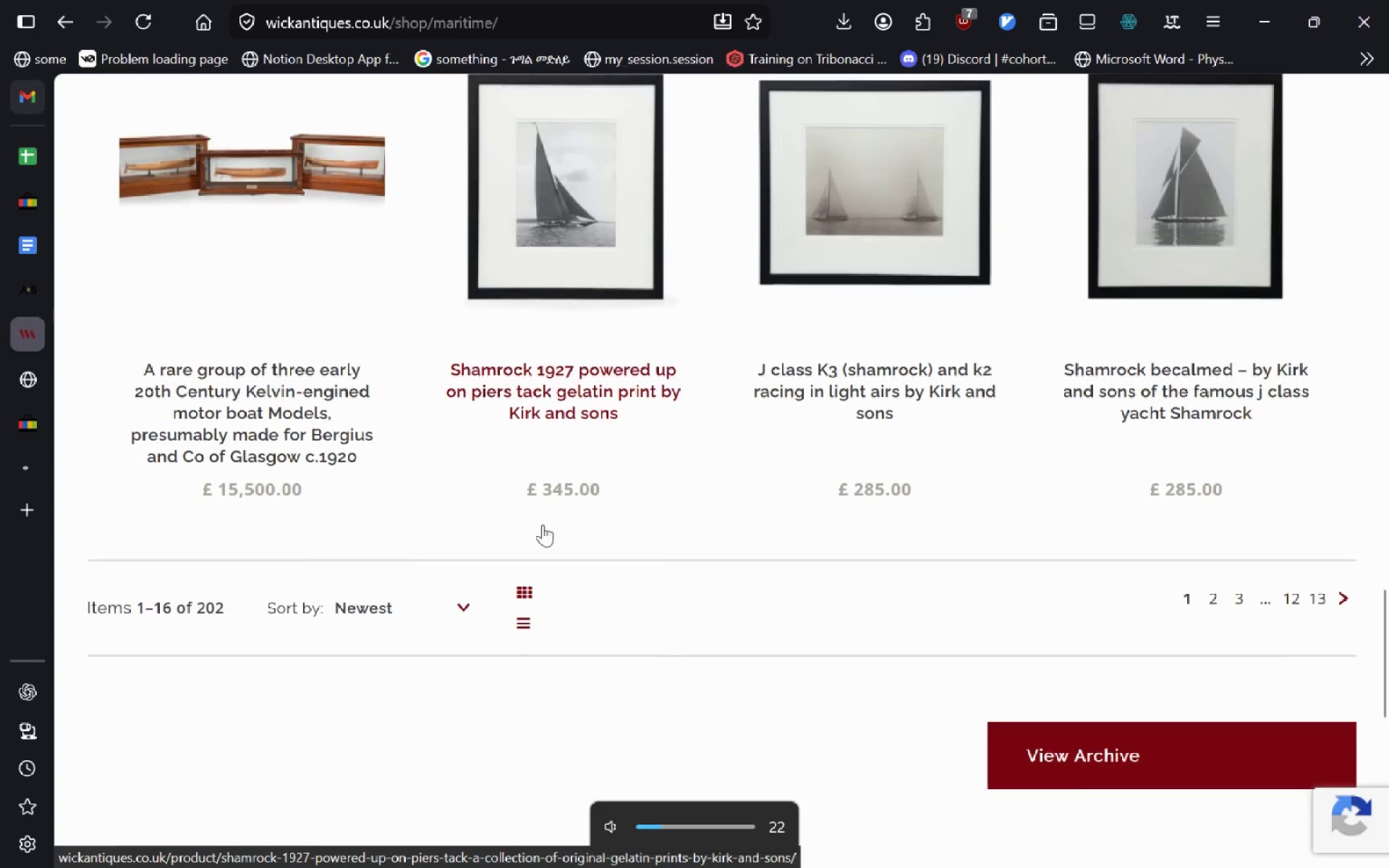 
left_click([22, 397])
 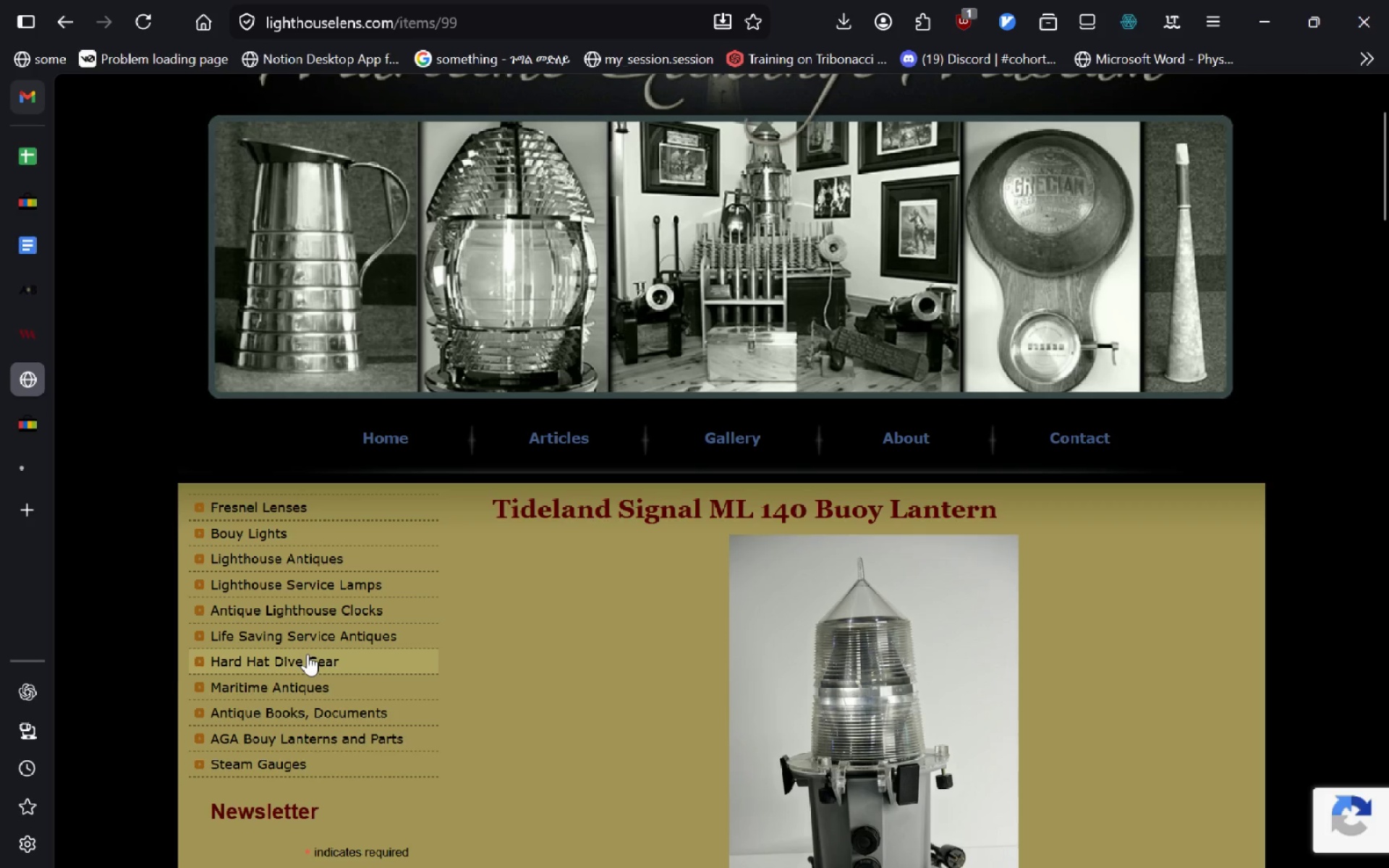 
left_click([307, 645])
 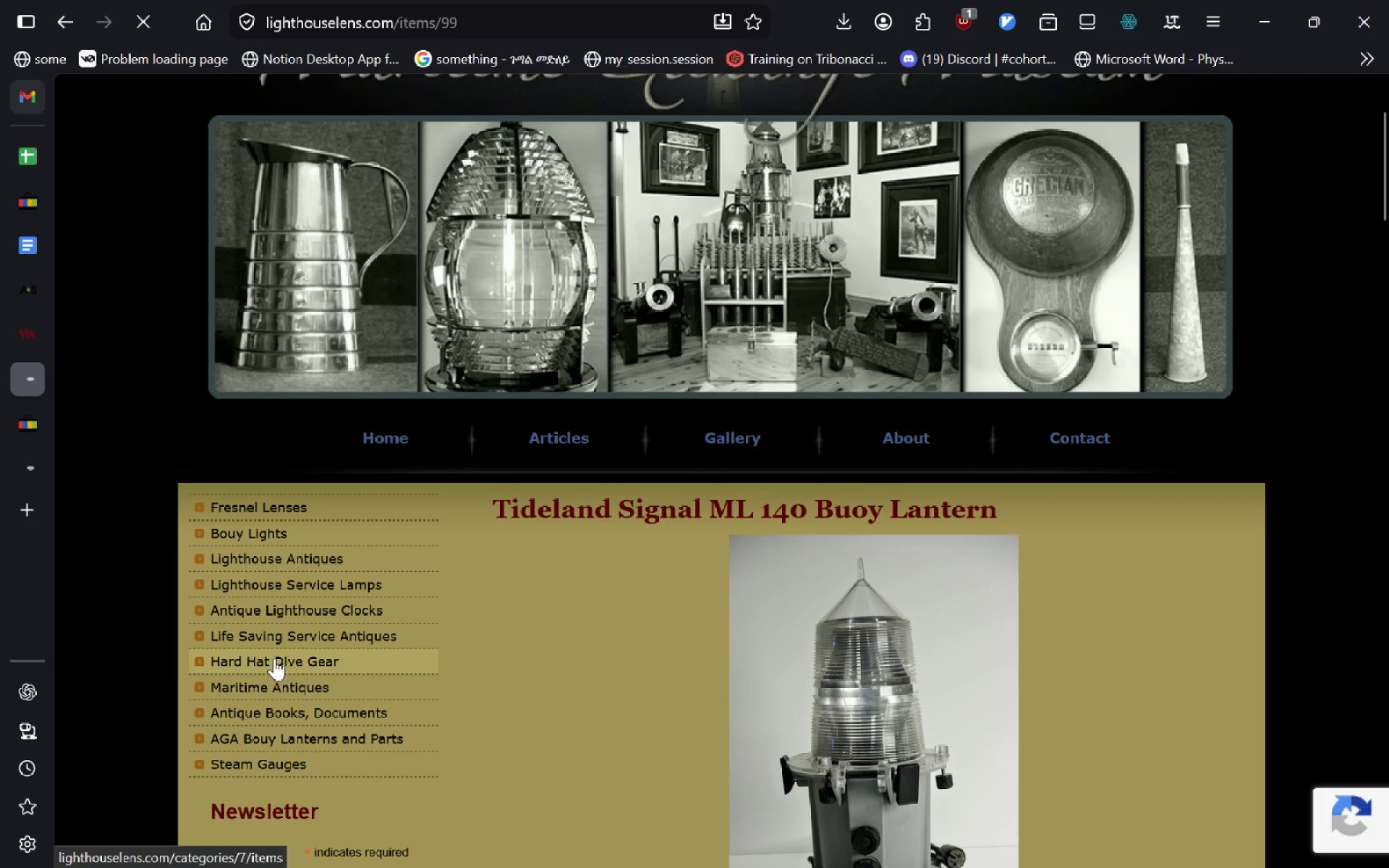 
left_click([265, 666])
 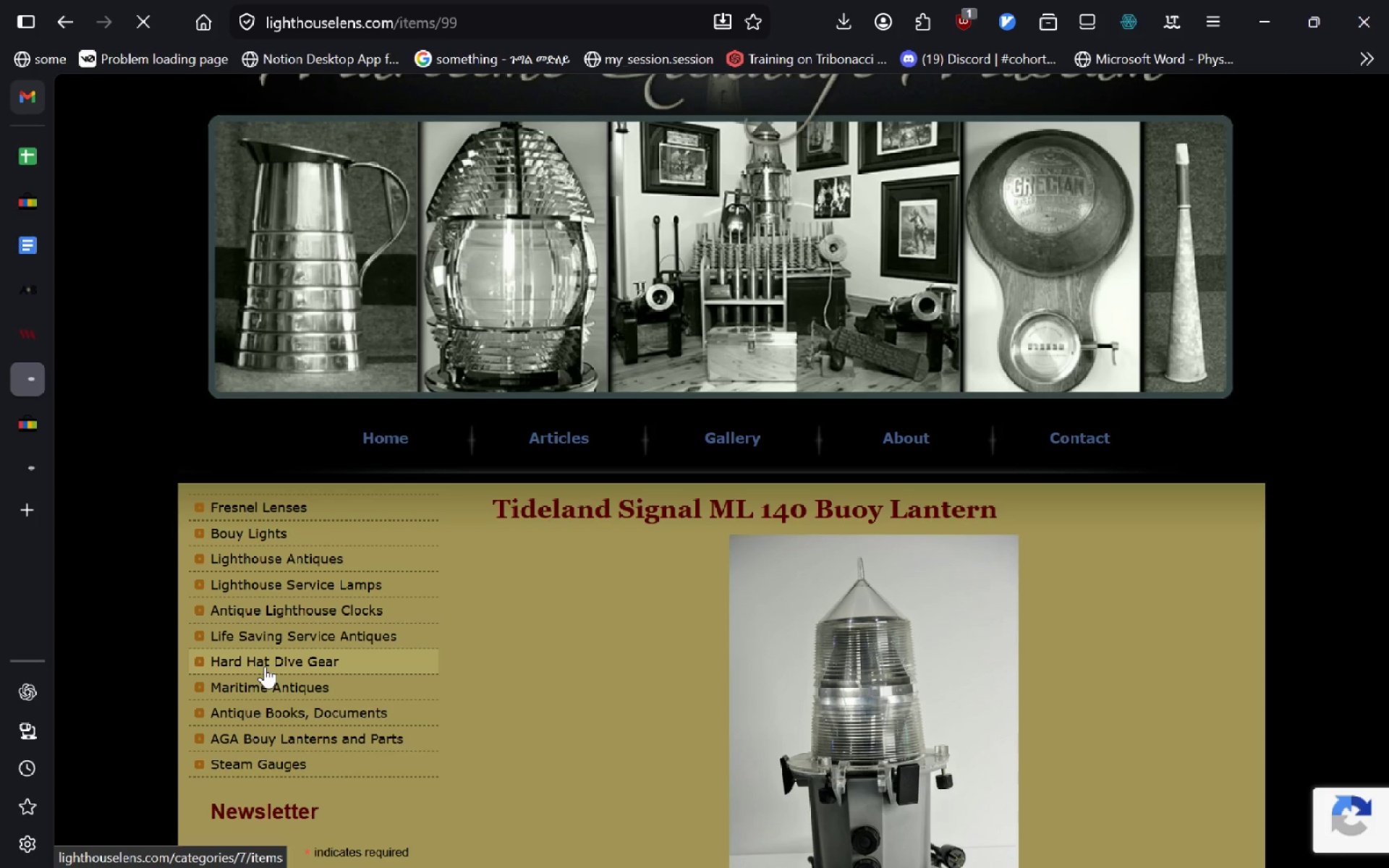 
left_click([36, 263])
 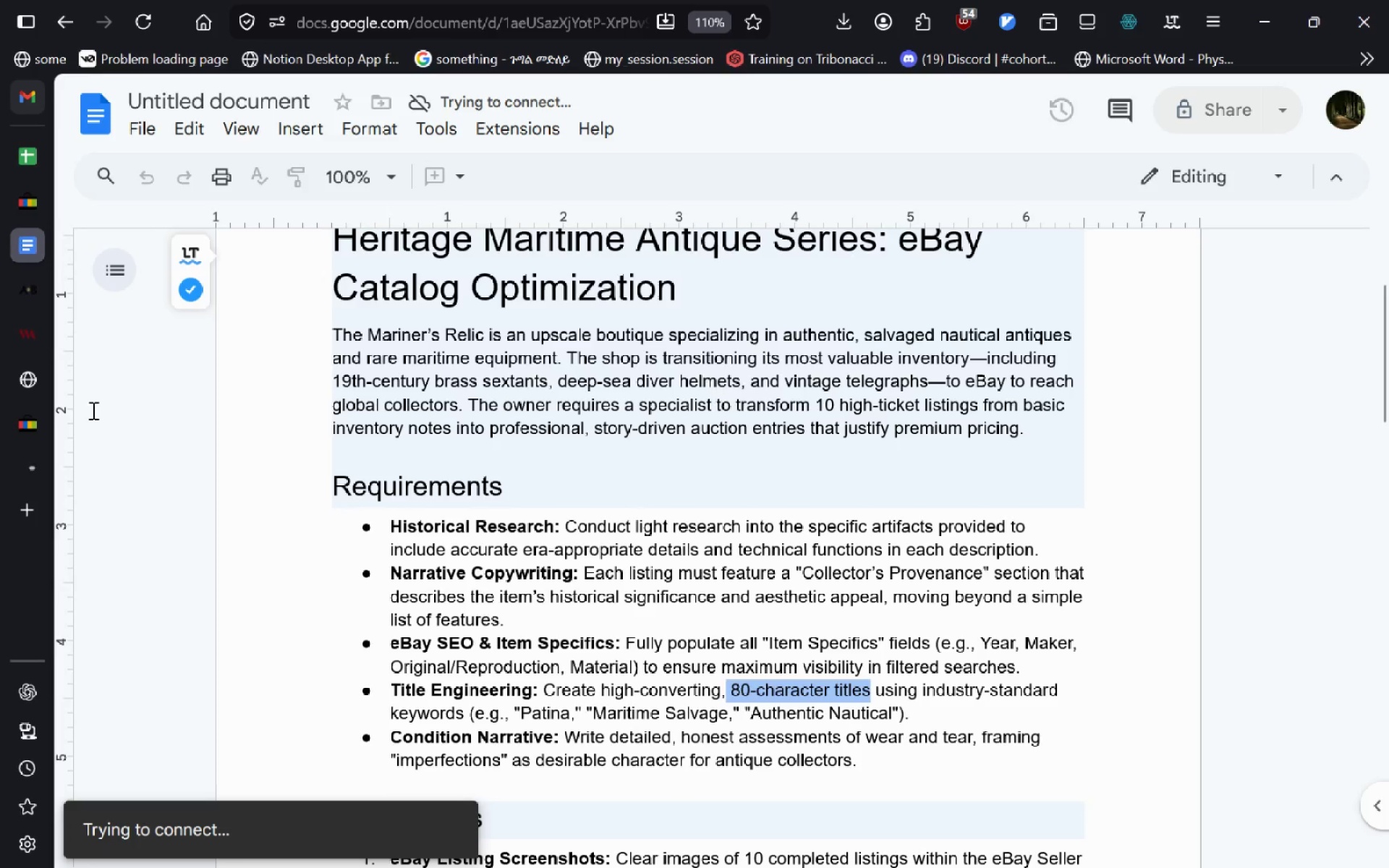 
left_click([33, 390])
 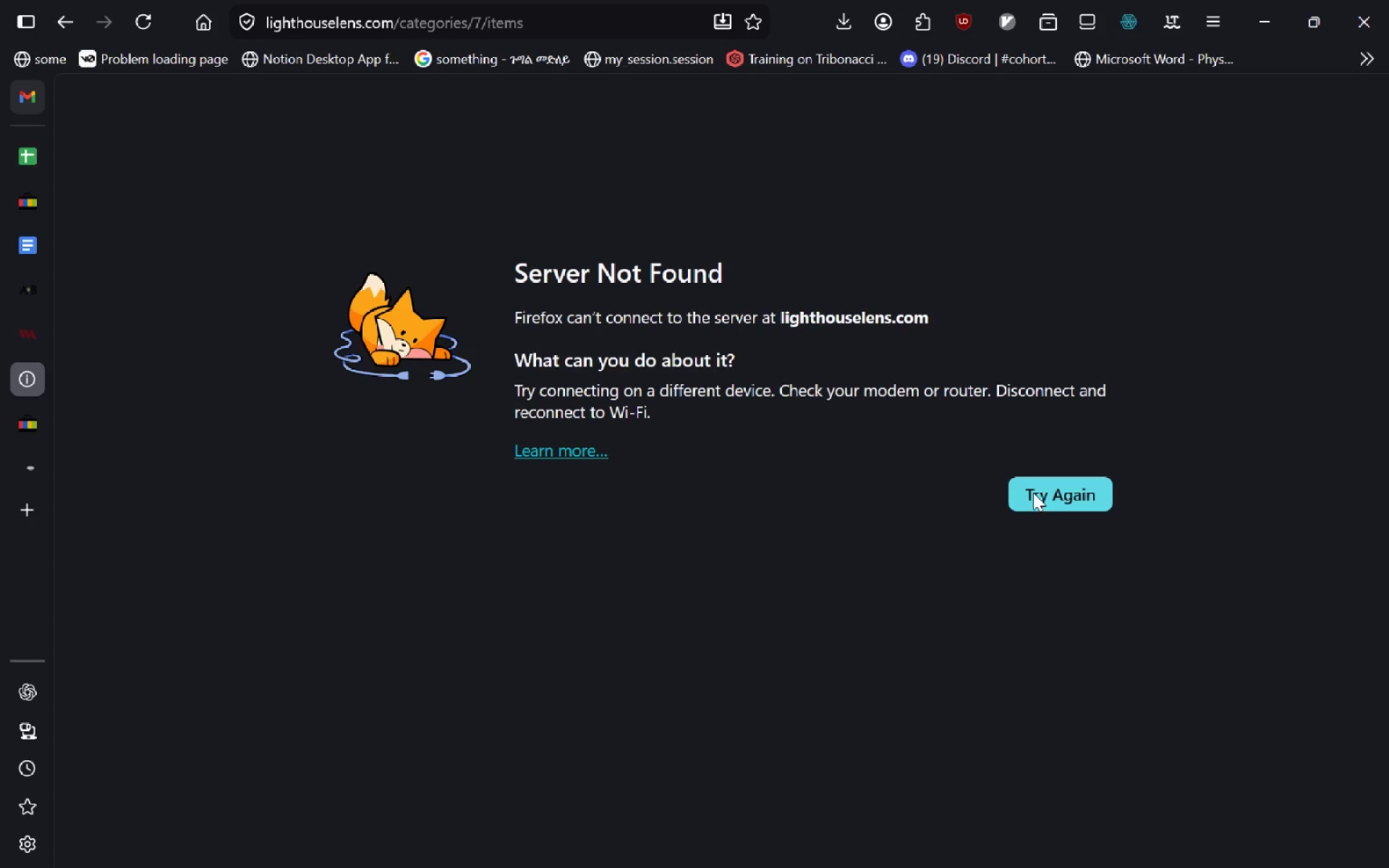 
left_click([1039, 492])
 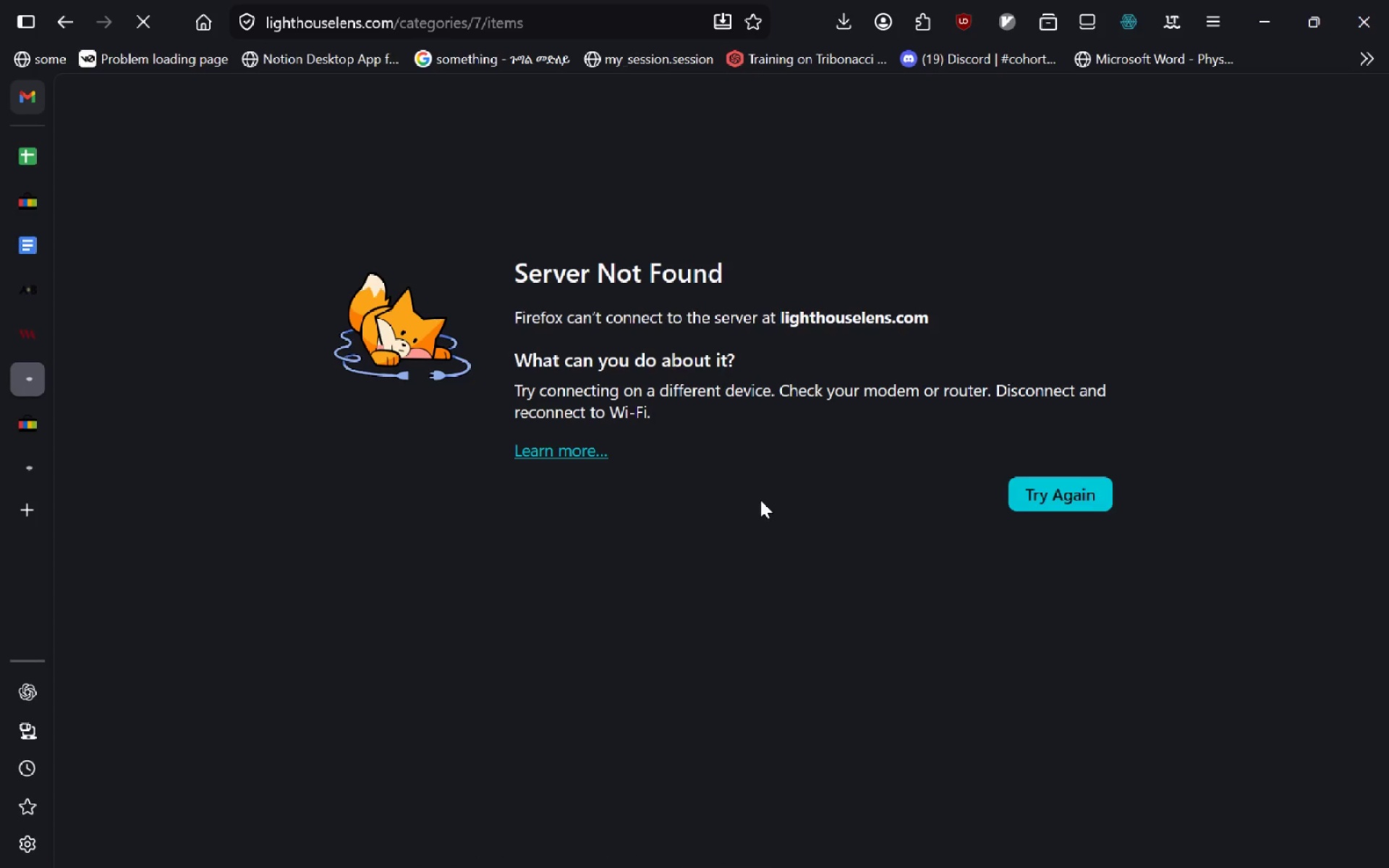 
wait(5.08)
 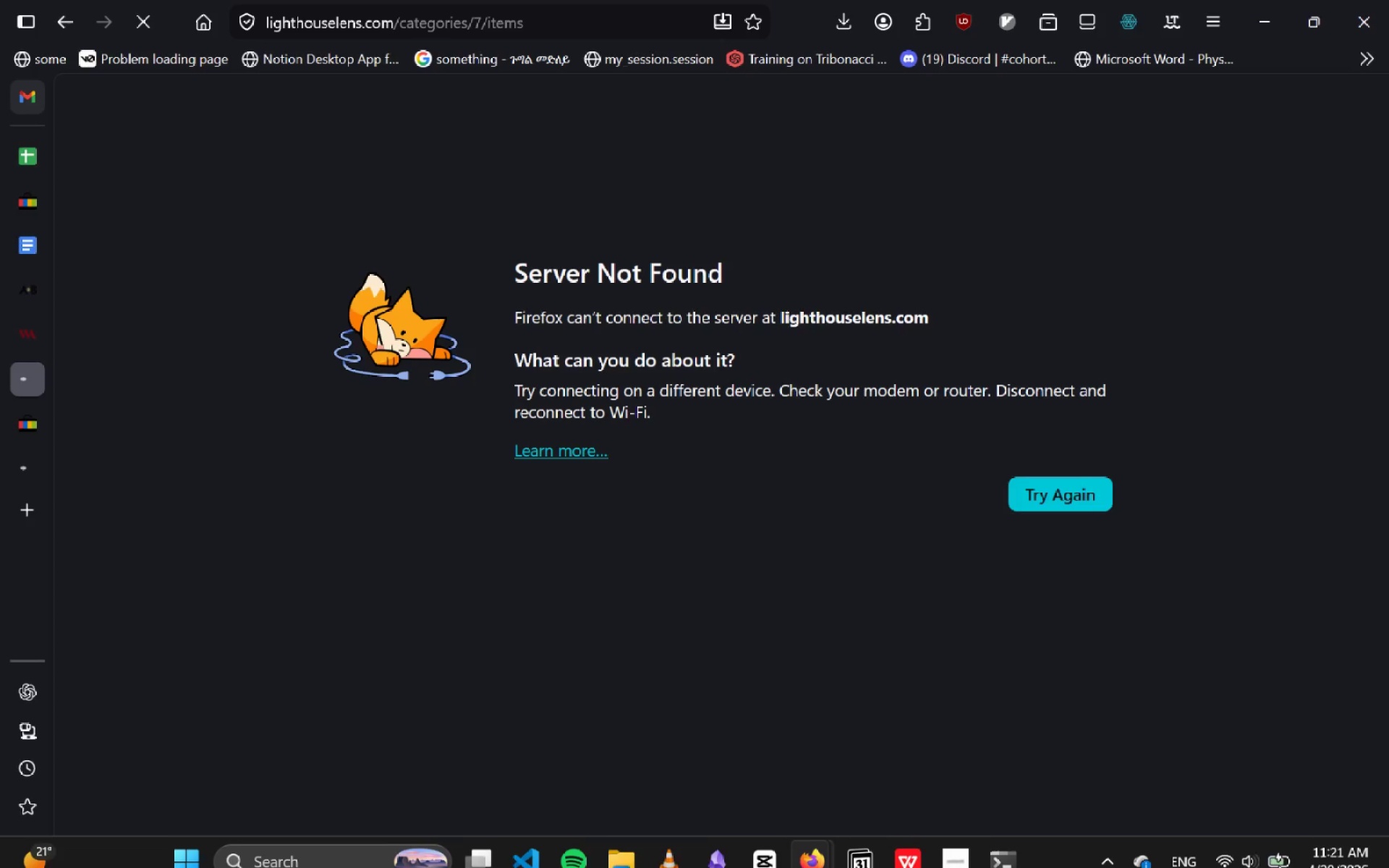 
left_click([25, 456])
 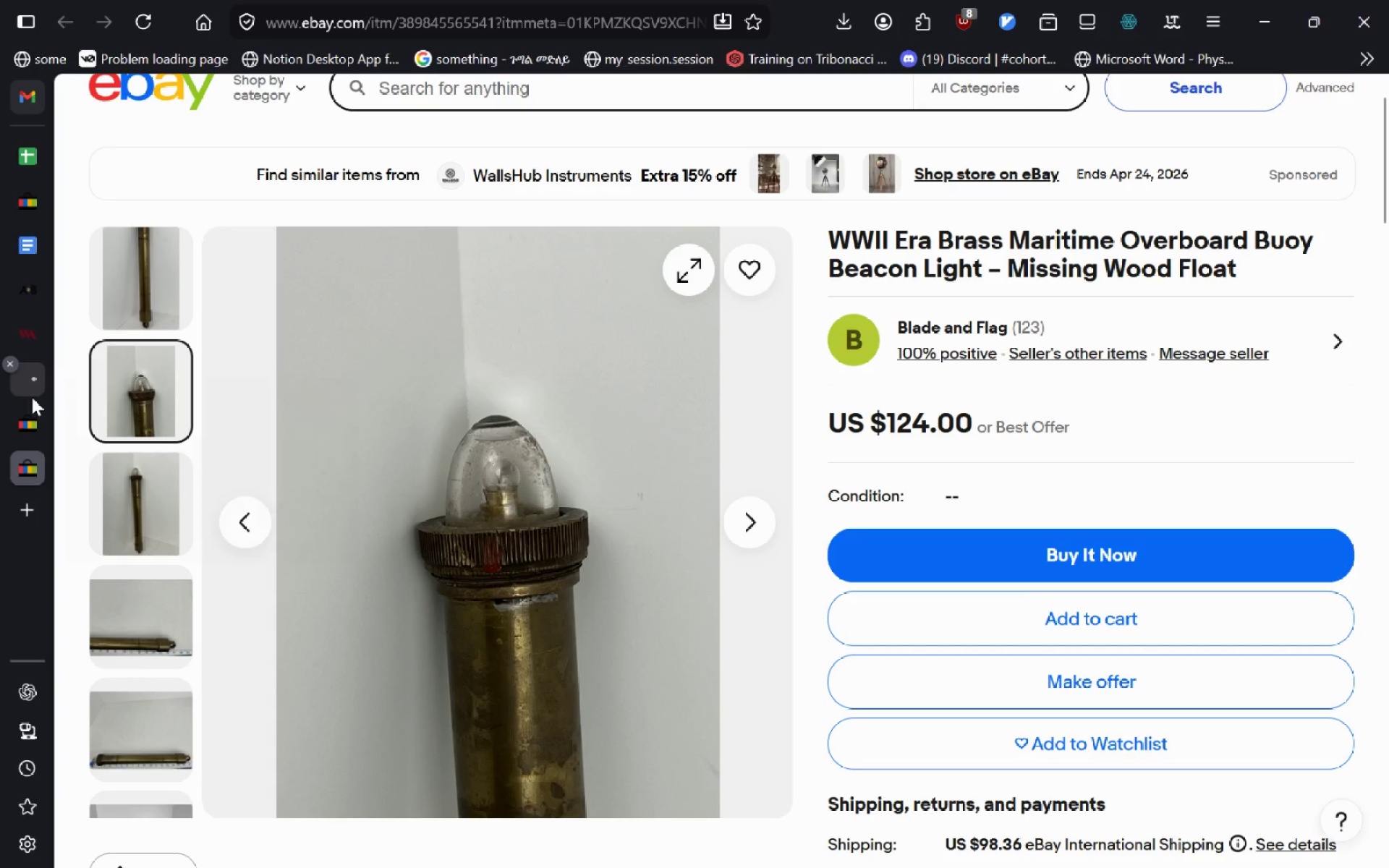 
left_click([33, 387])
 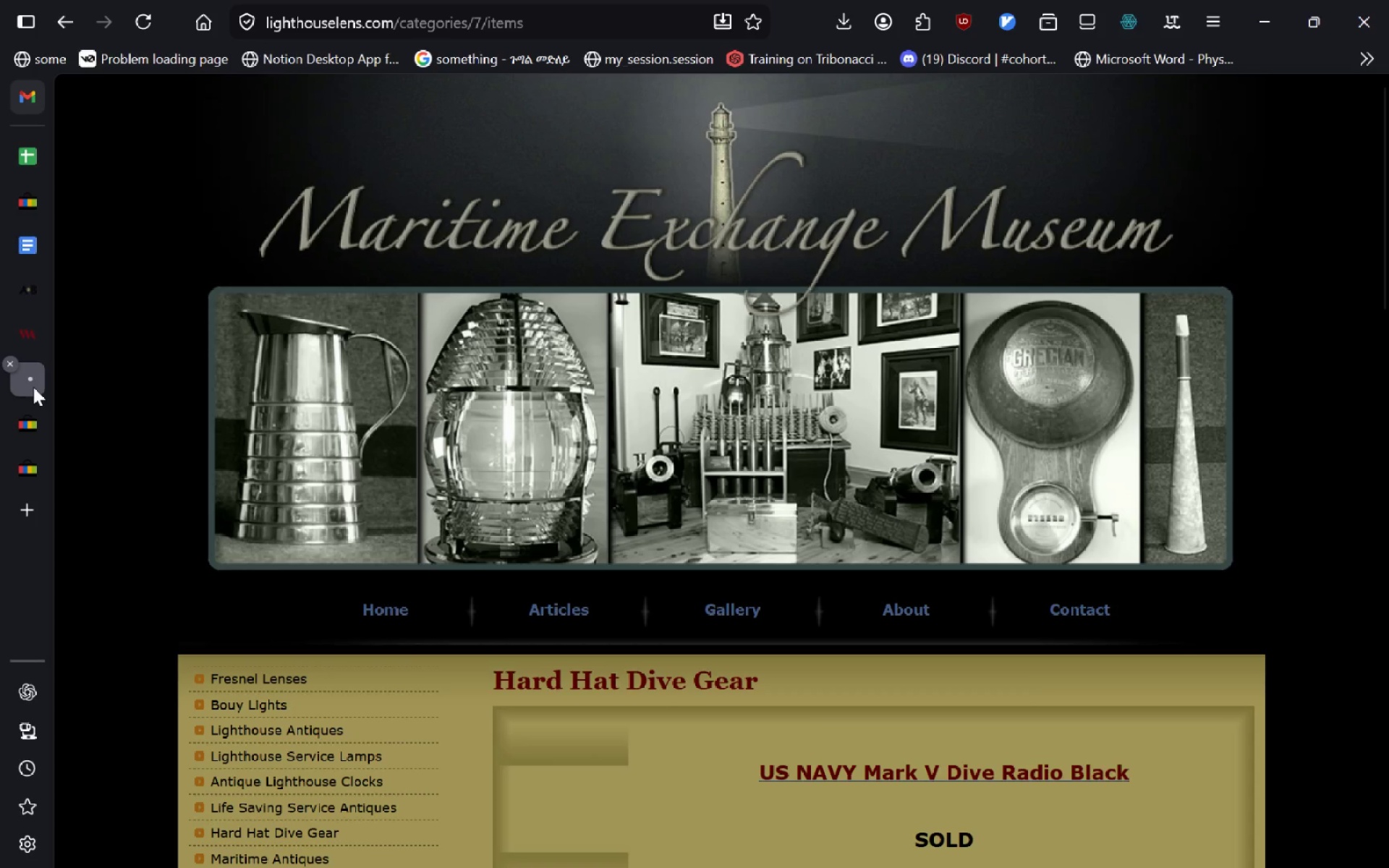 
mouse_move([372, 483])
 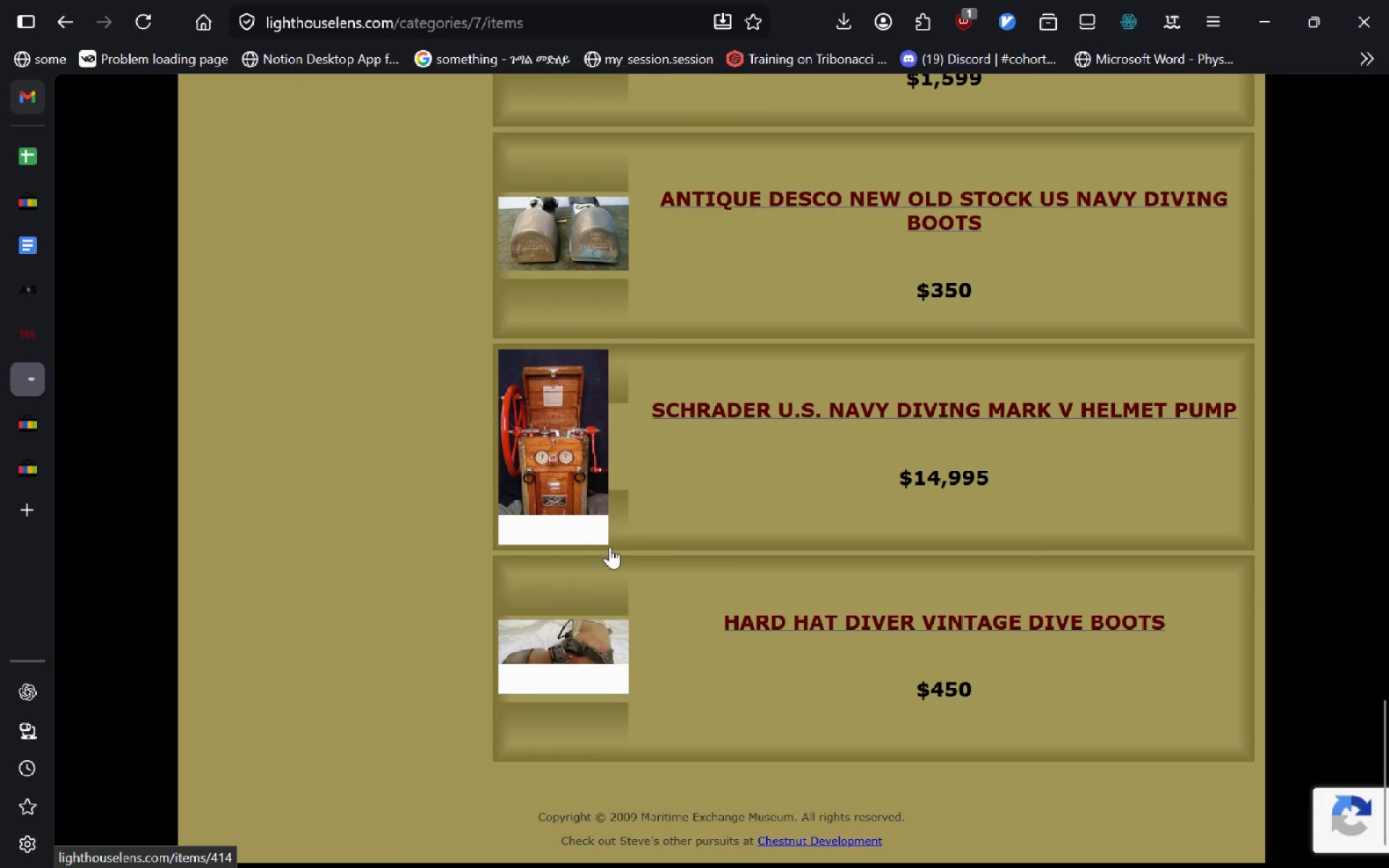 
wait(28.13)
 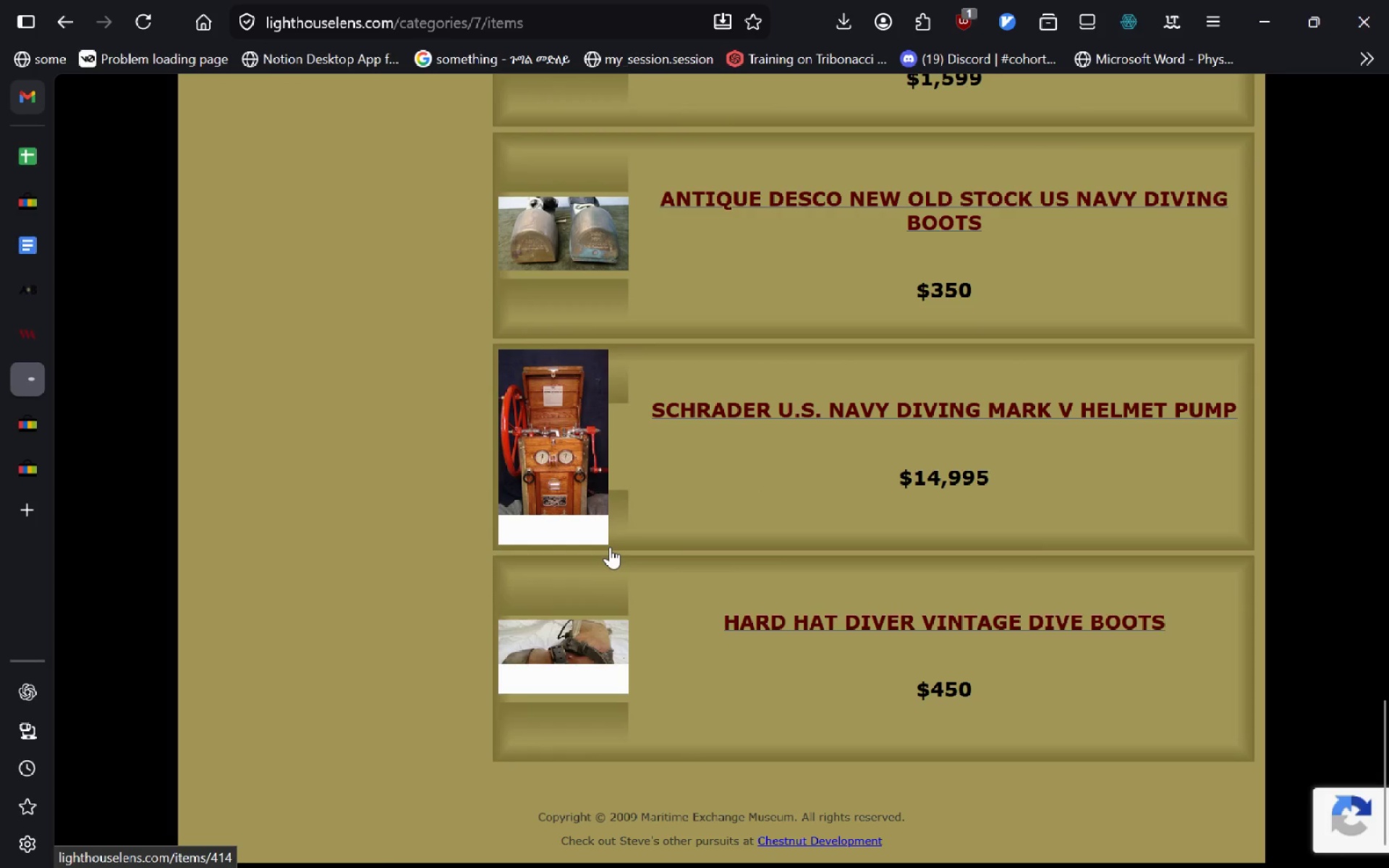 
left_click([822, 627])
 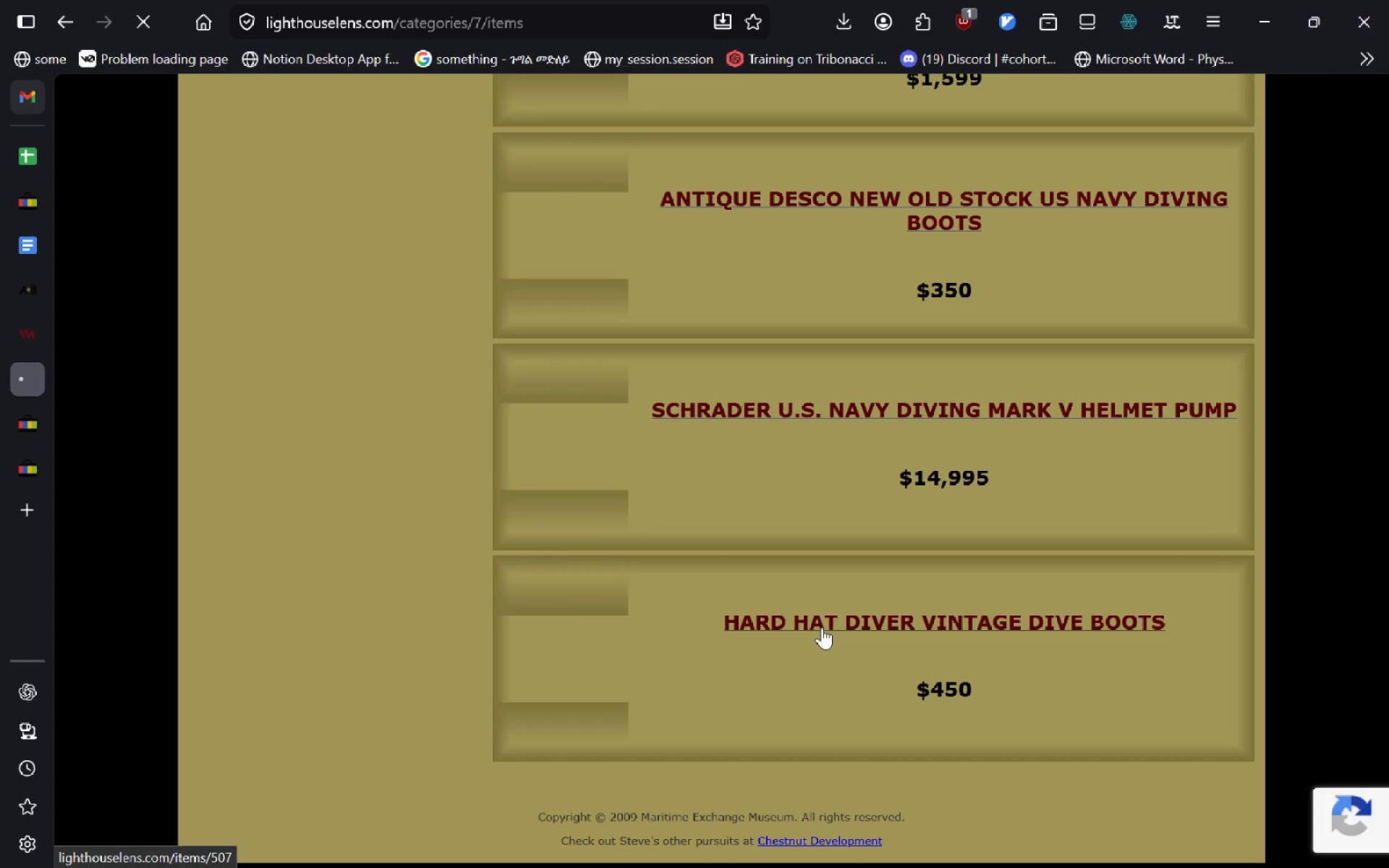 
wait(12.69)
 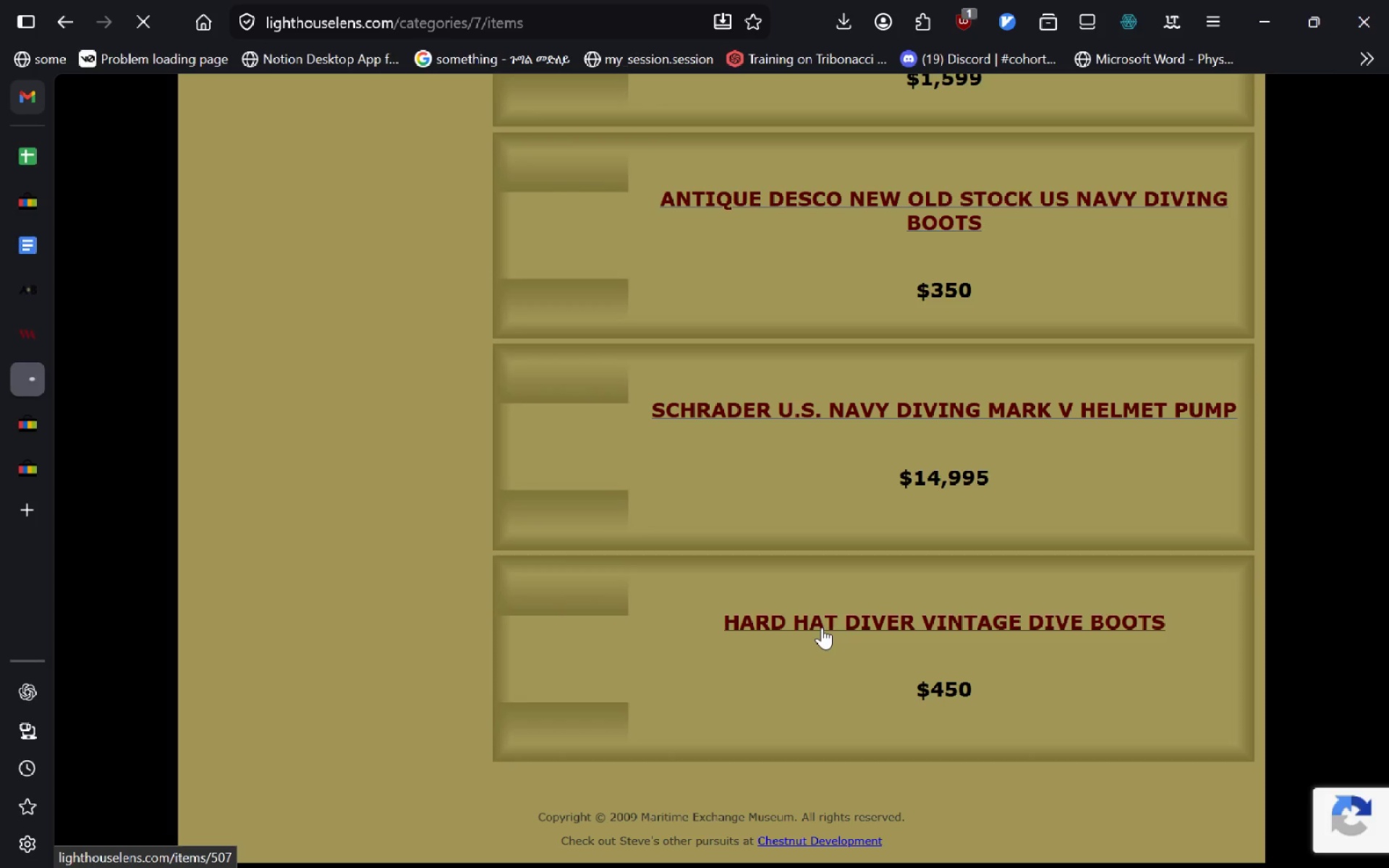 
key(Control+T)
 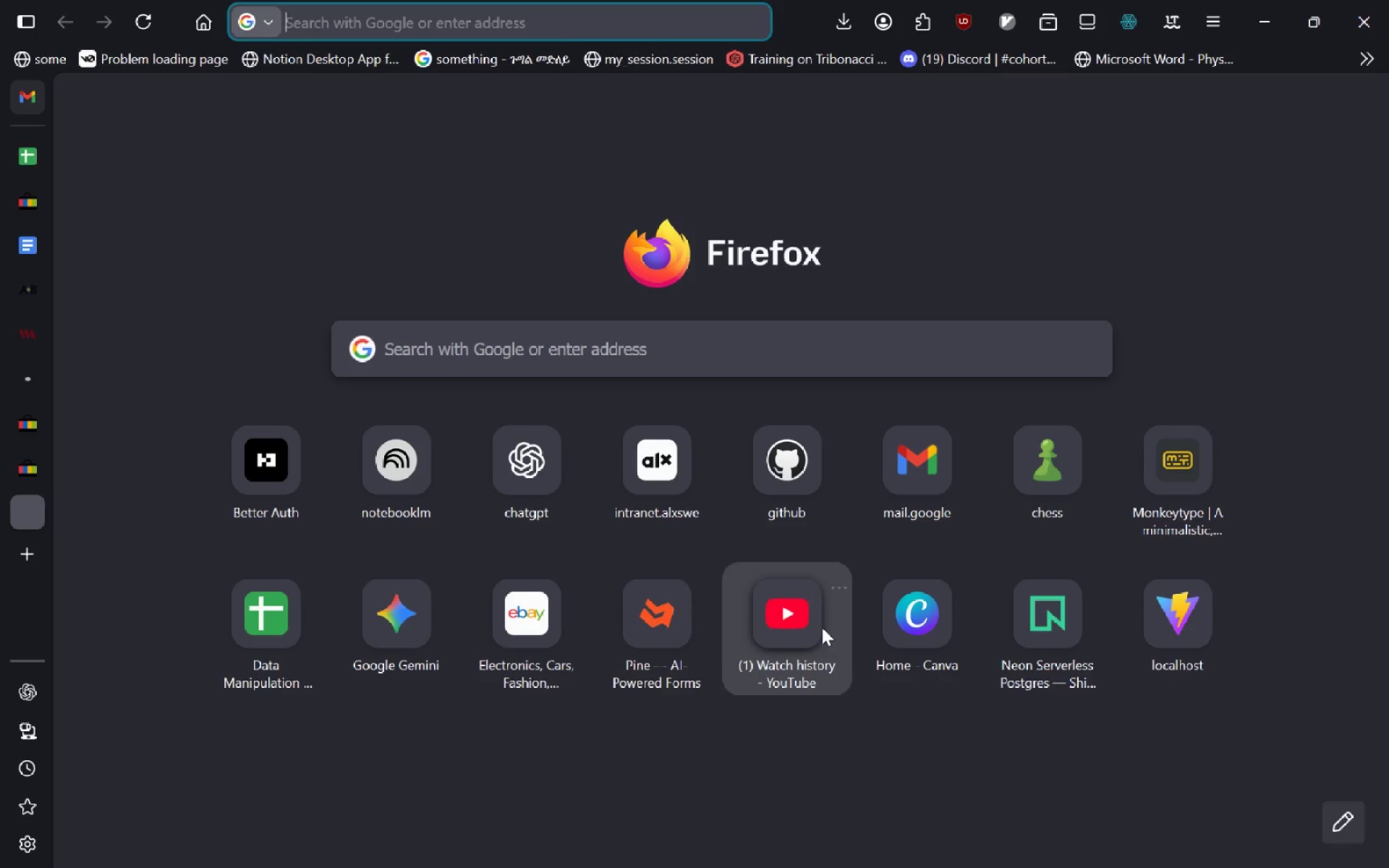 
left_click([822, 627])
 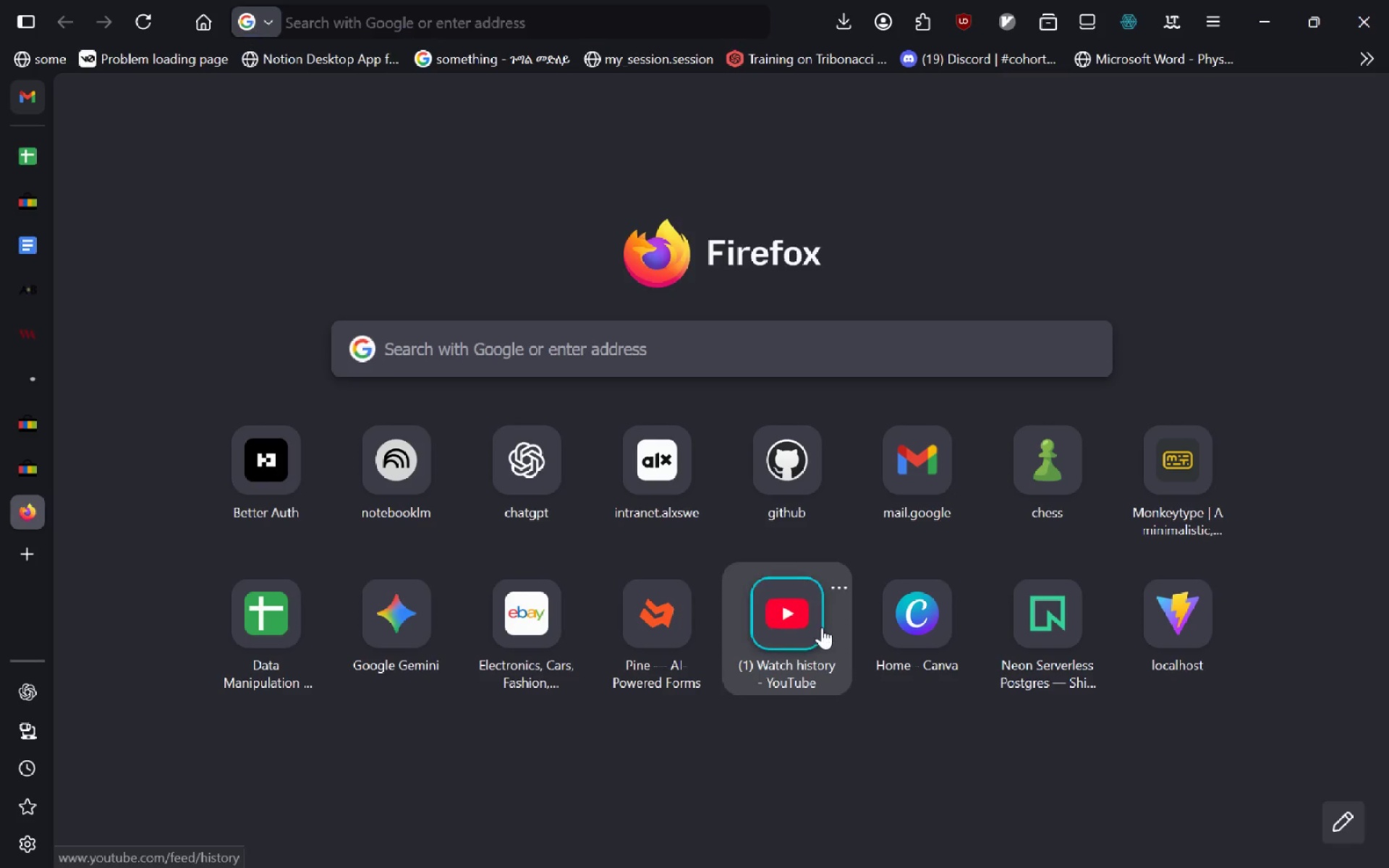 
type(mon)
 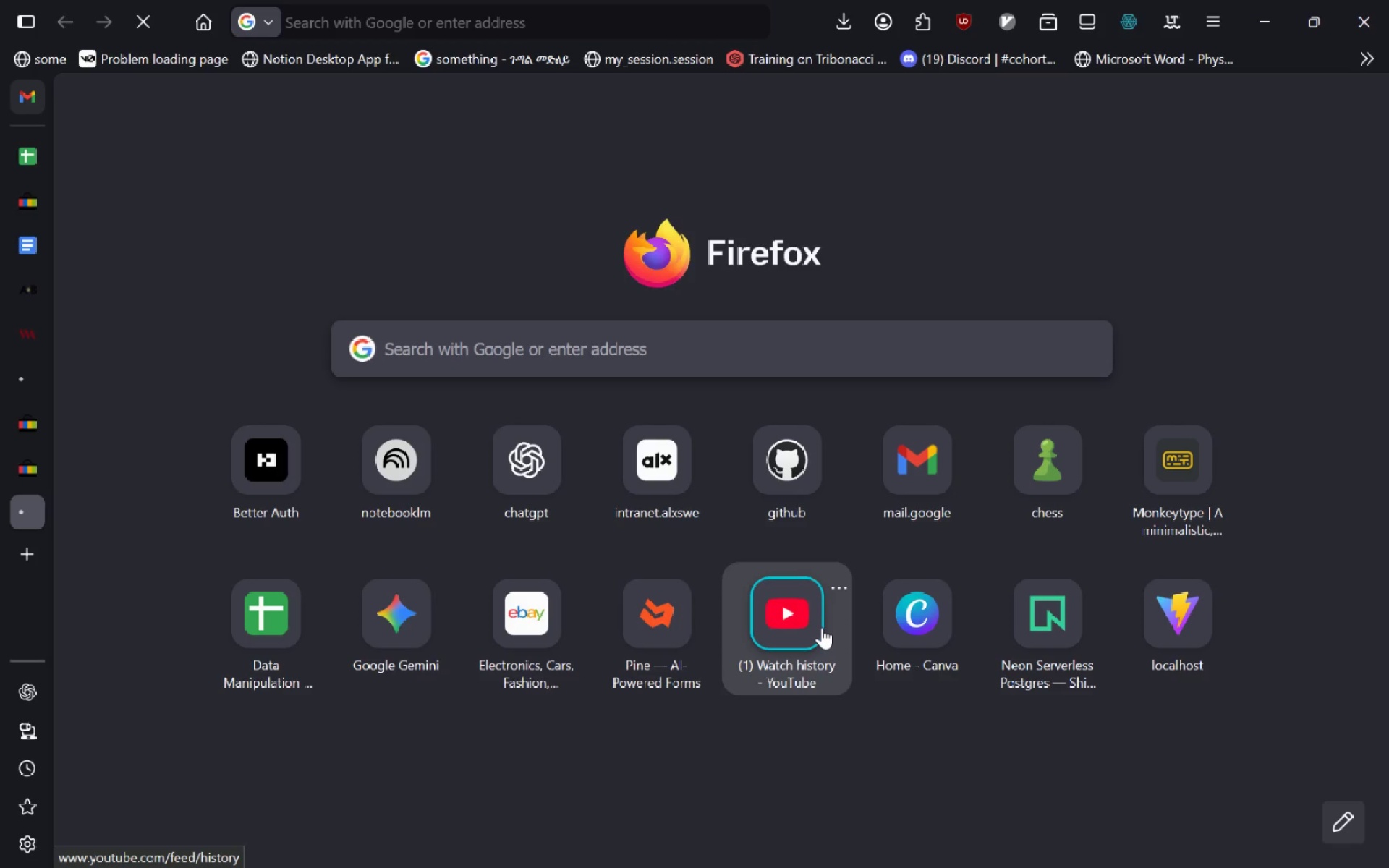 
key(Alt+AltLeft)
 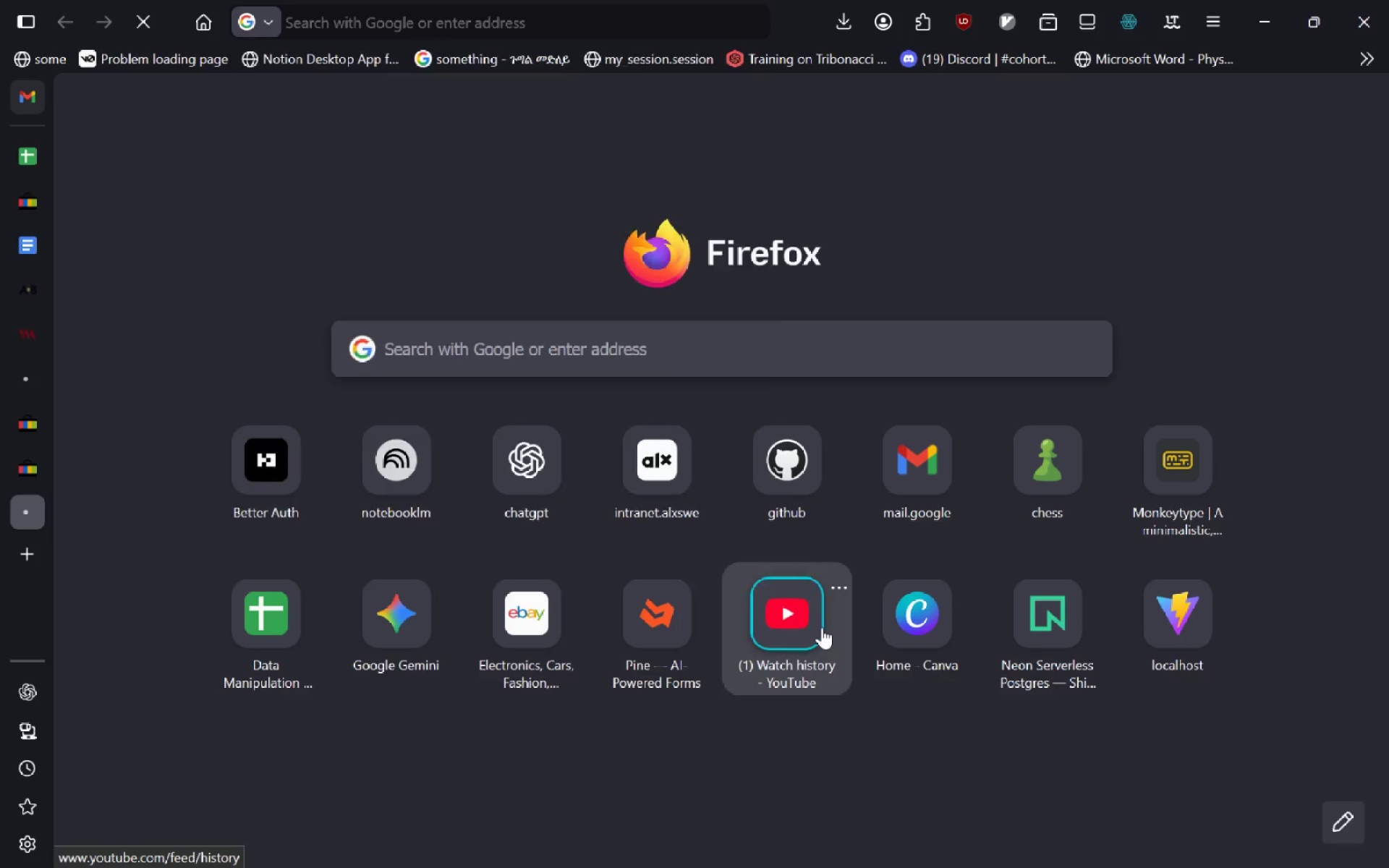 
type(dmon)
 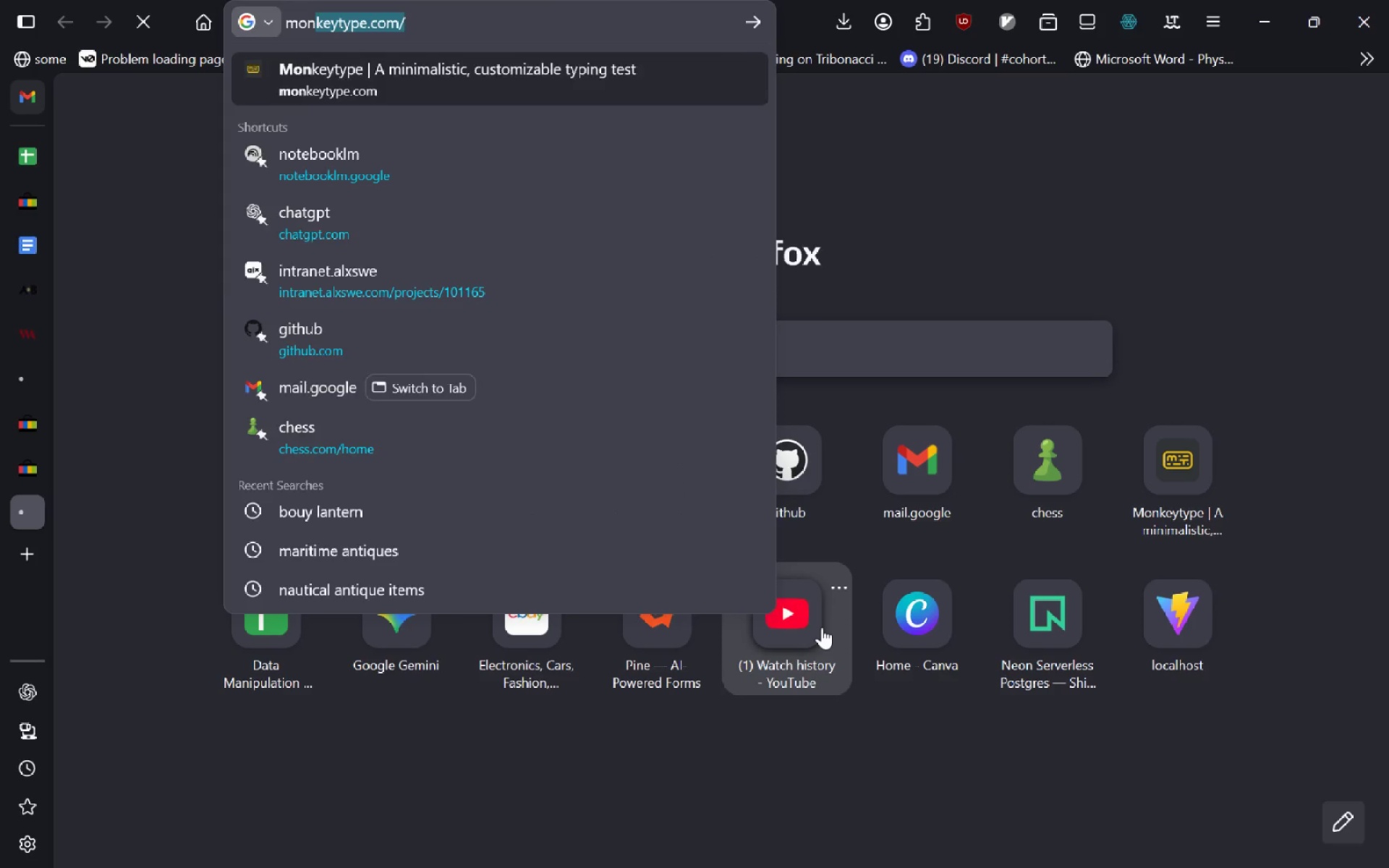 
key(Enter)
 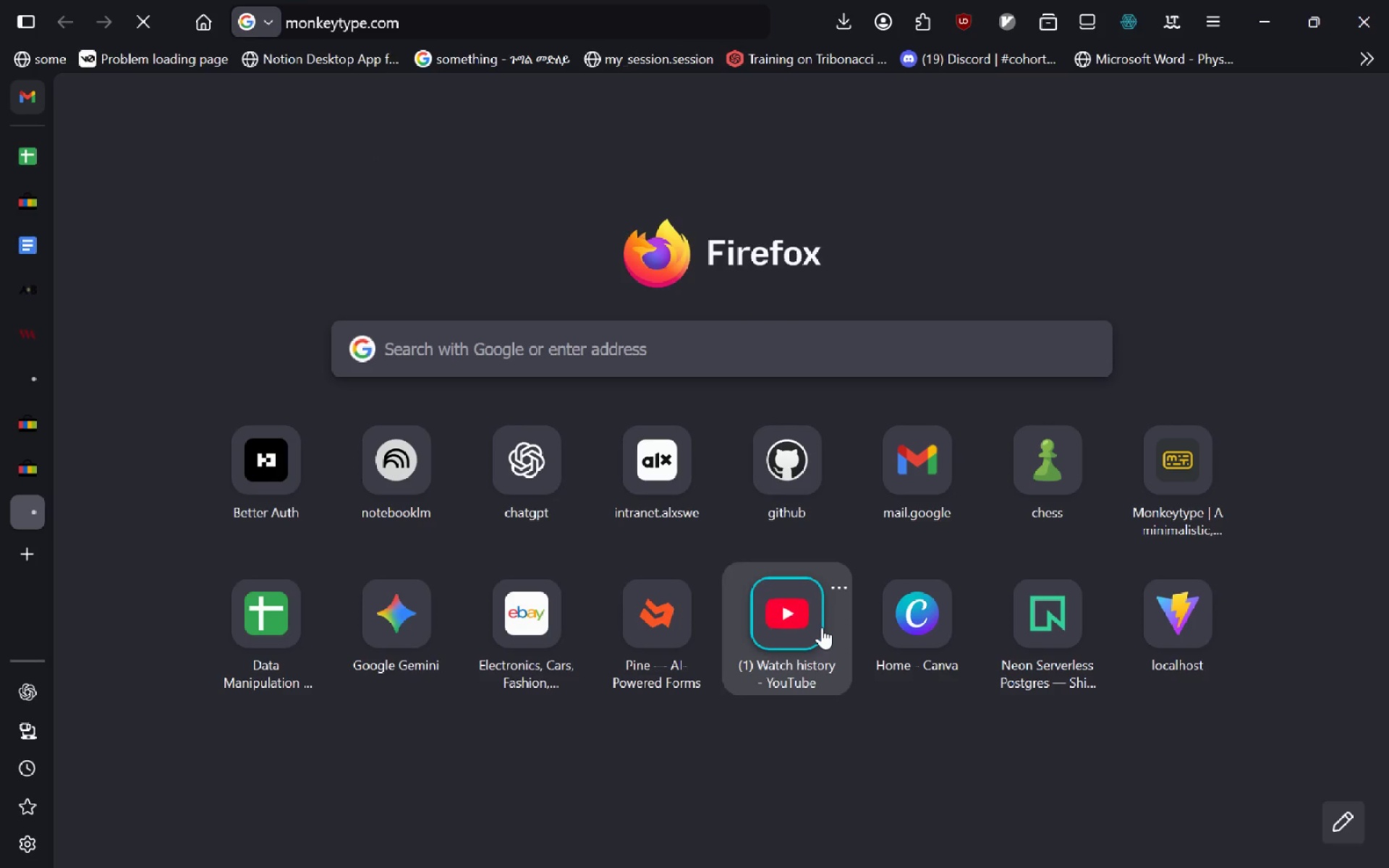 
key(Control+Shift+Tab)
 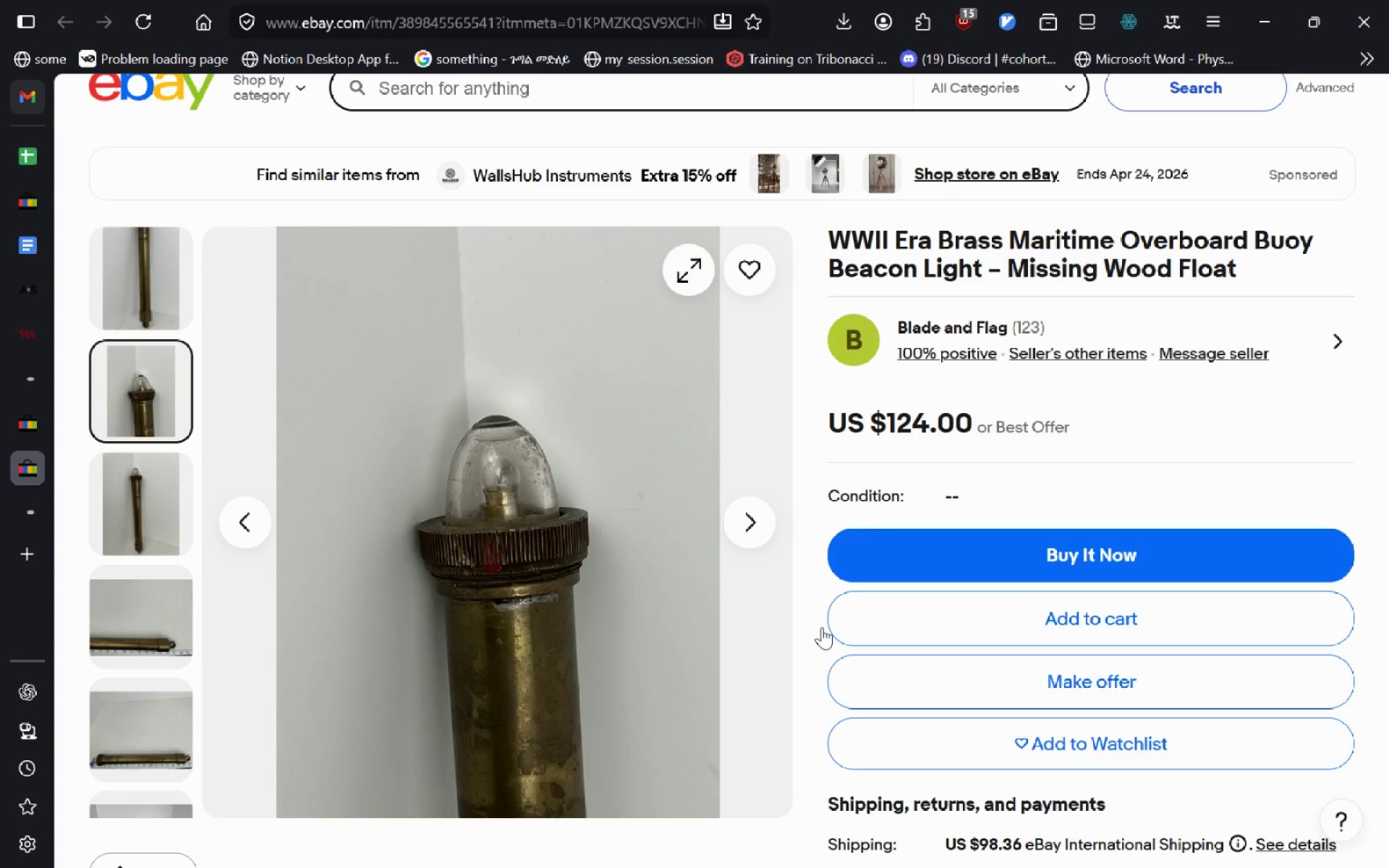 
key(Control+Shift+Tab)
 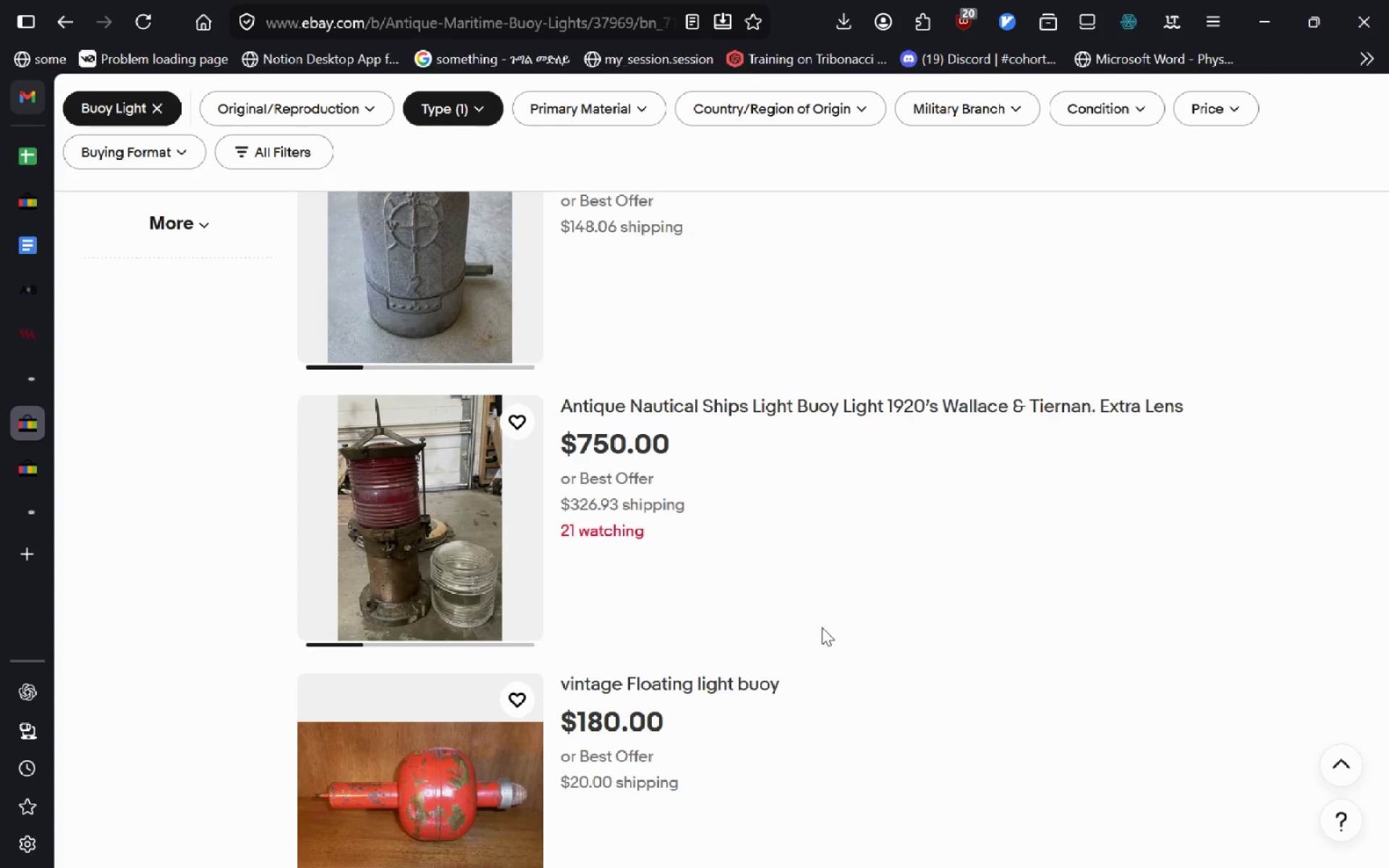 
key(Control+Tab)
 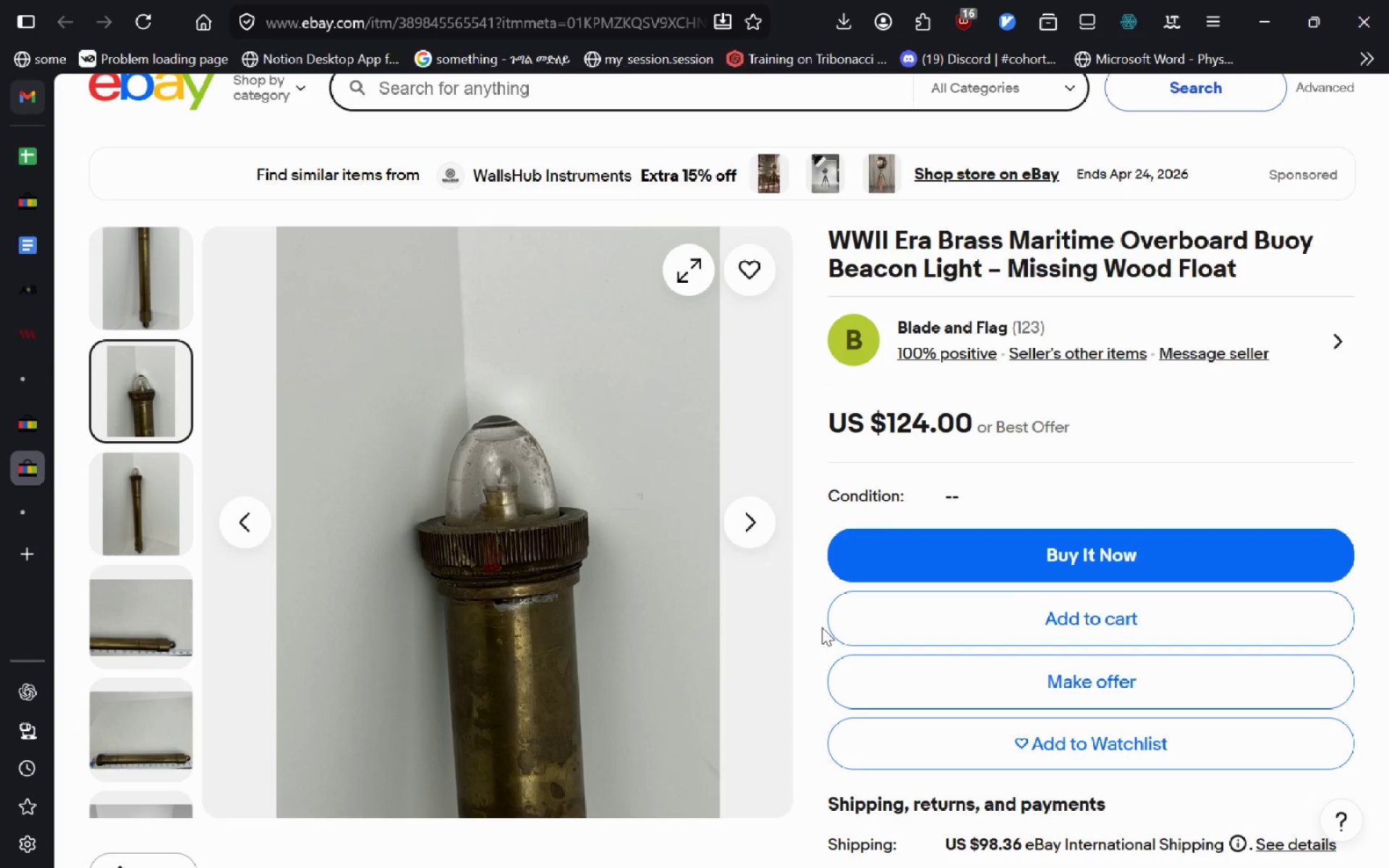 
key(Control+W)
 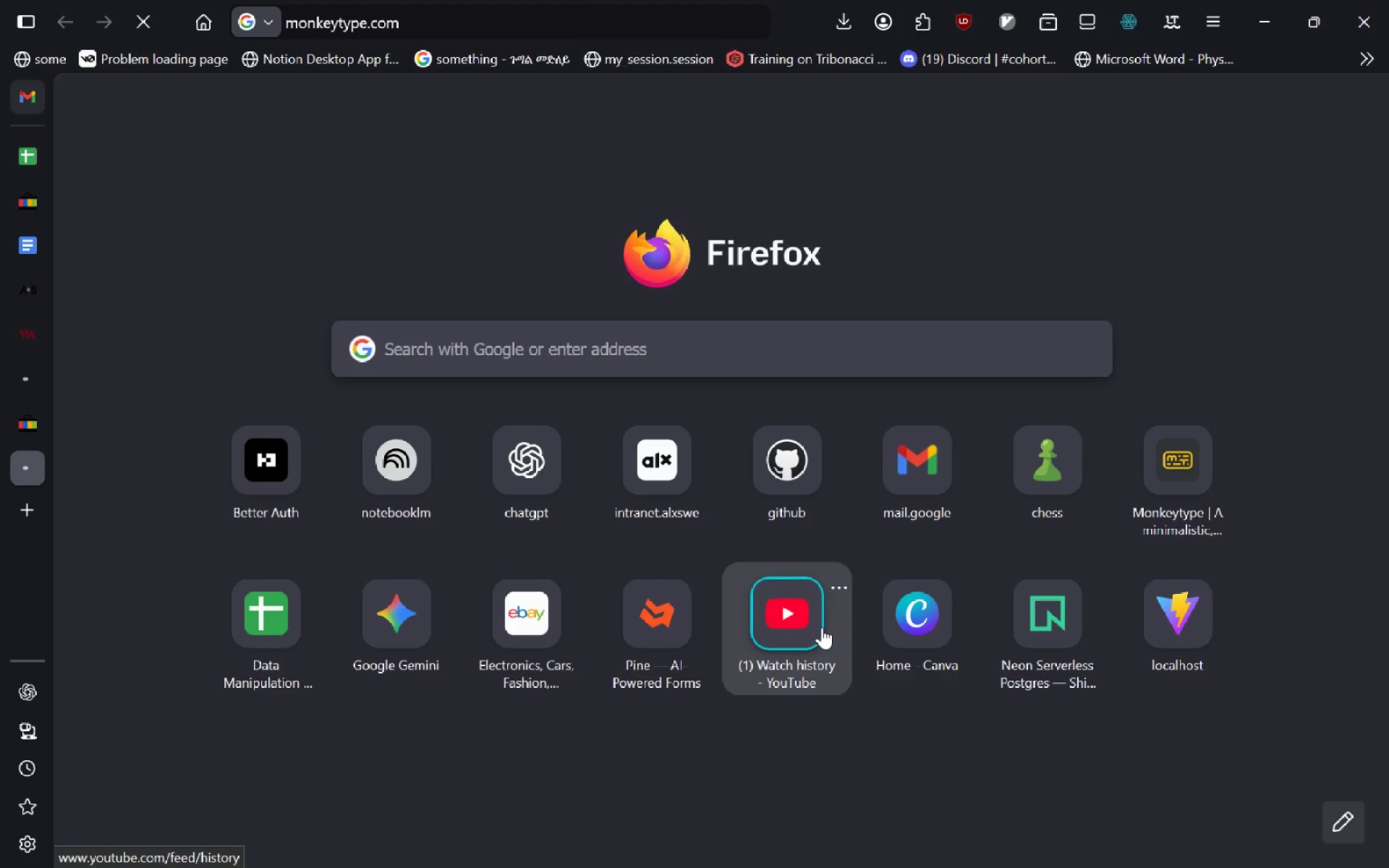 
key(Control+Shift+Tab)
 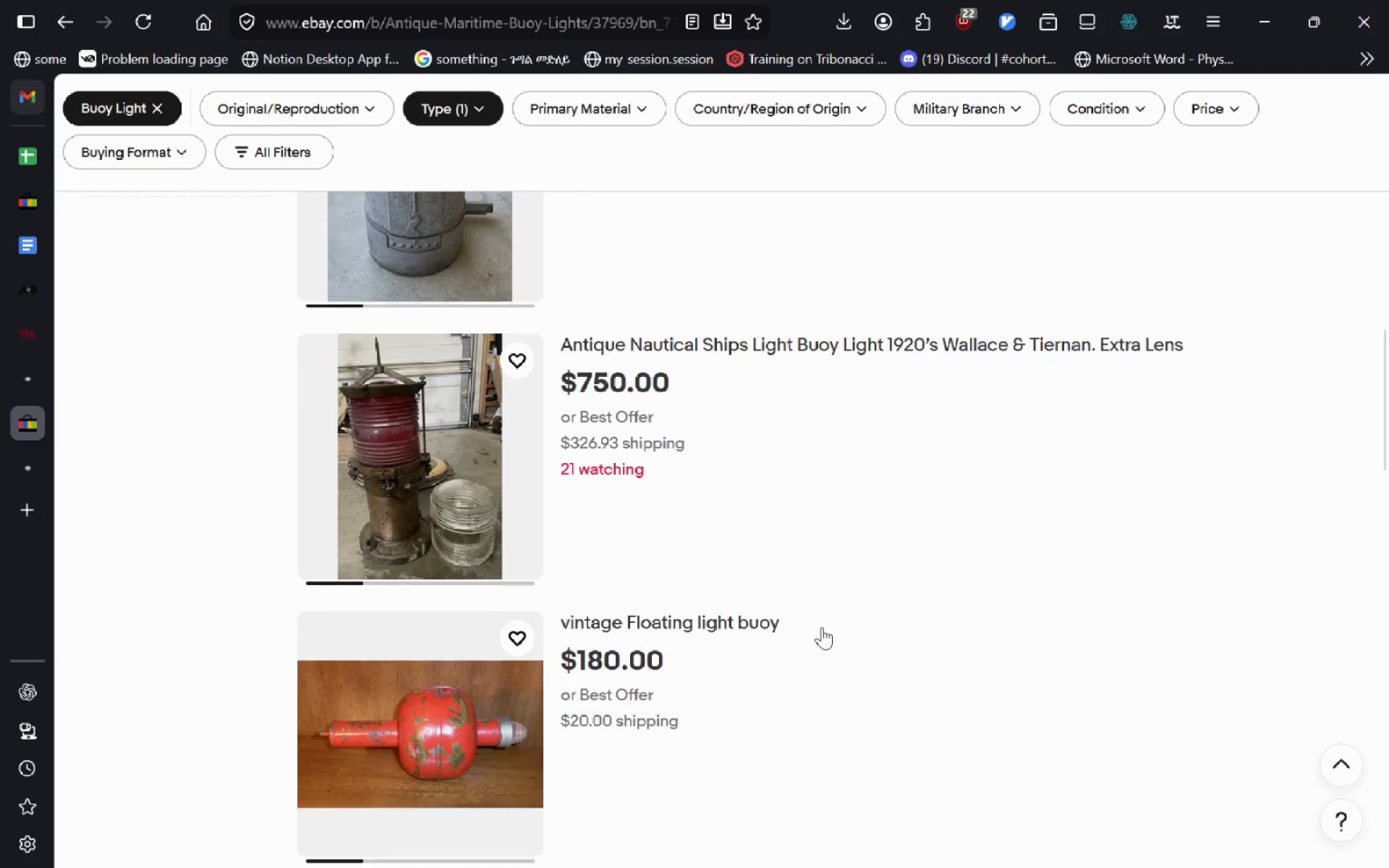 
hold_key(key=ShiftLeft, duration=0.33)
 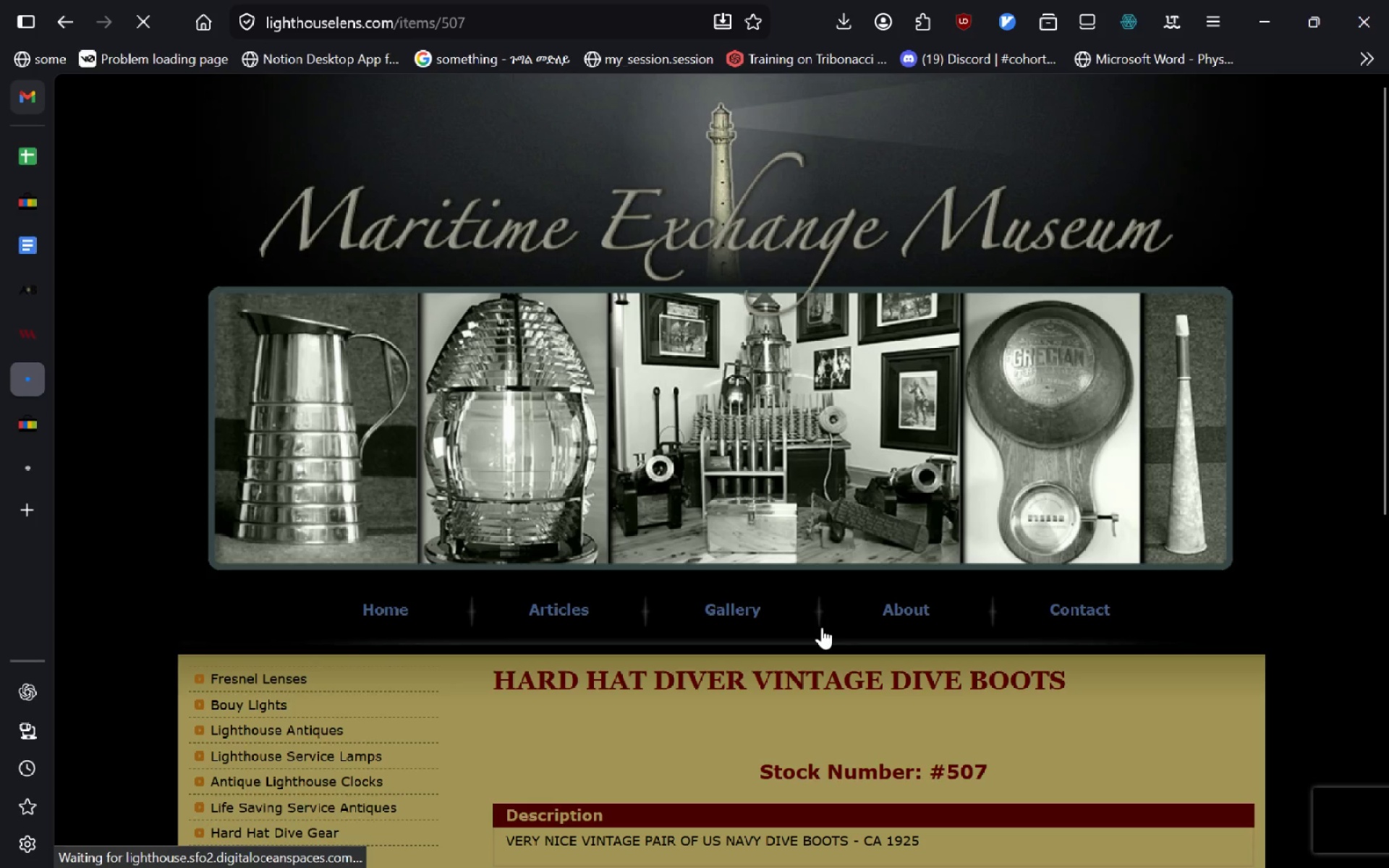 
key(Control+Tab)
 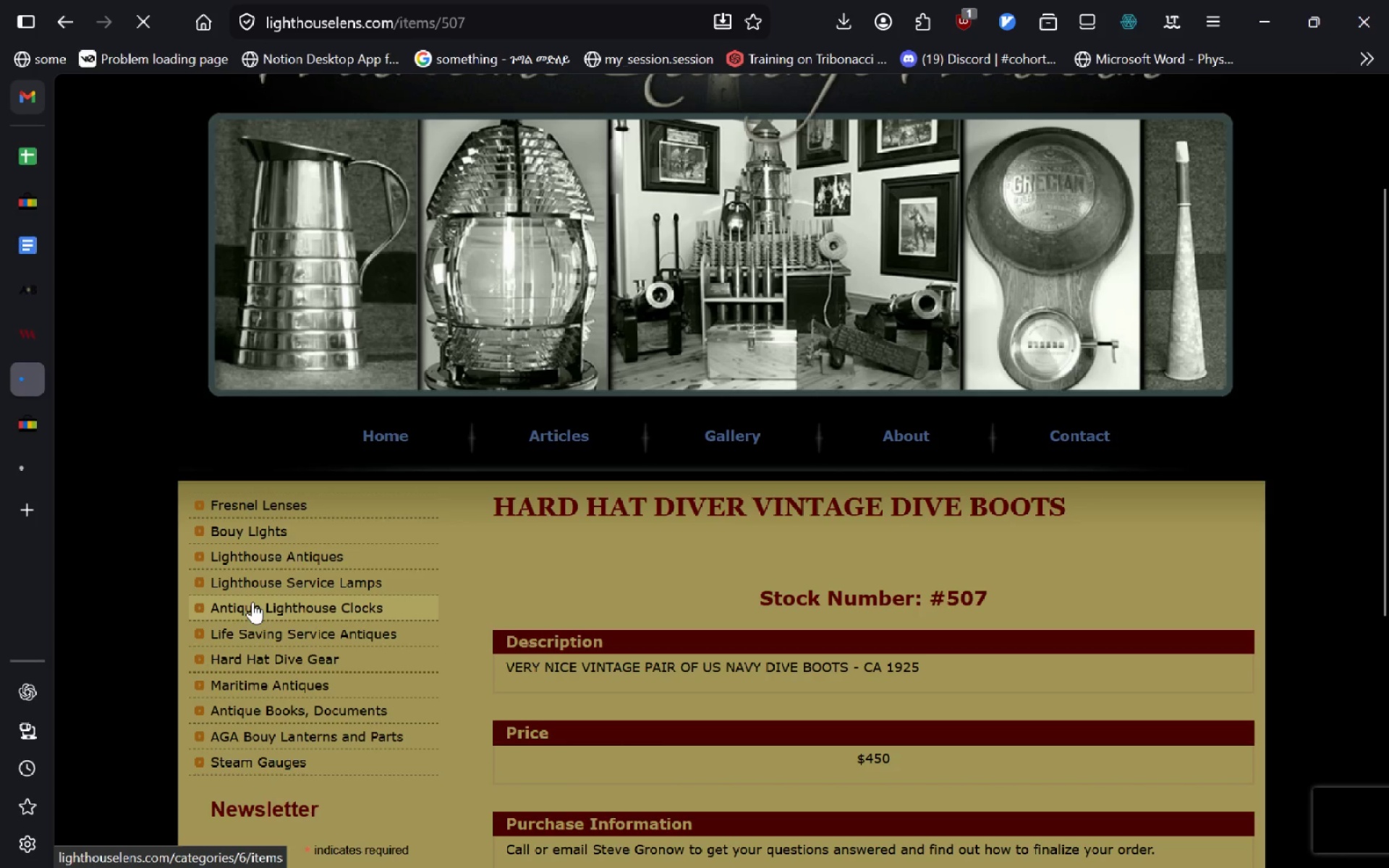 
wait(12.7)
 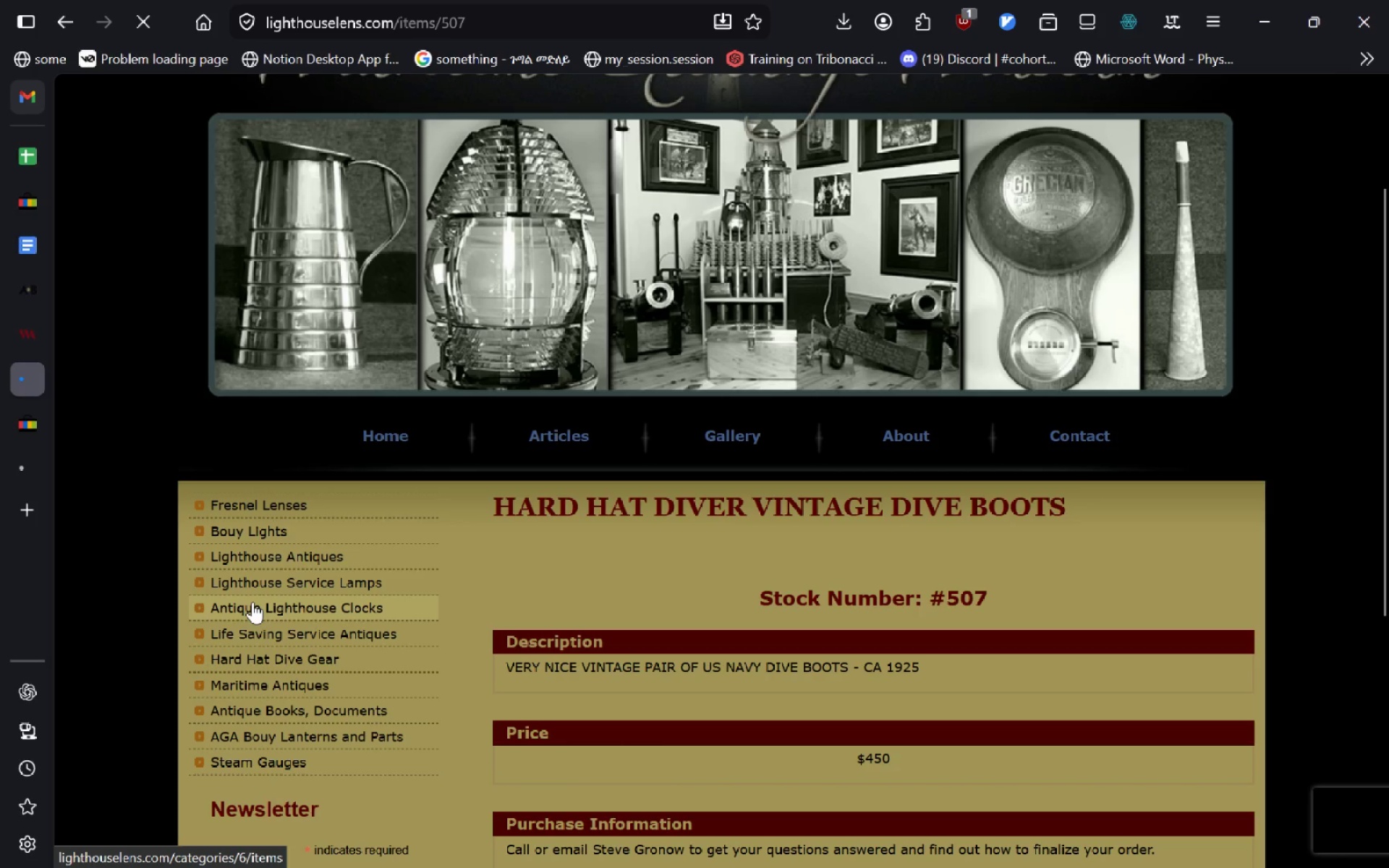 
left_click([277, 675])
 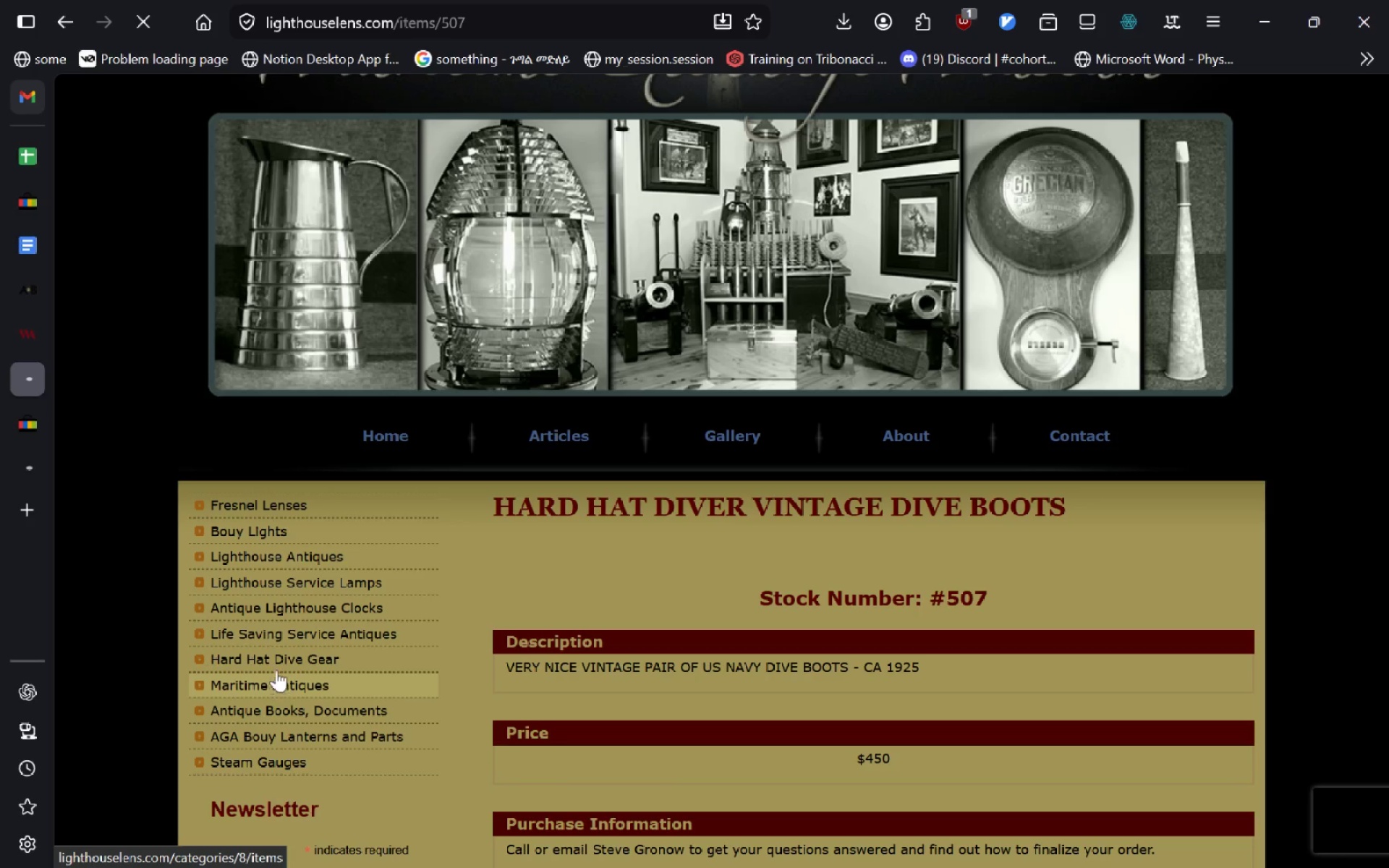 
wait(7.7)
 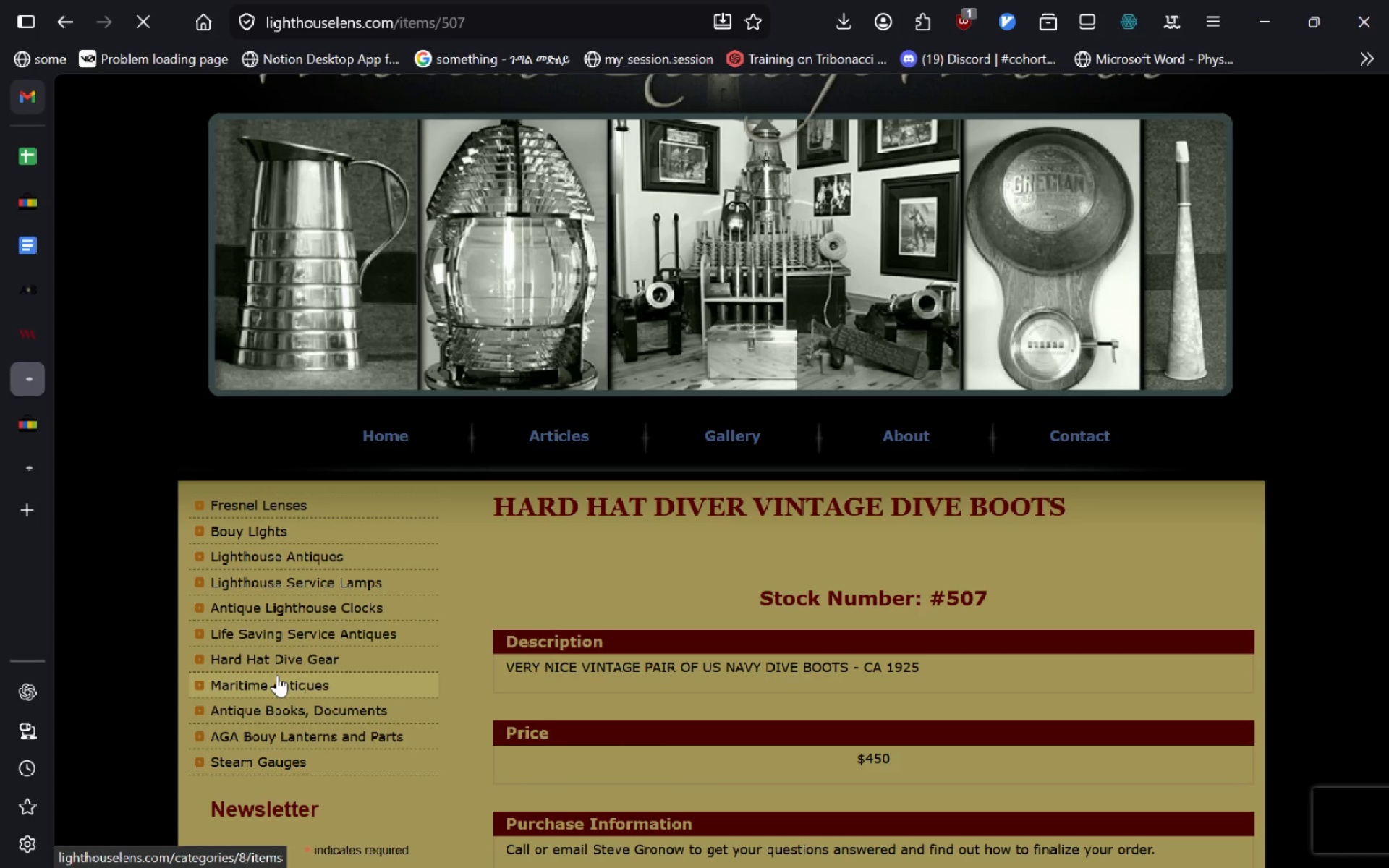 
left_click([35, 424])
 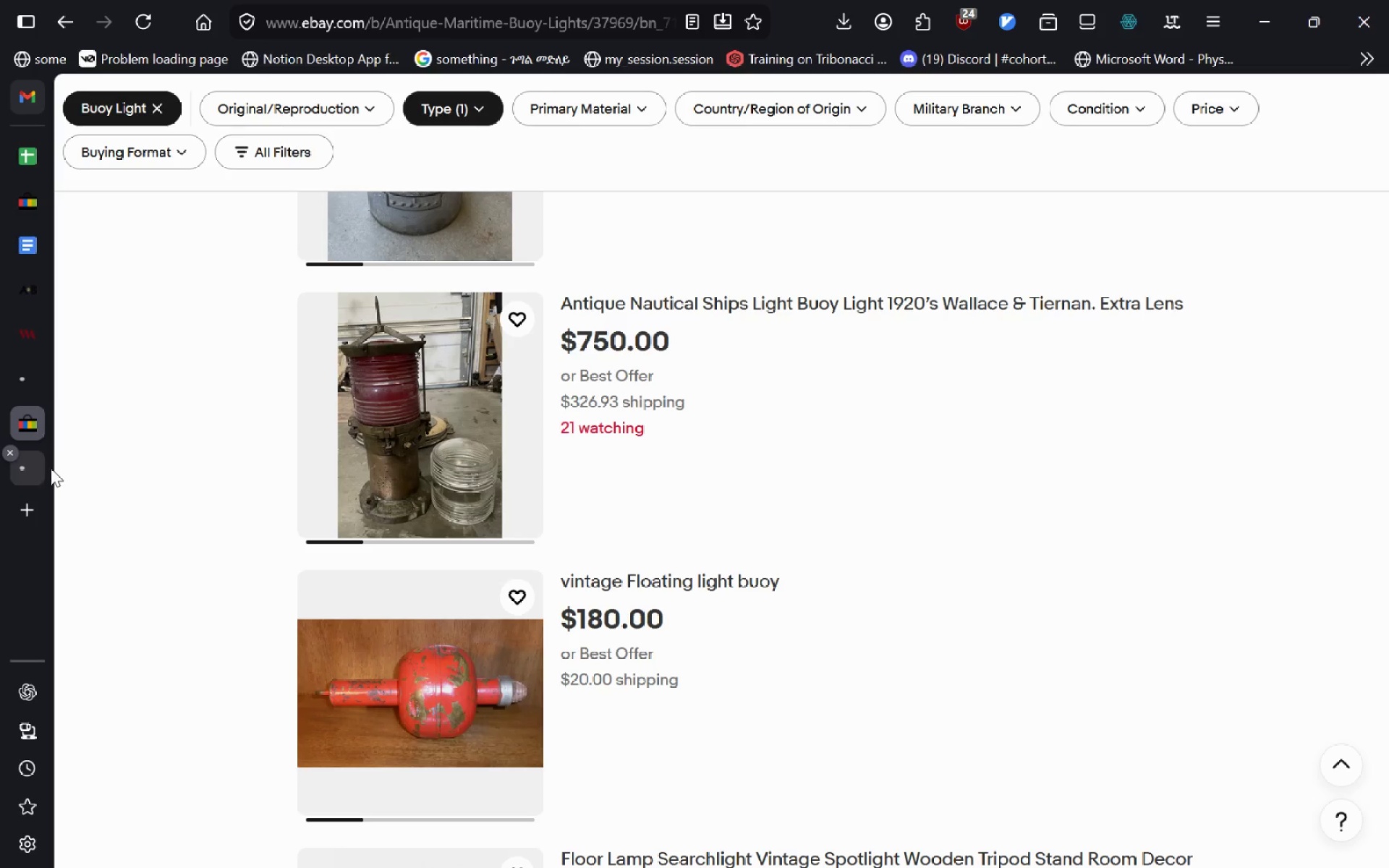 
left_click([51, 468])
 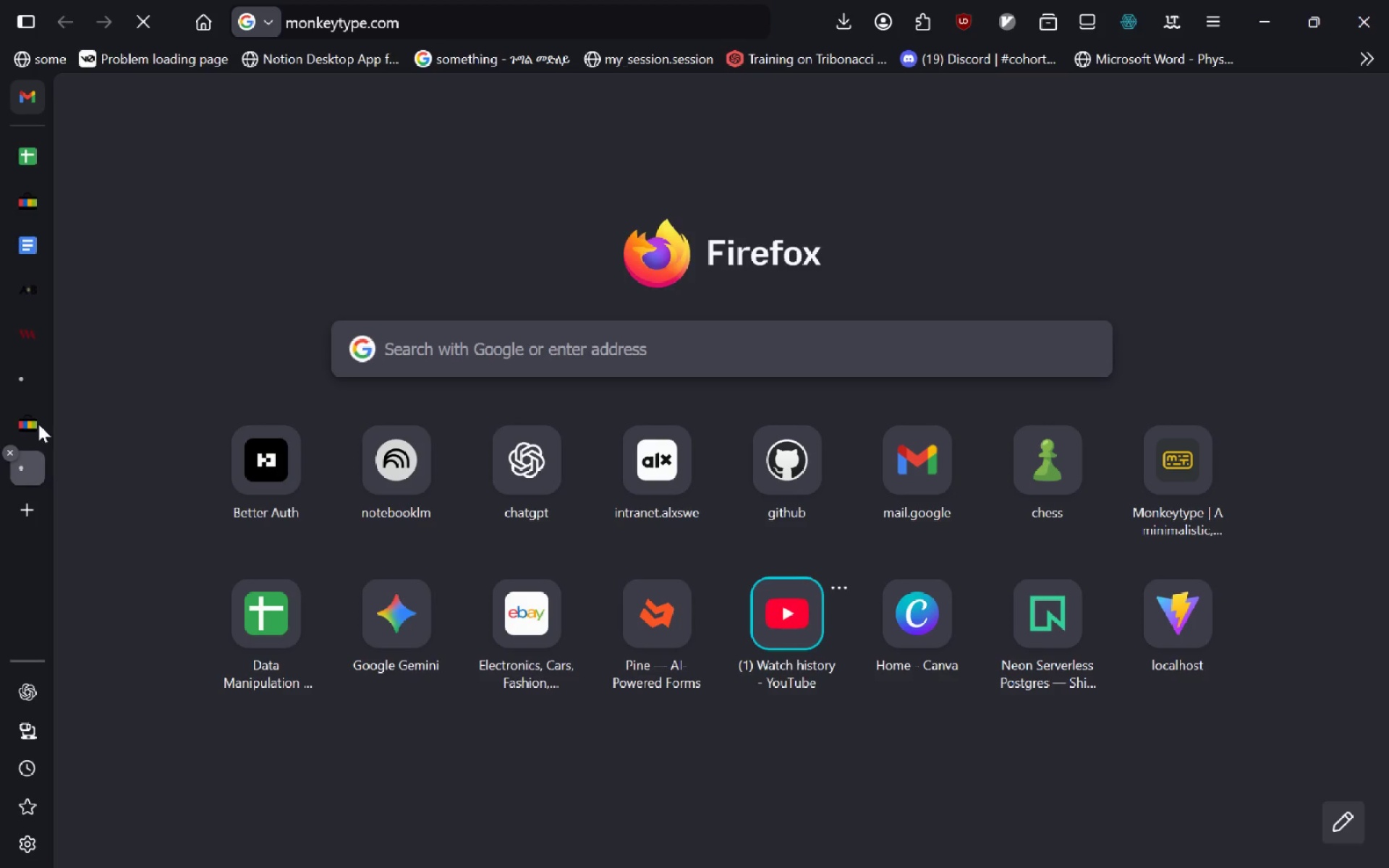 
left_click([38, 421])
 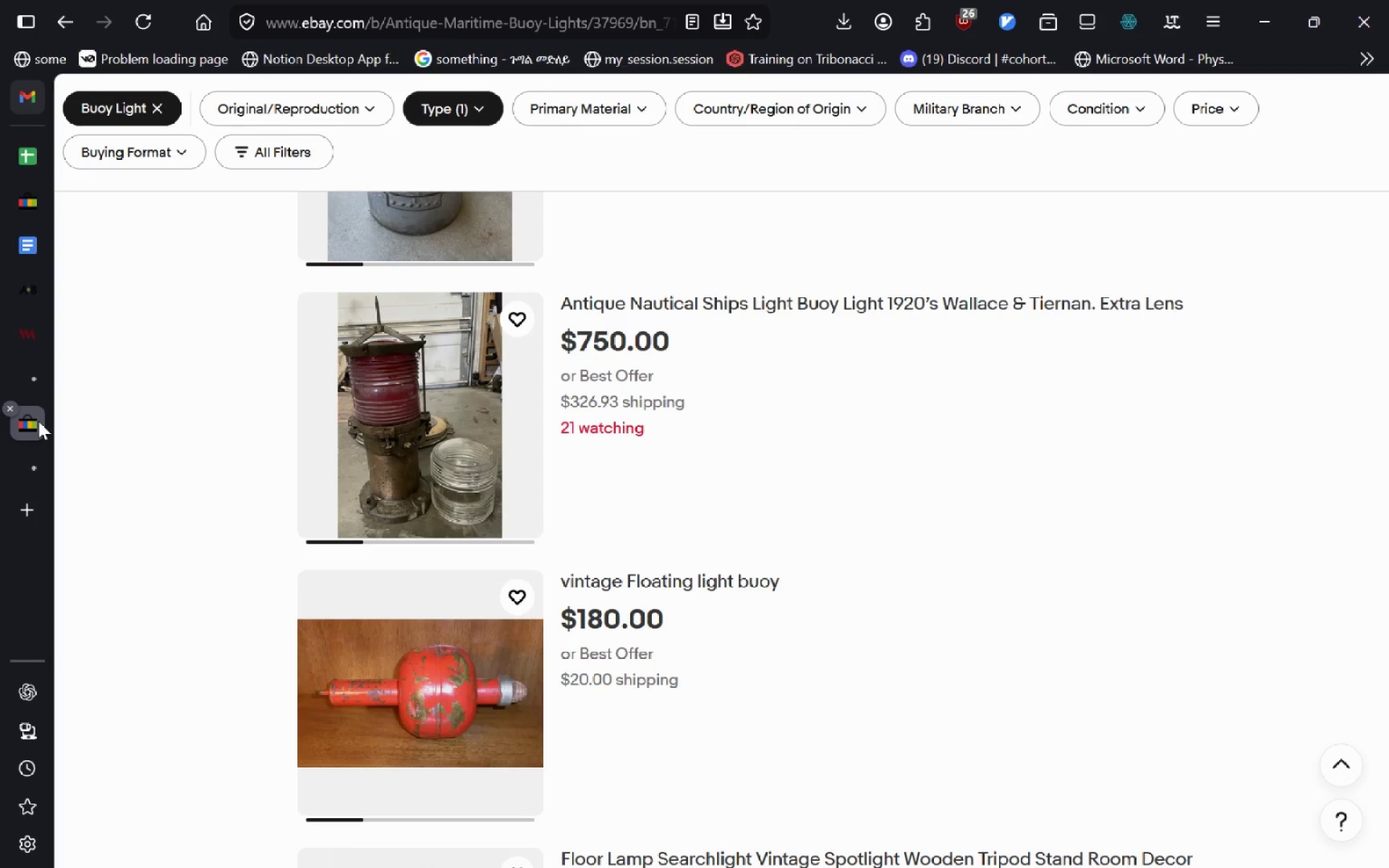 
mouse_move([33, 431])
 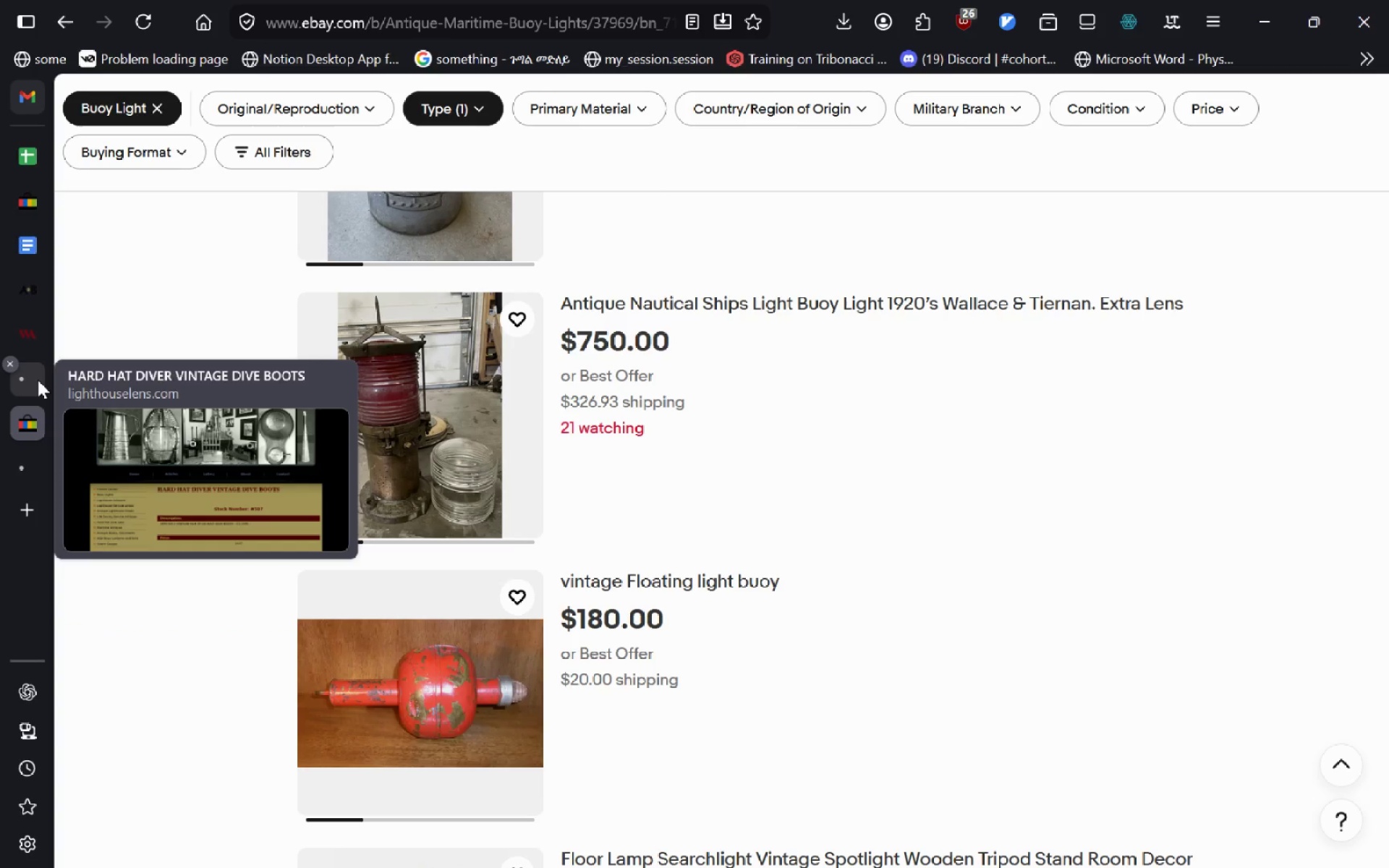 
left_click([38, 380])
 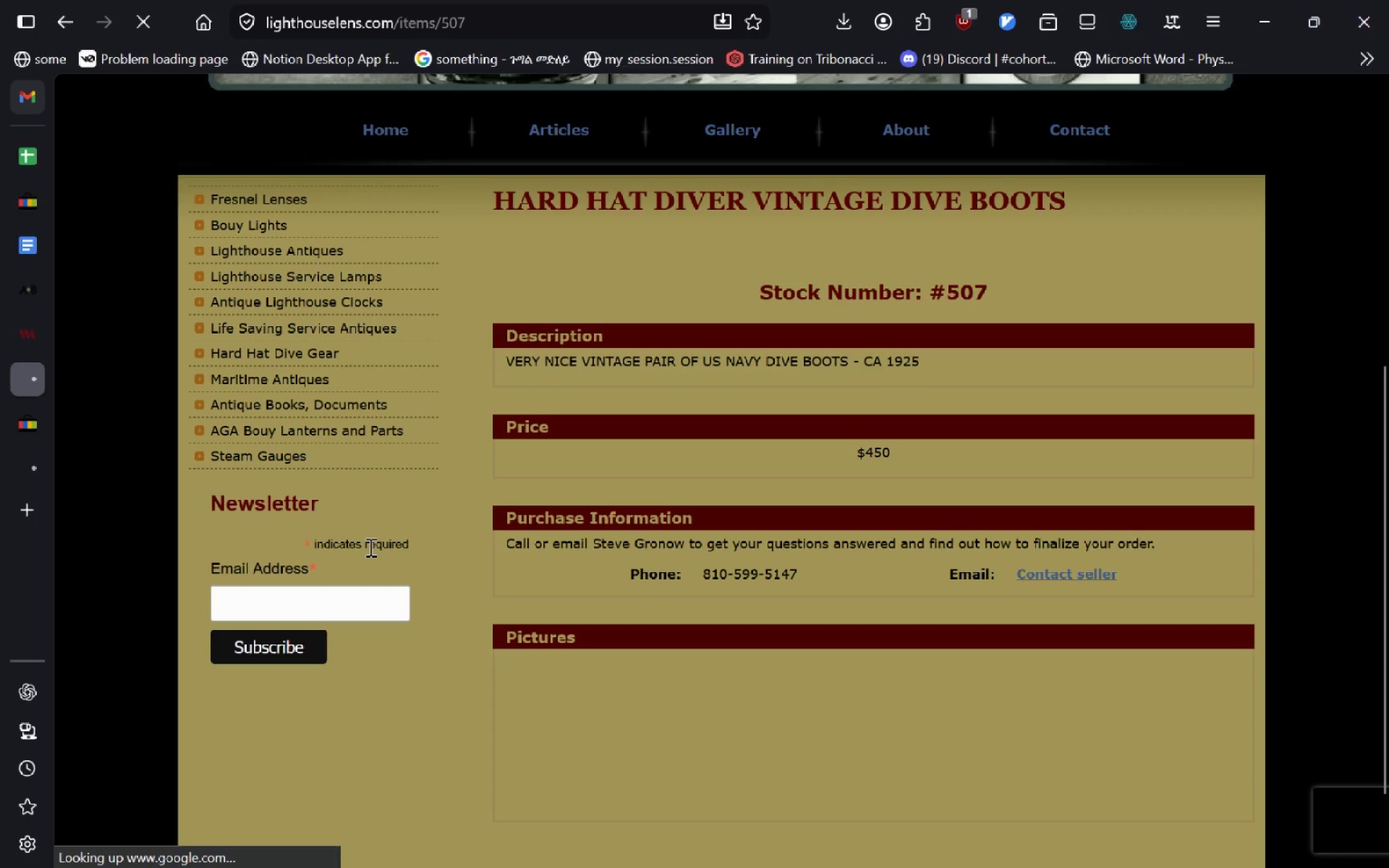 
wait(6.19)
 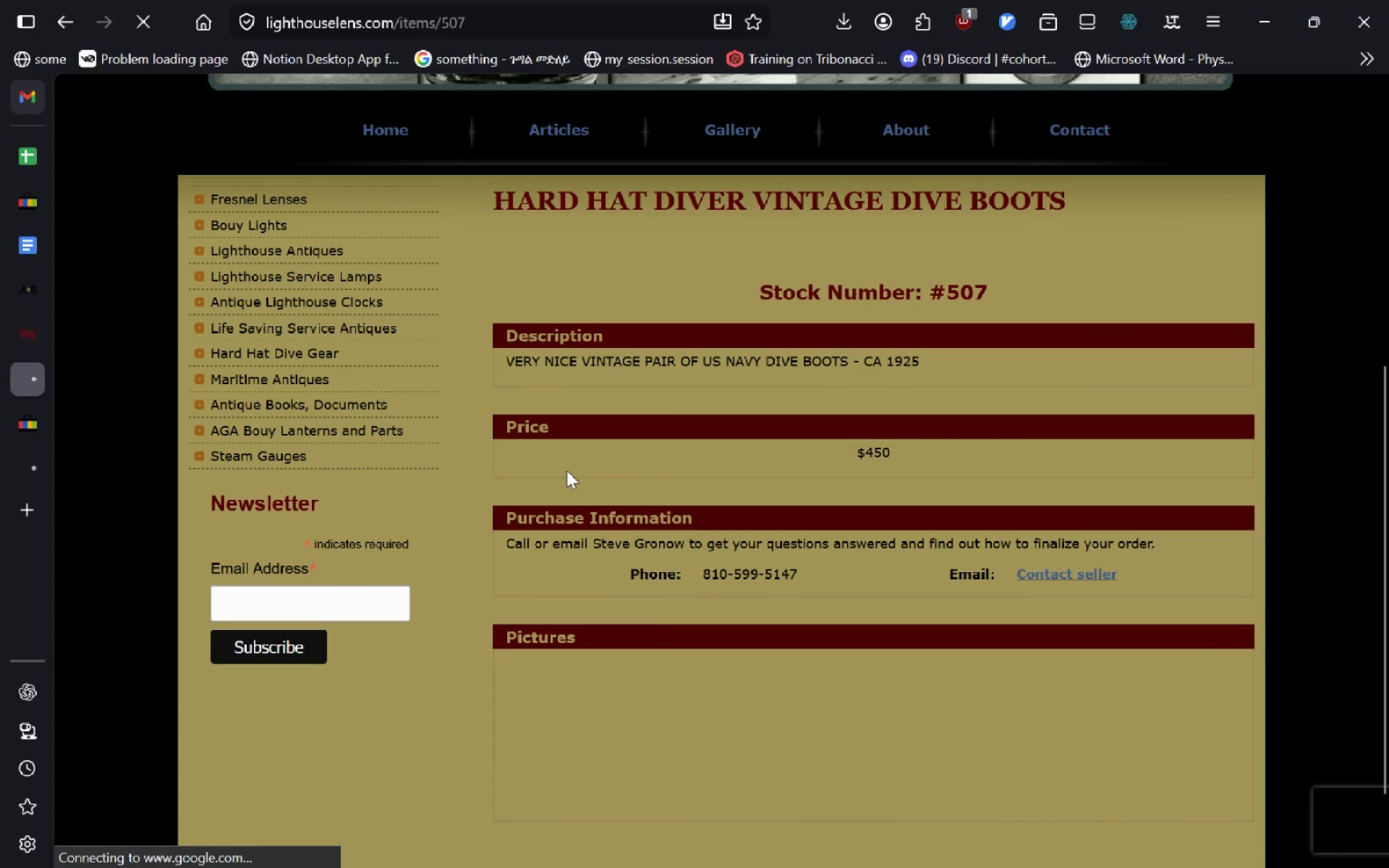 
left_click([48, 466])
 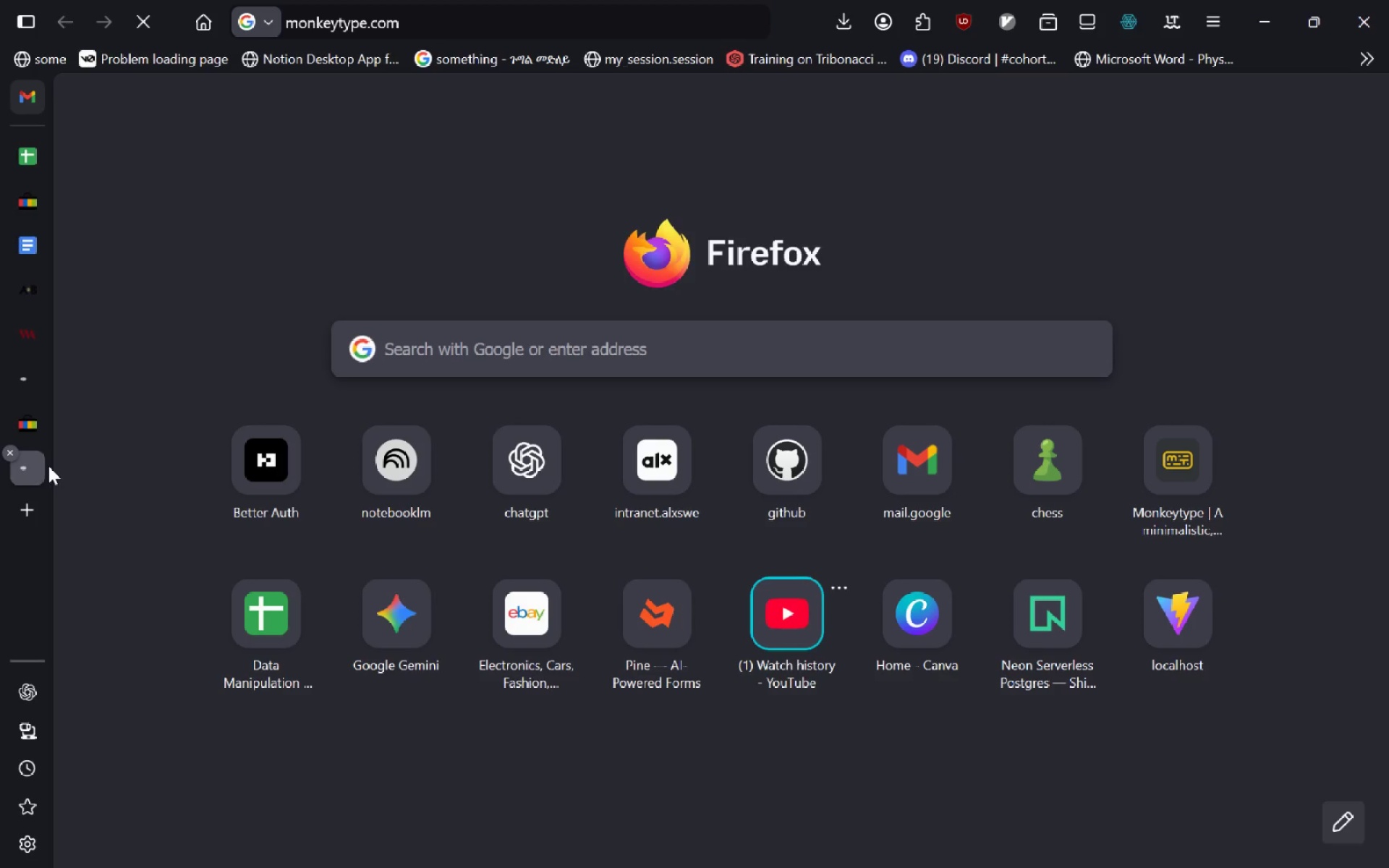 
wait(10.03)
 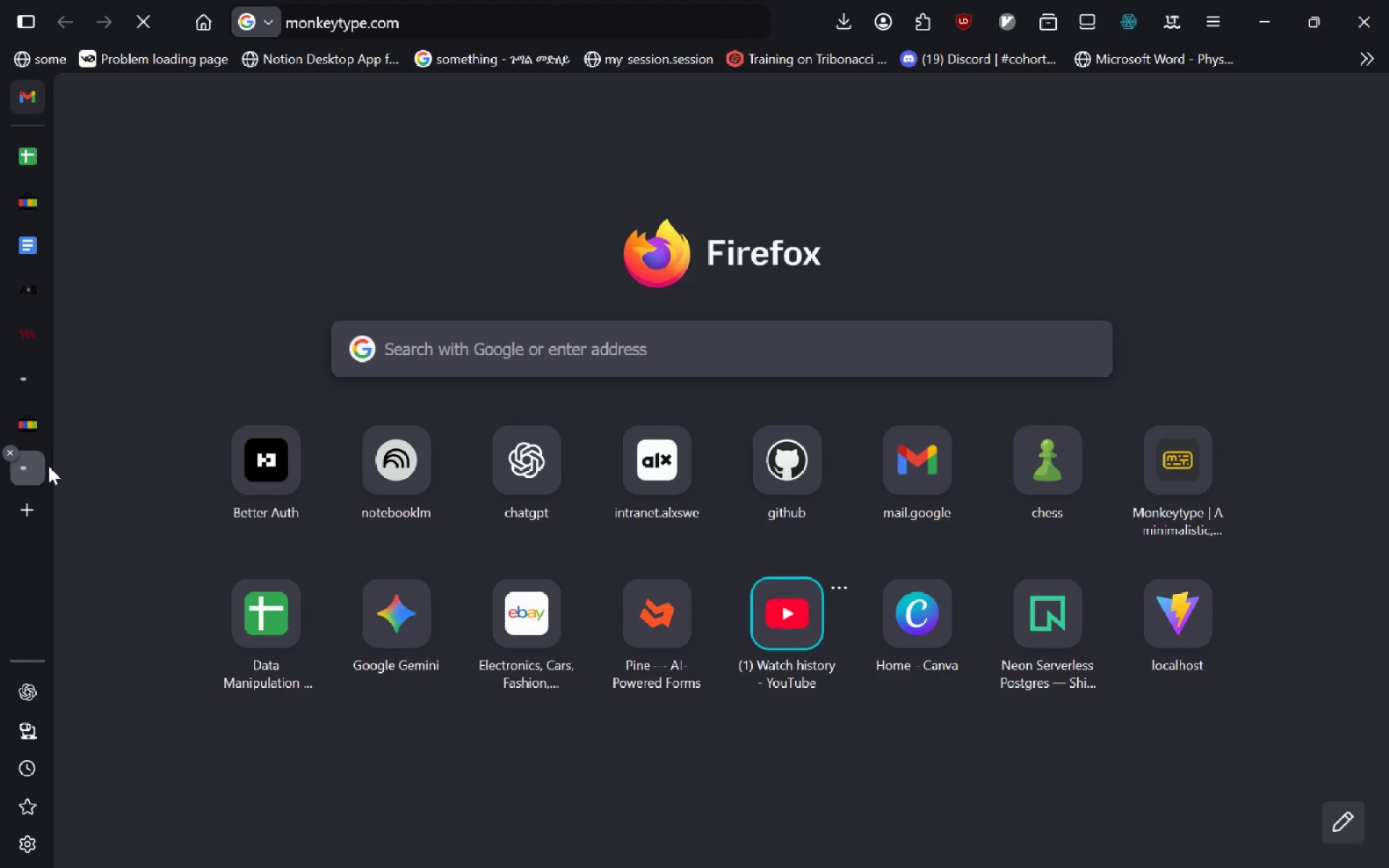 
left_click([21, 387])
 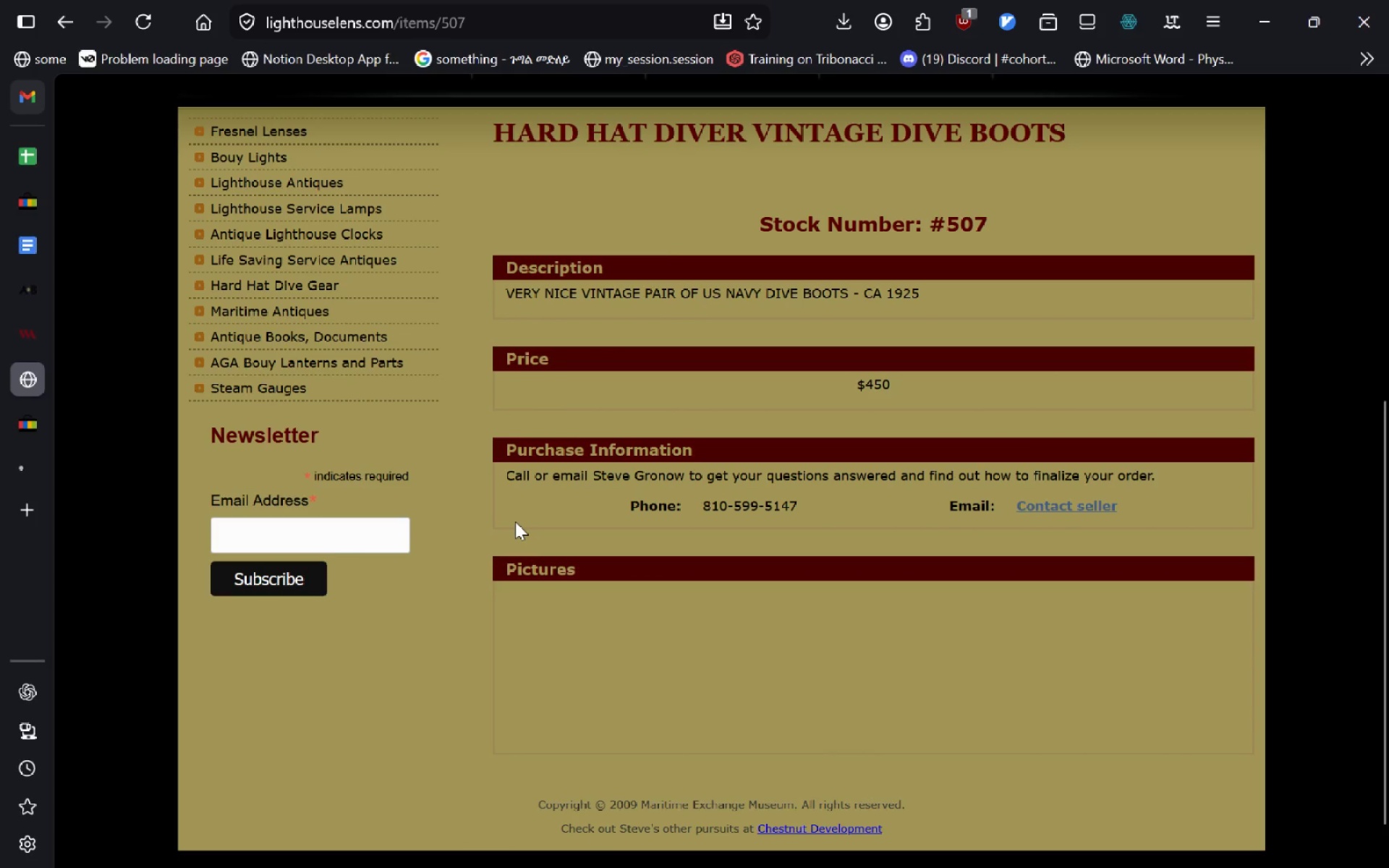 
wait(8.7)
 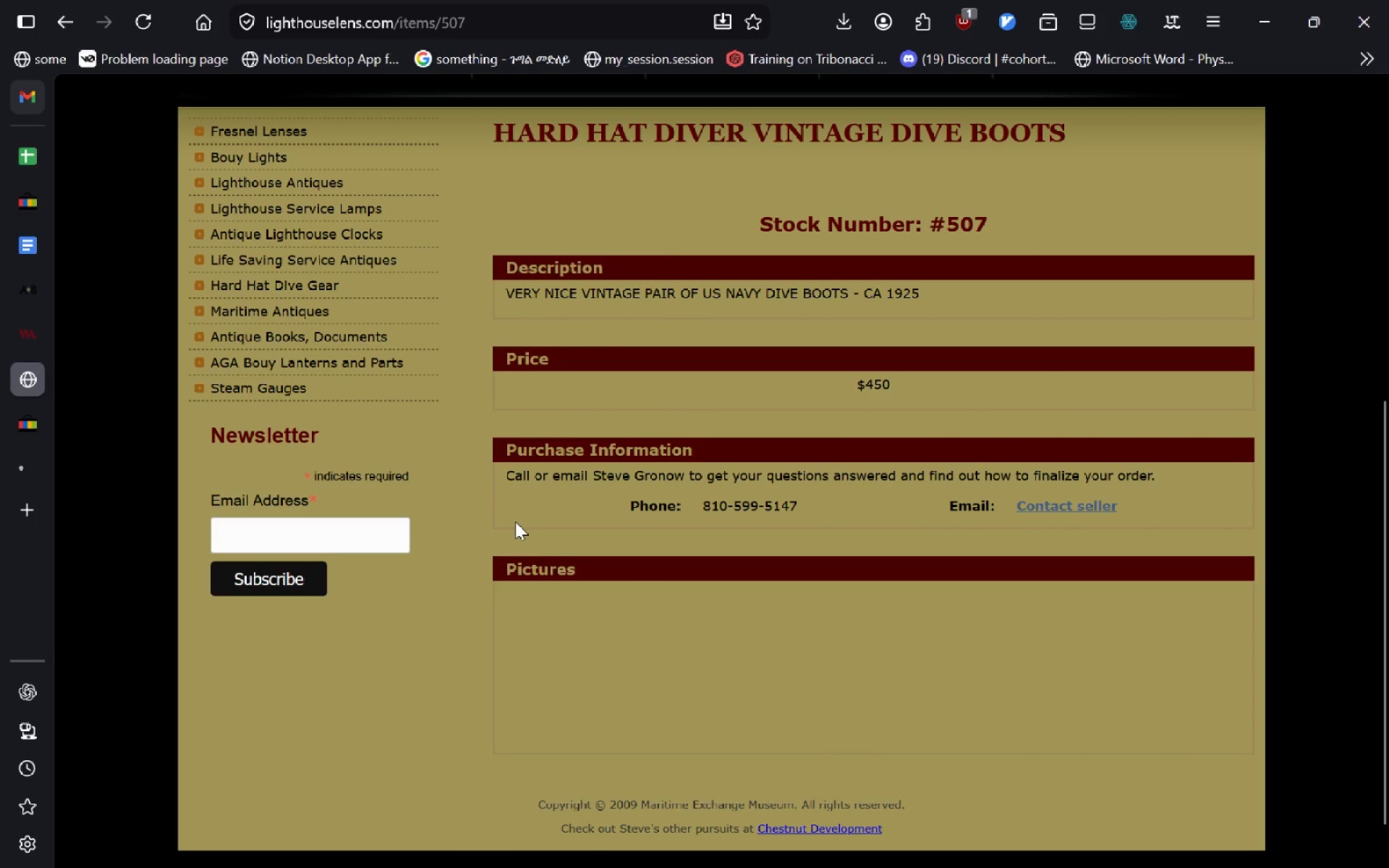 
left_click([32, 156])
 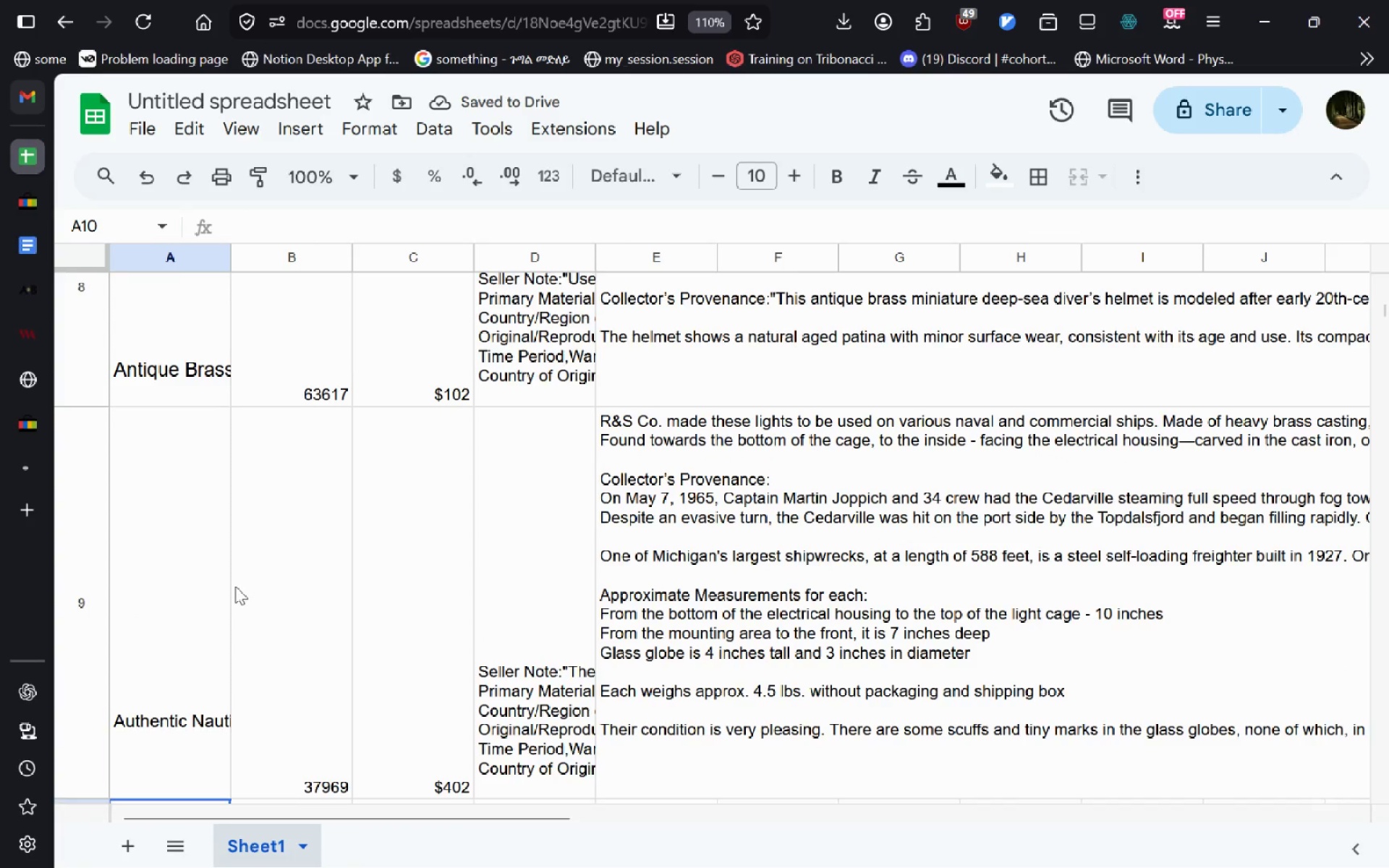 
left_click([190, 648])
 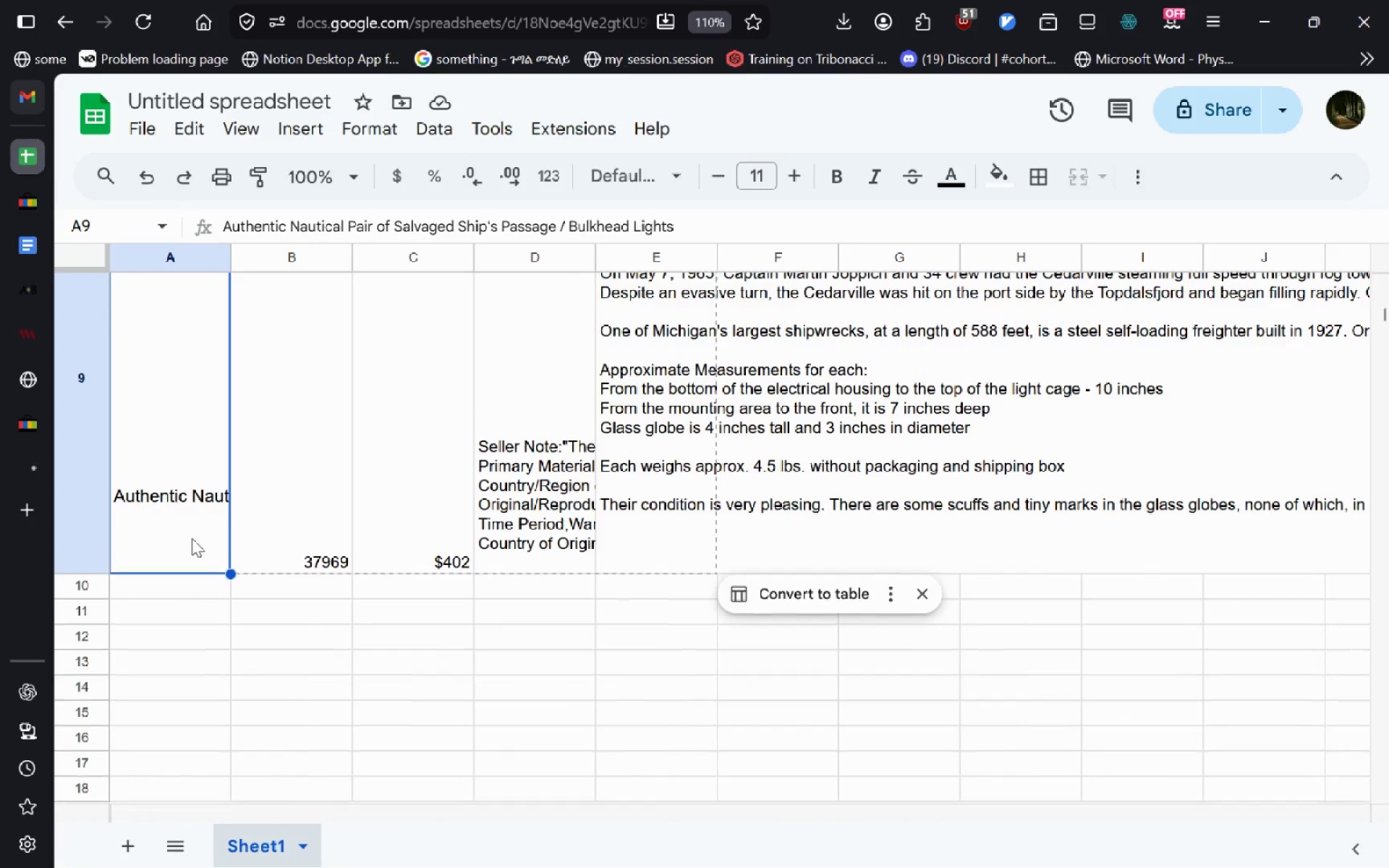 
double_click([184, 522])
 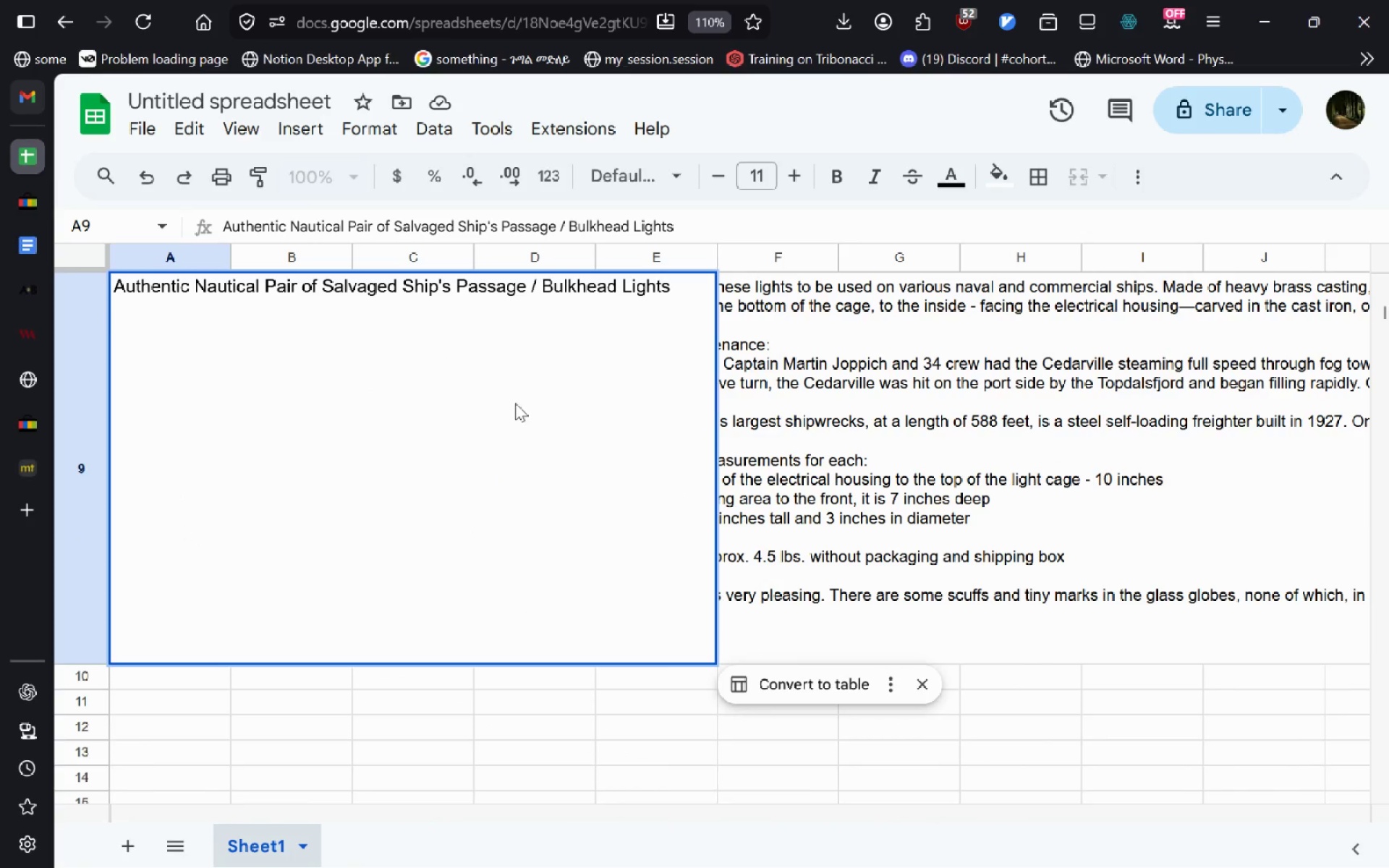 
left_click([356, 793])
 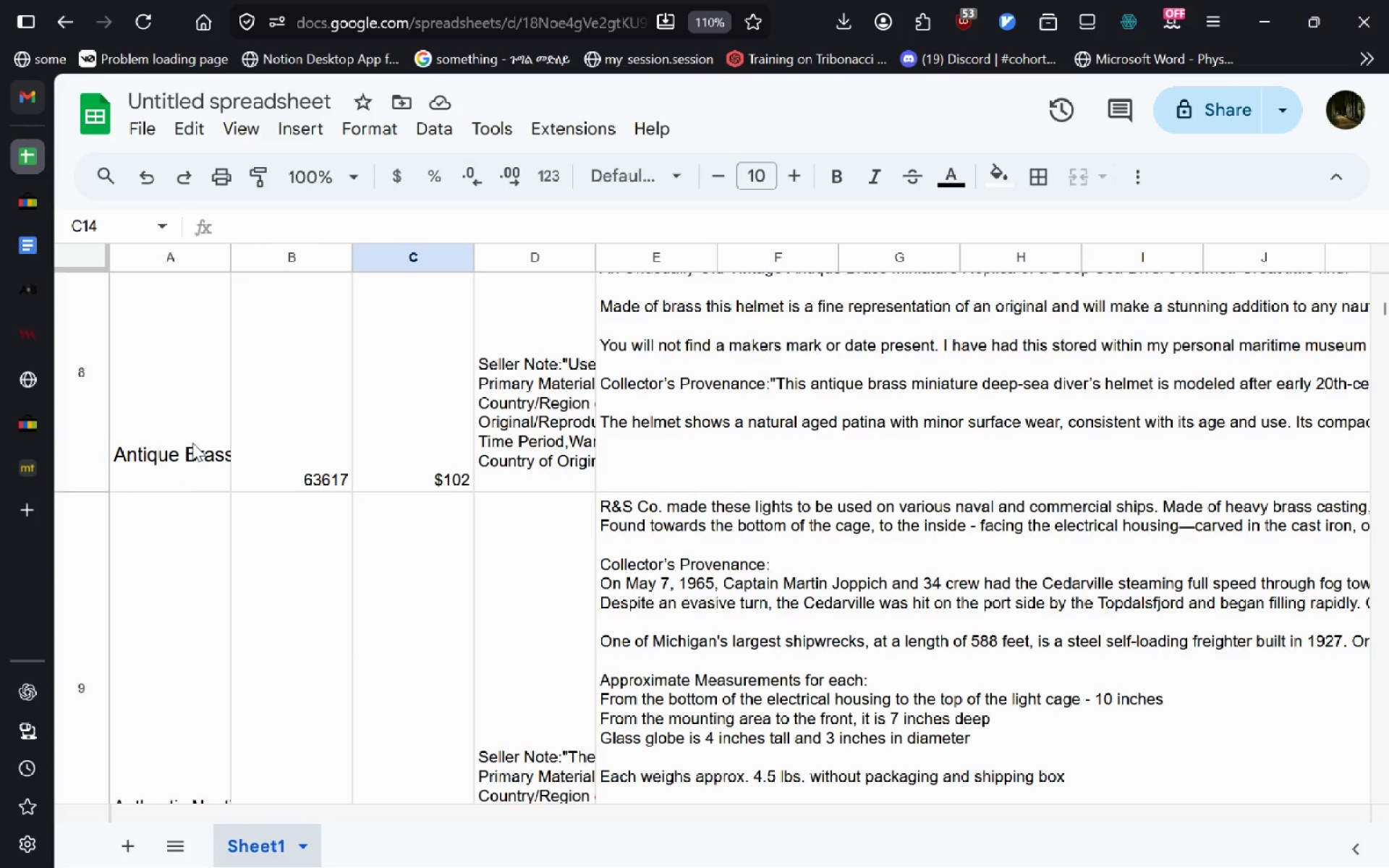 
double_click([192, 439])
 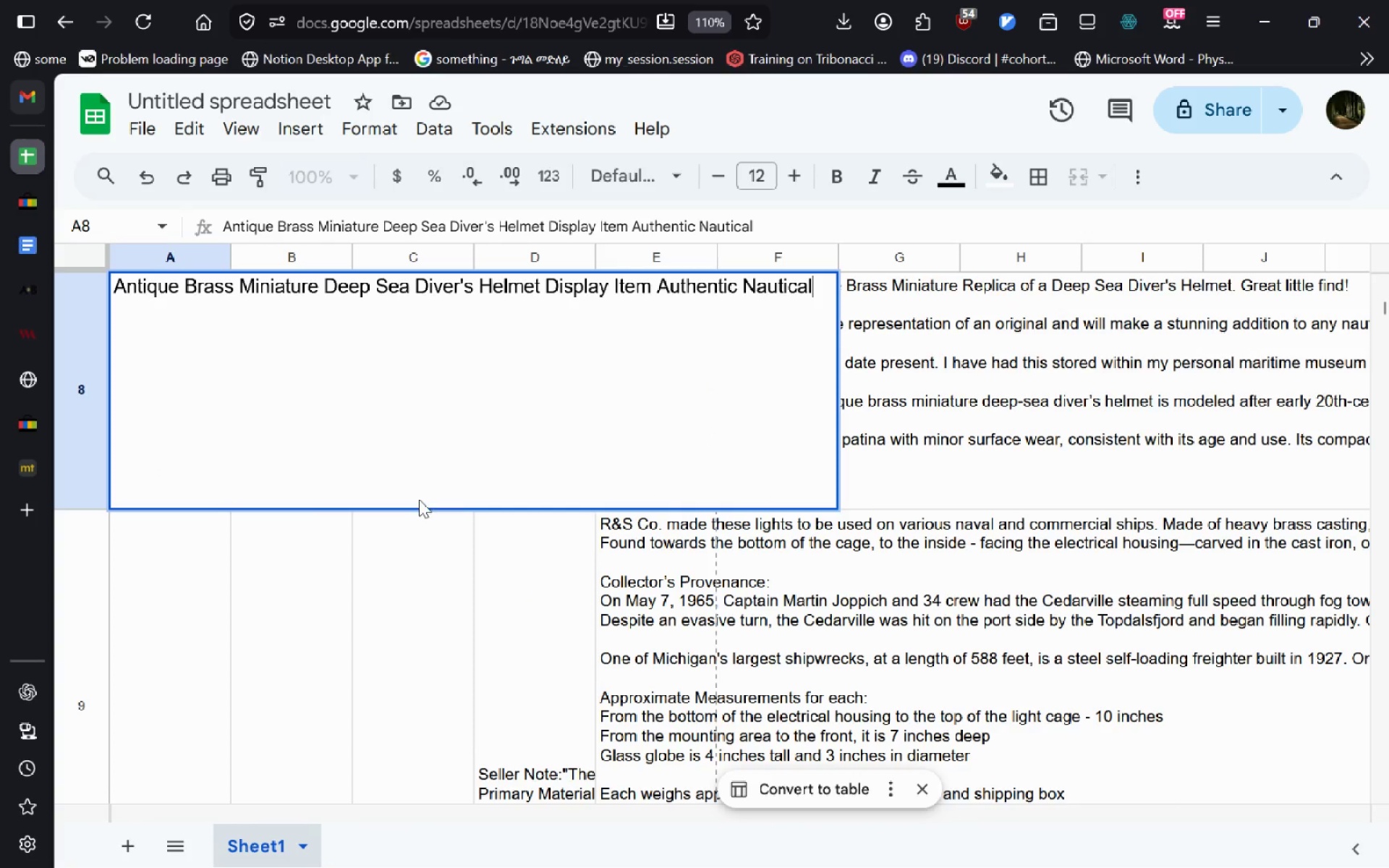 
left_click([351, 621])
 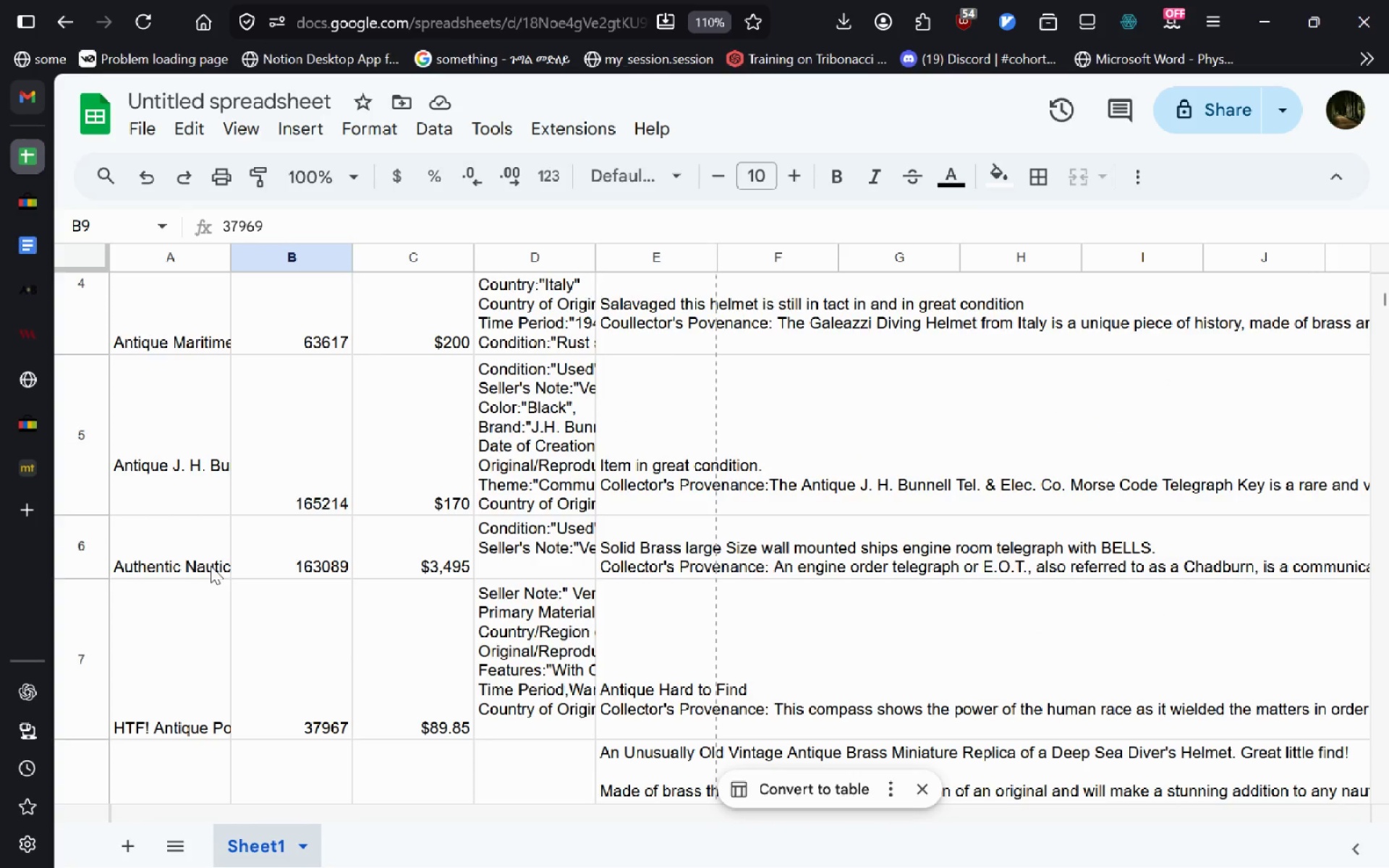 
double_click([211, 565])
 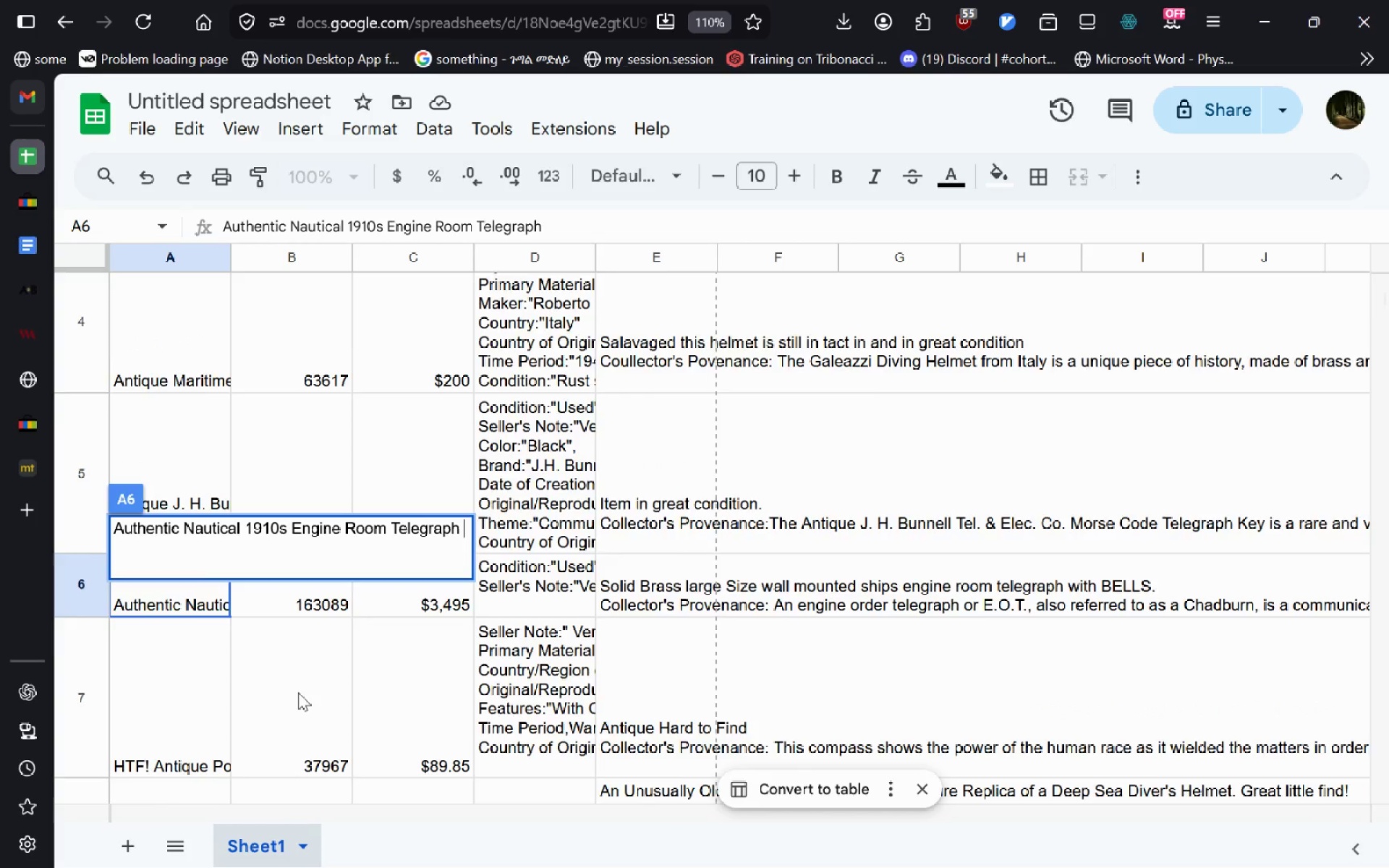 
left_click([213, 636])
 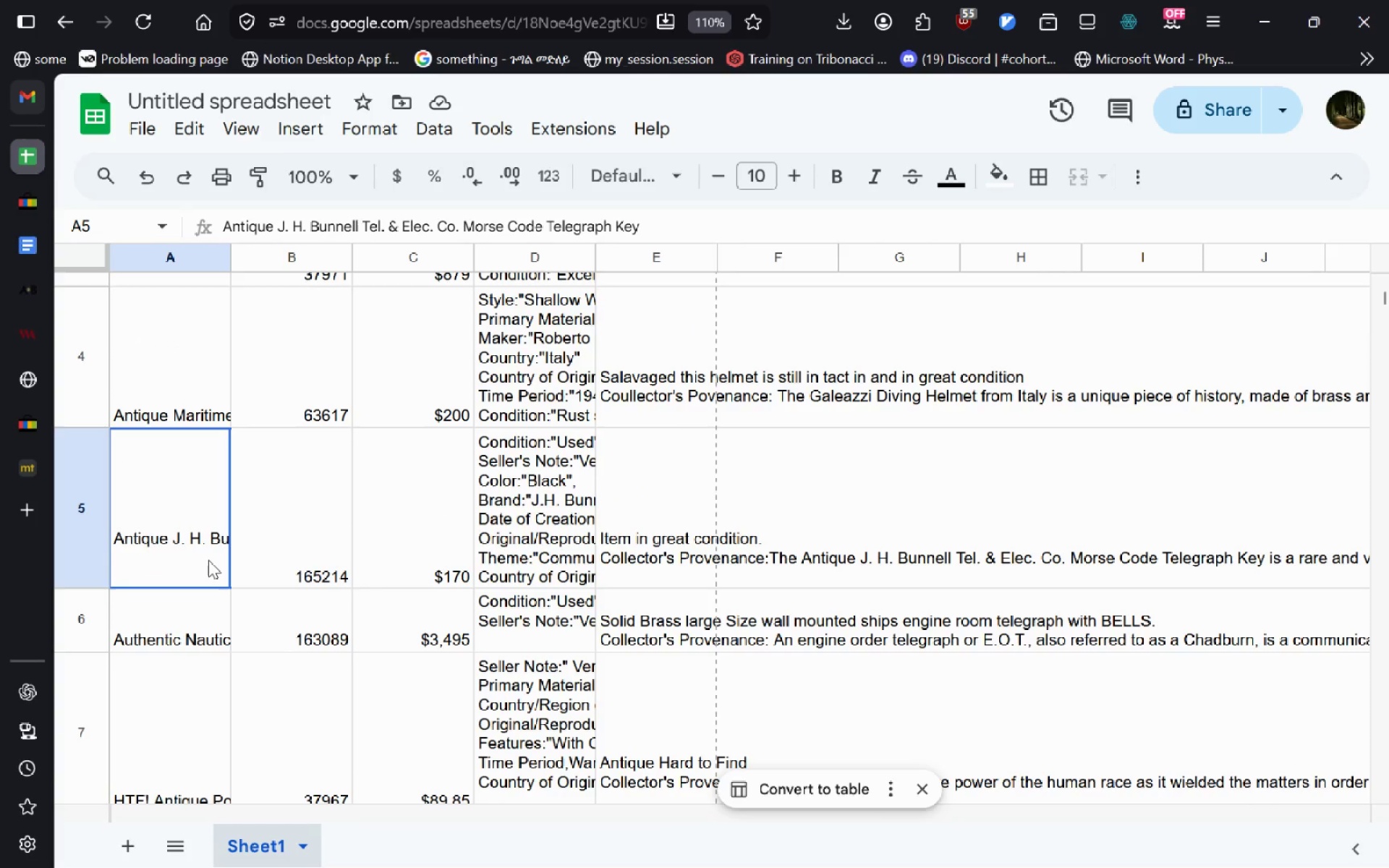 
double_click([208, 560])
 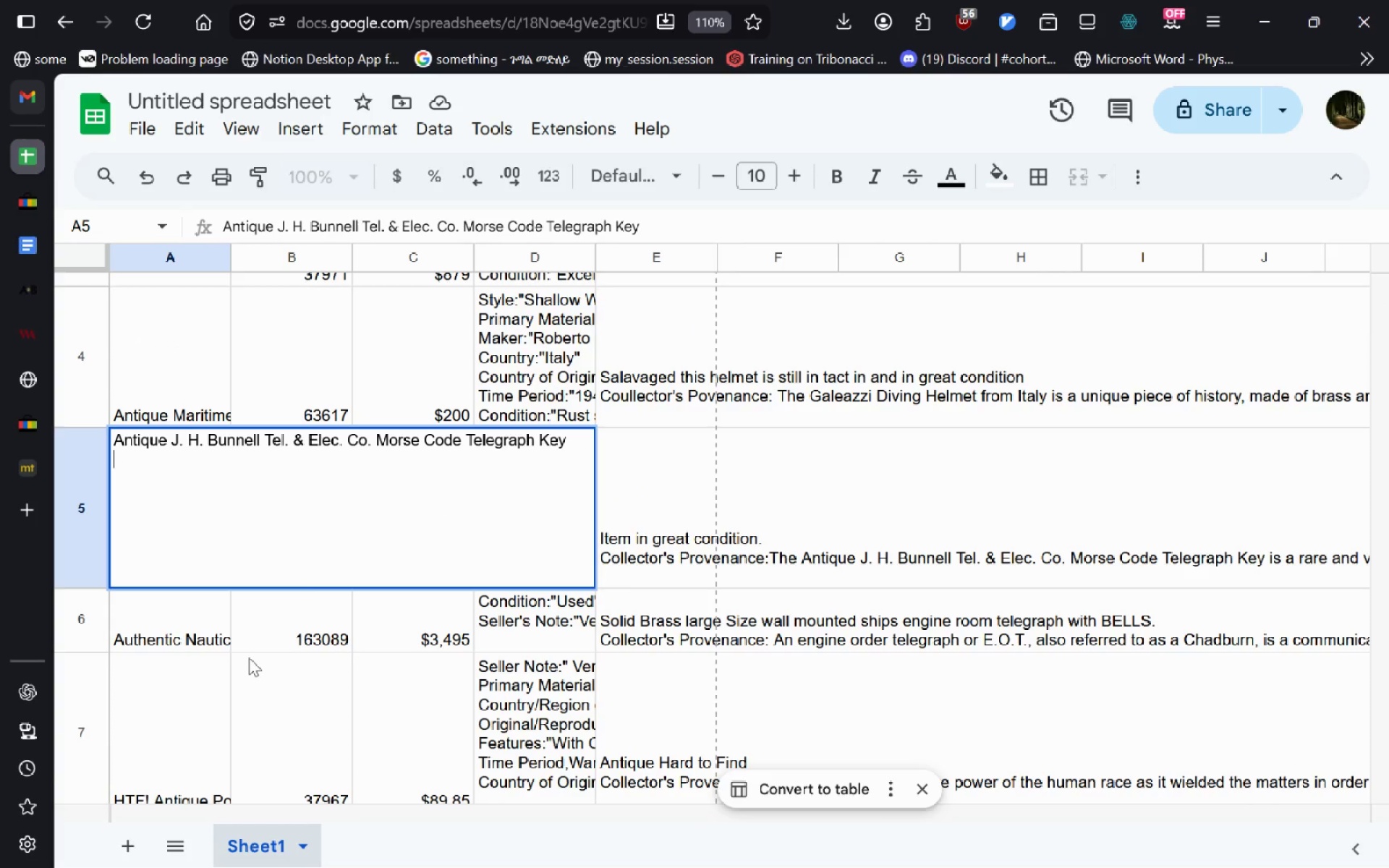 
left_click([249, 658])
 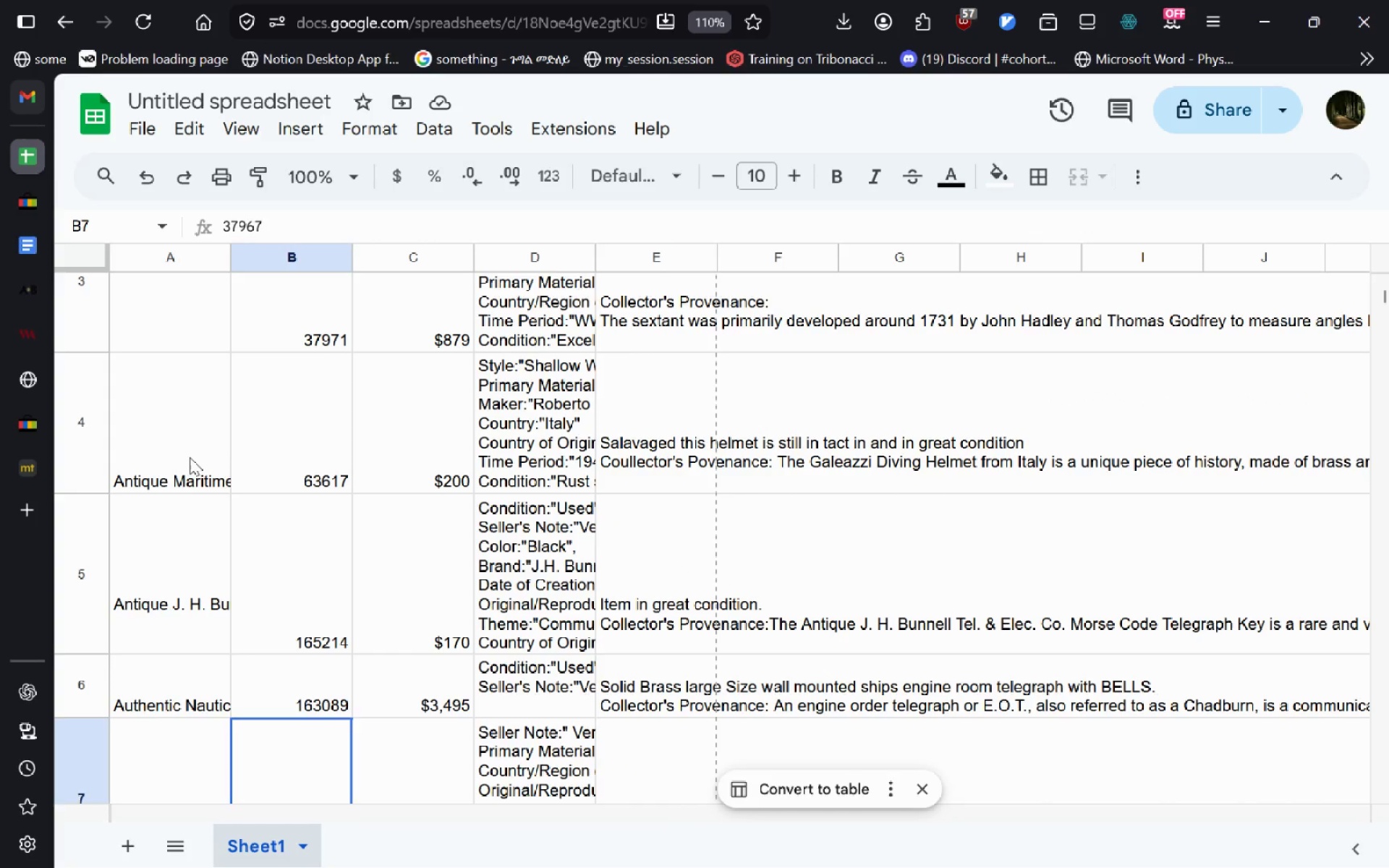 
double_click([190, 457])
 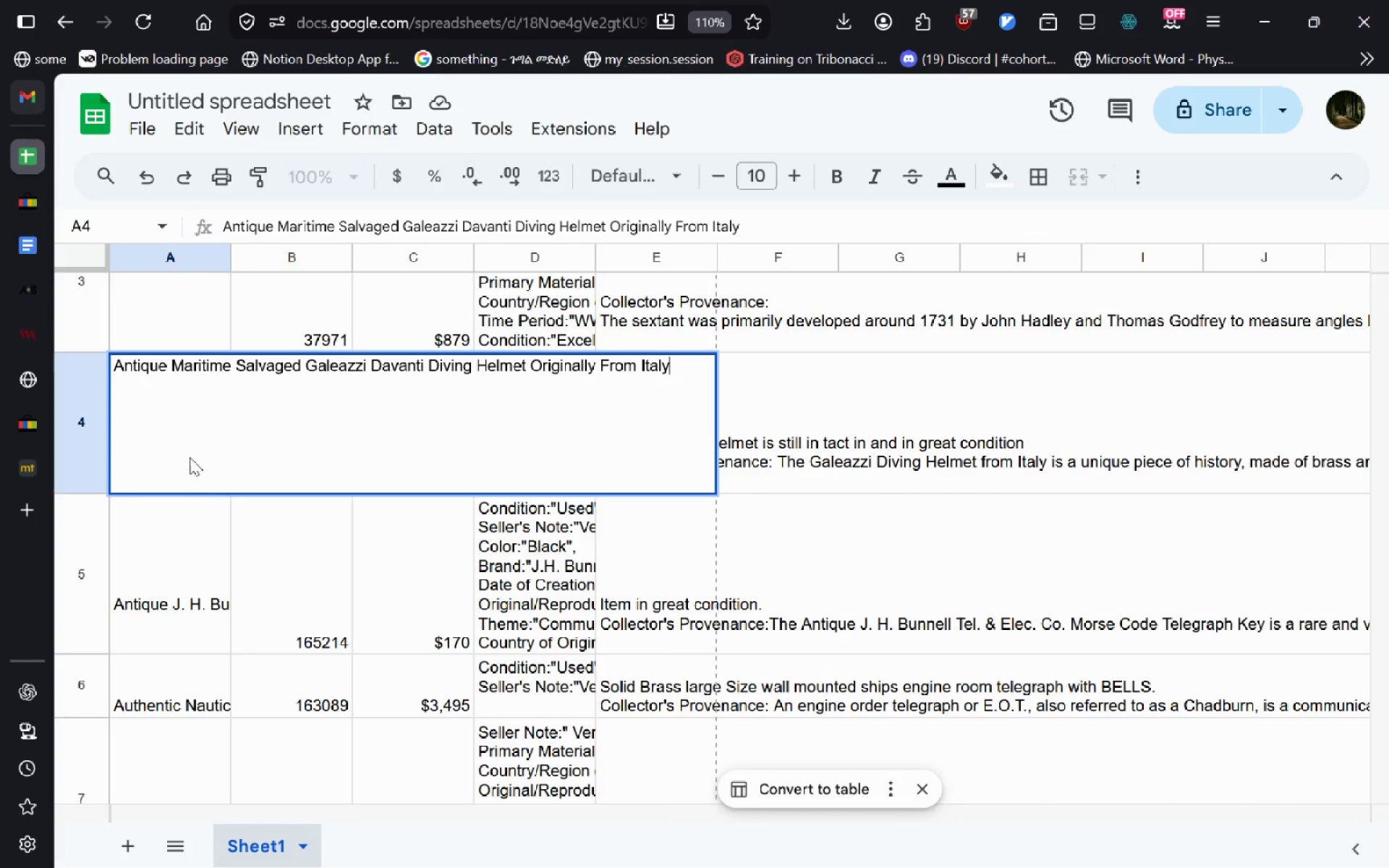 
left_click([213, 603])
 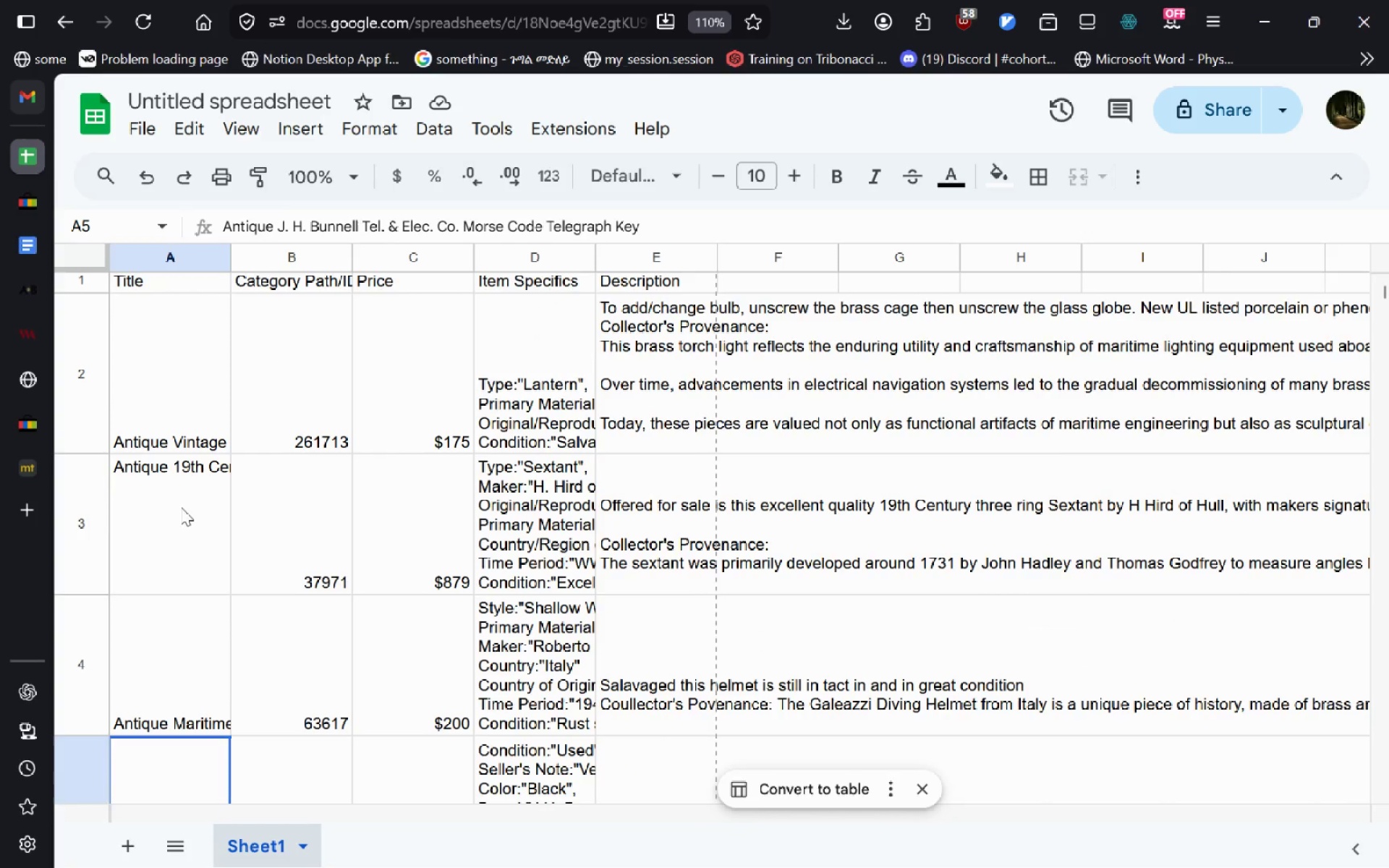 
double_click([181, 507])
 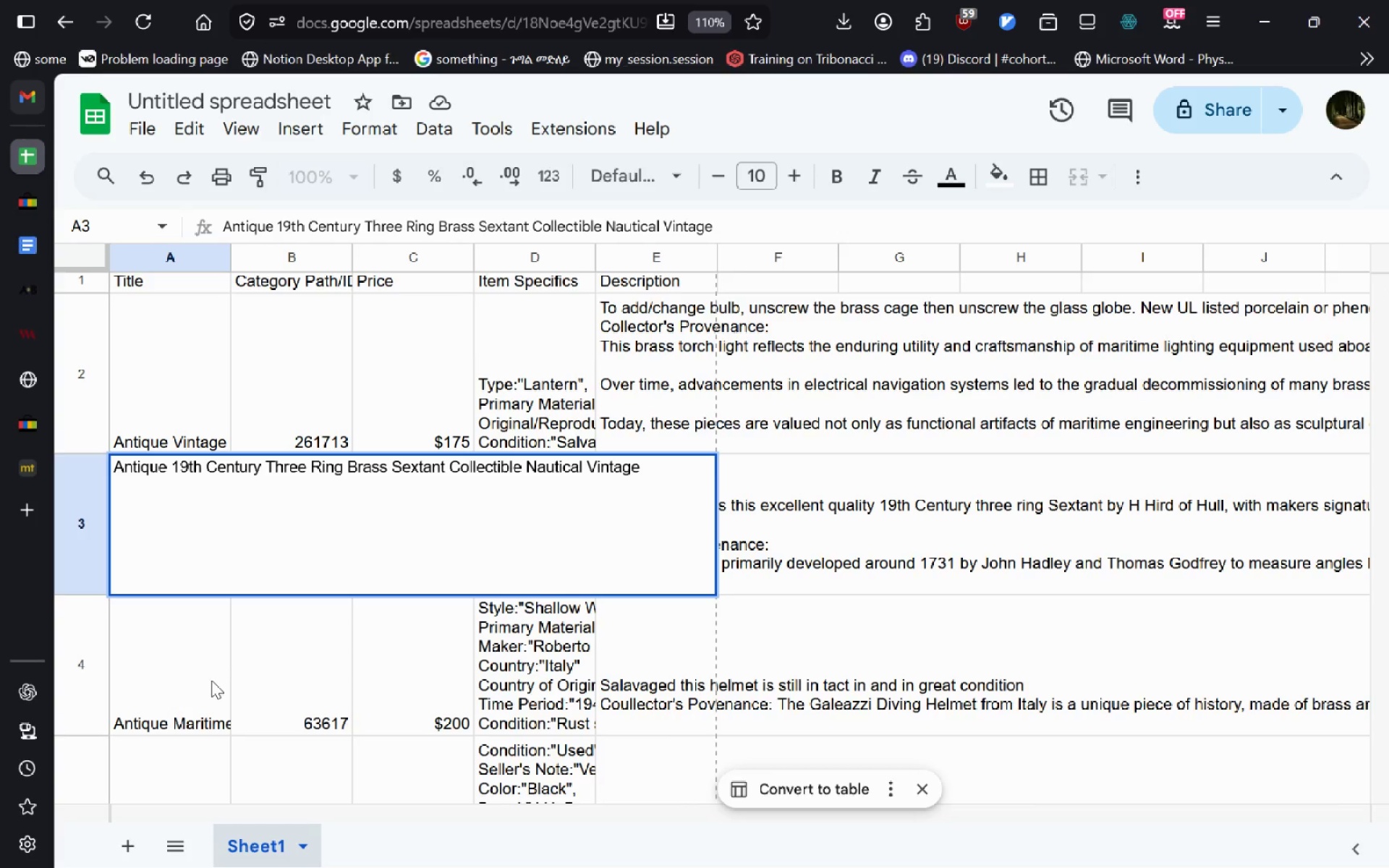 
left_click([211, 680])
 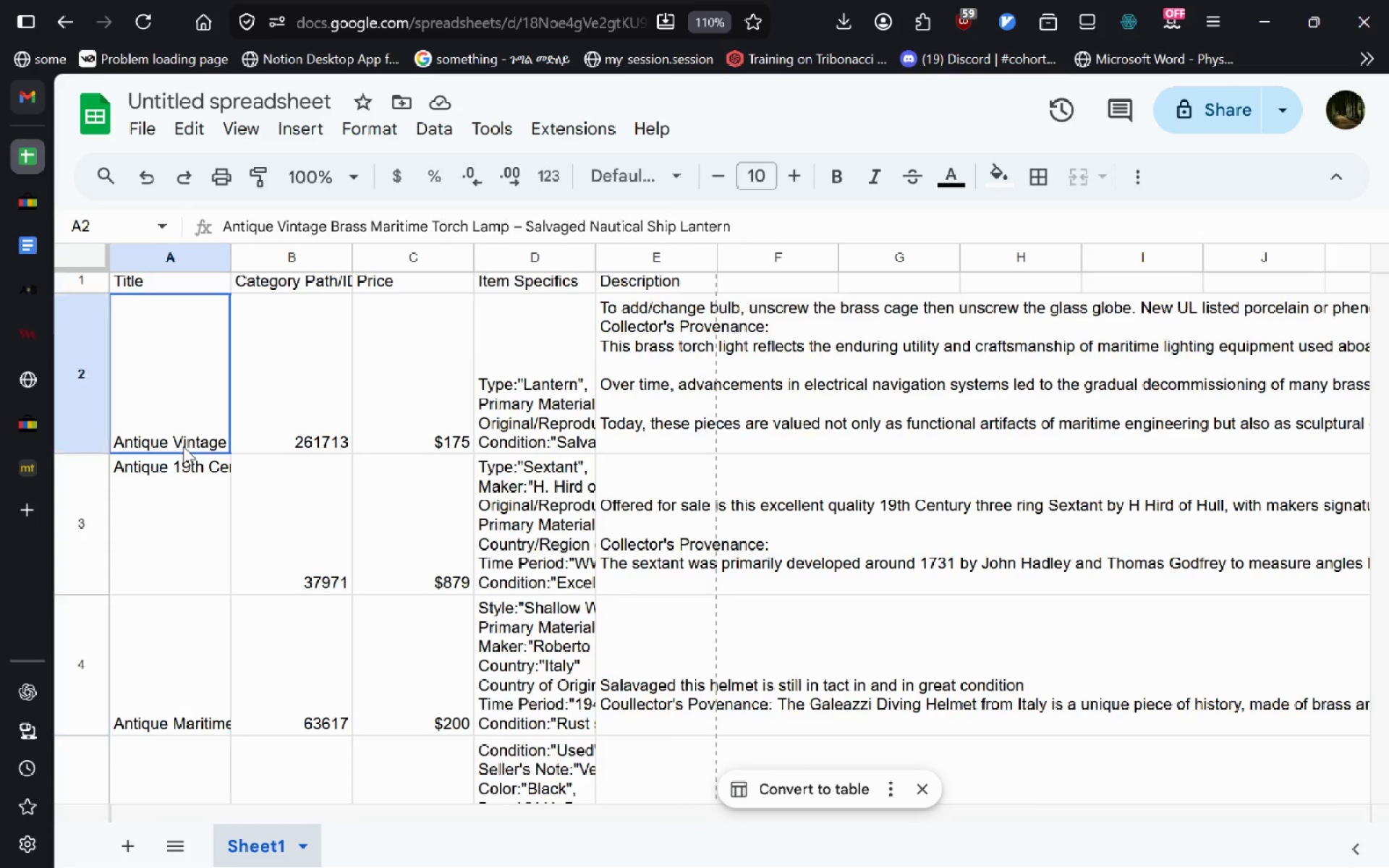 
double_click([183, 446])
 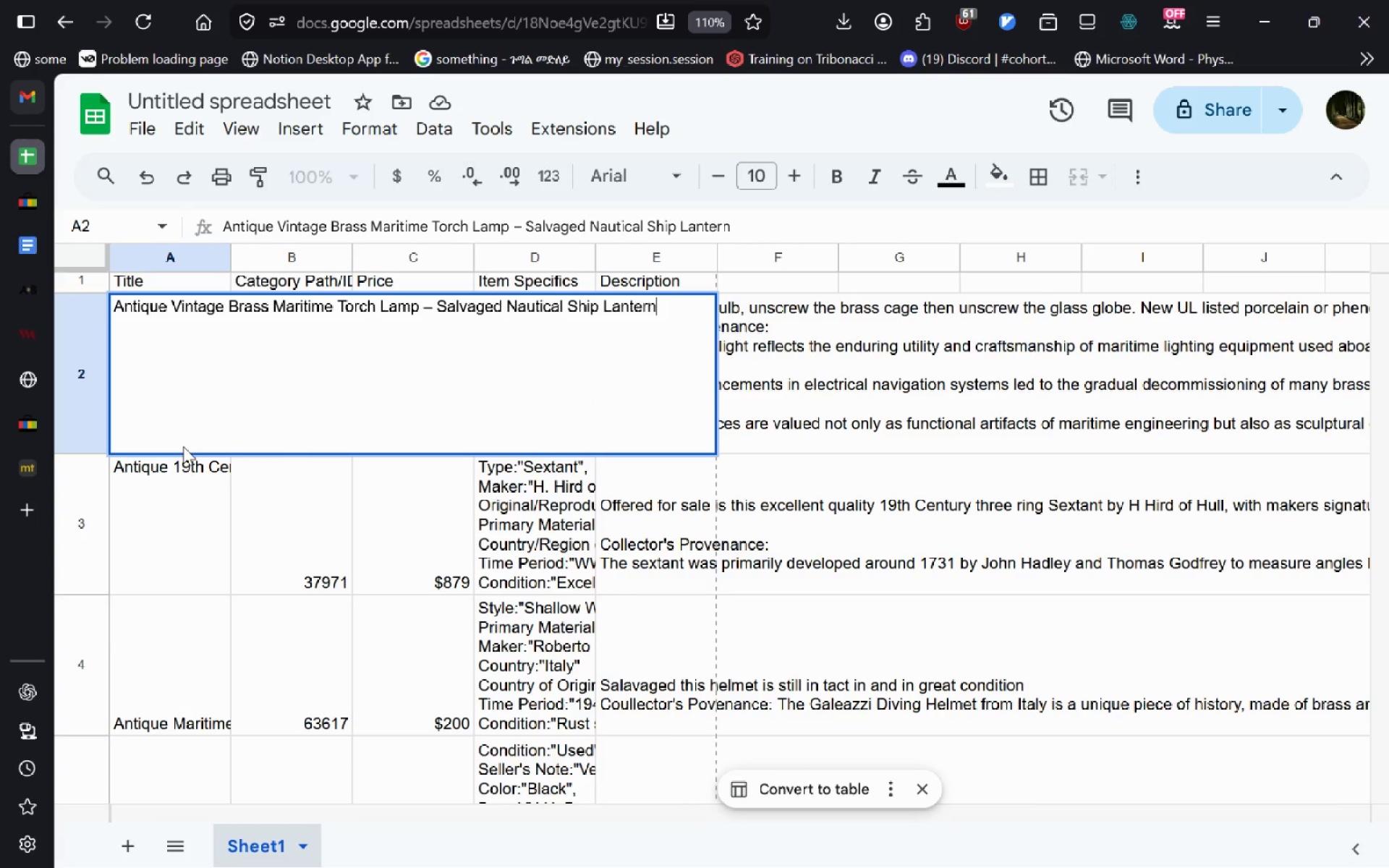 
key(VolumeUp)
 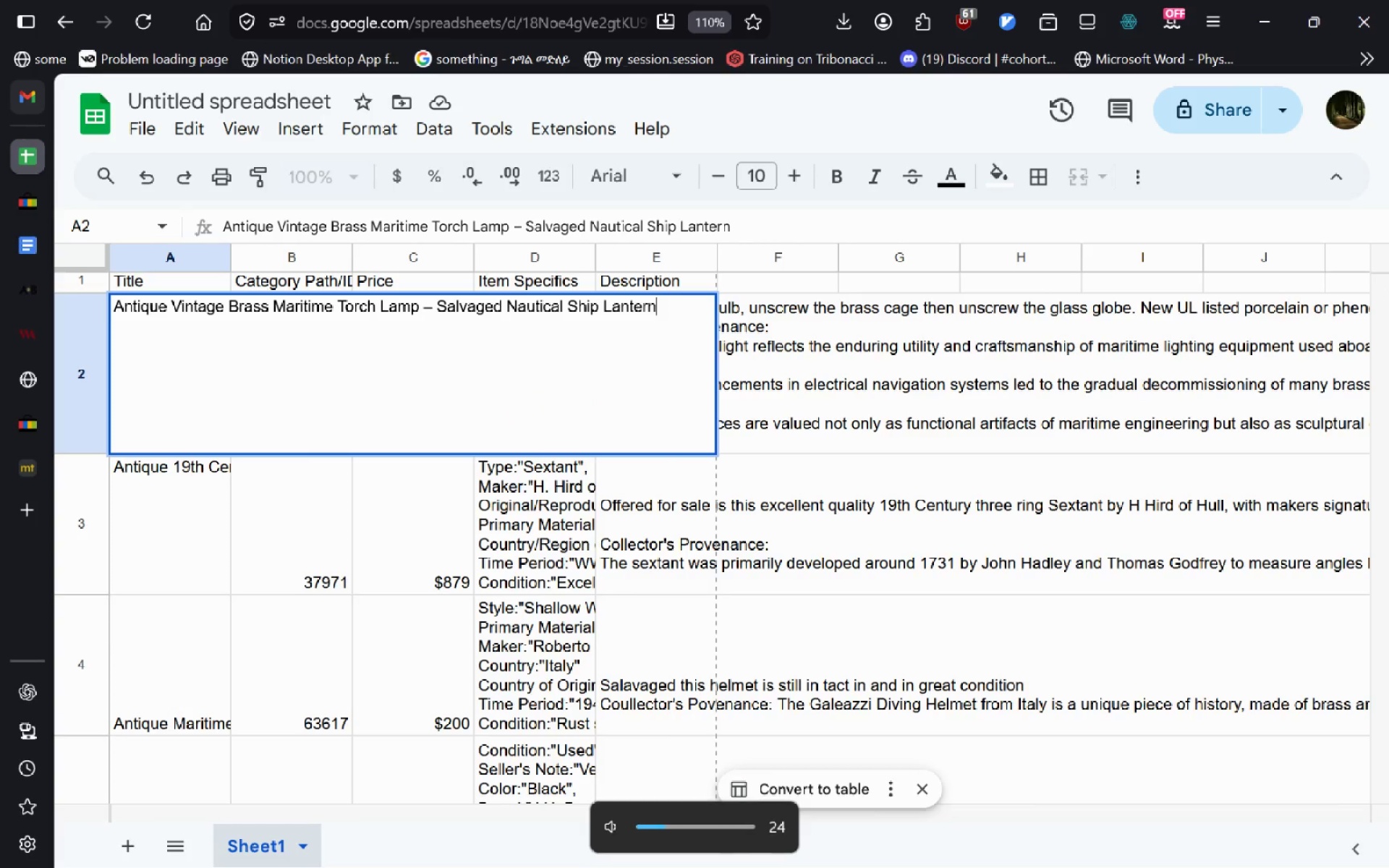 
key(VolumeUp)
 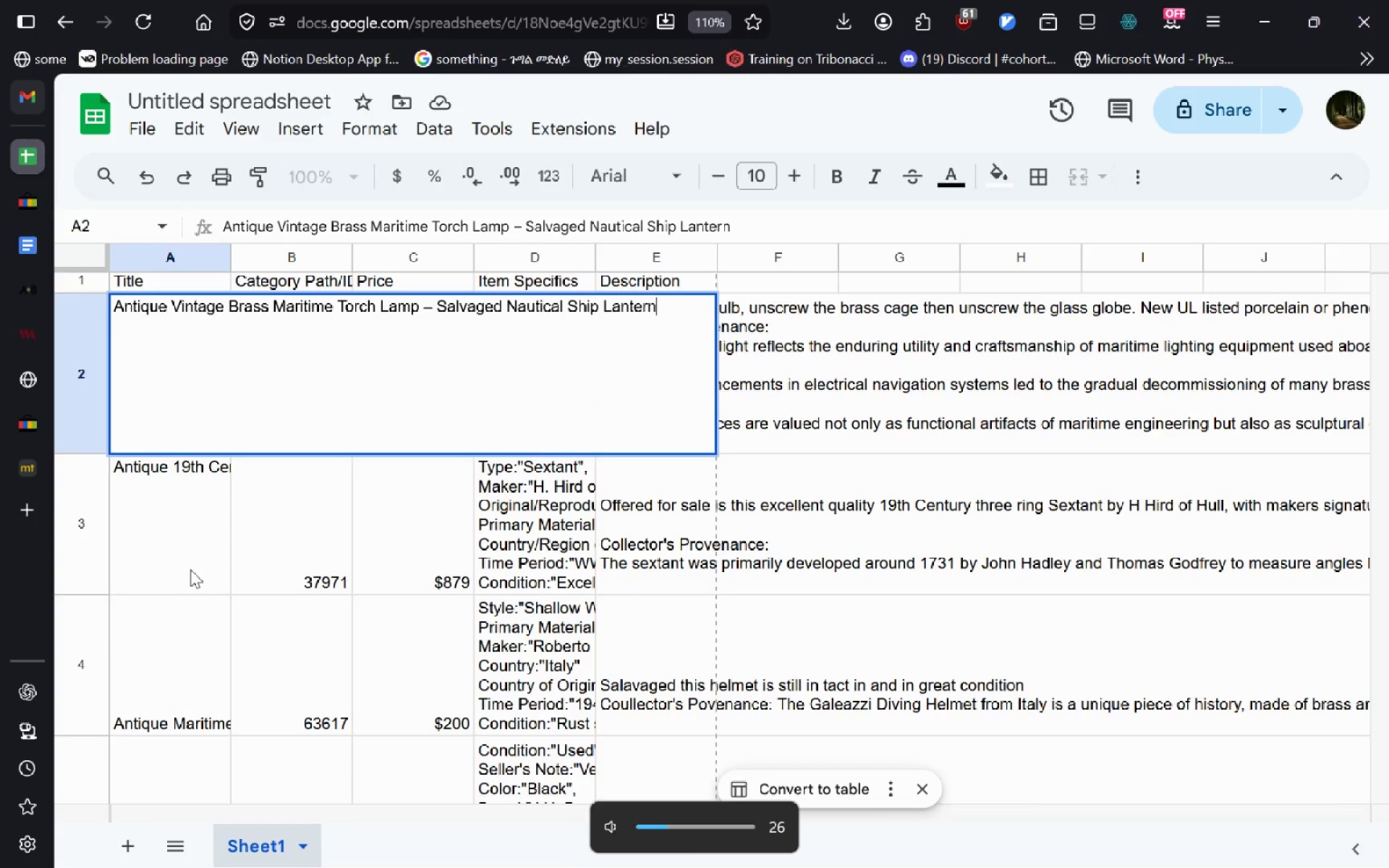 
double_click([190, 569])
 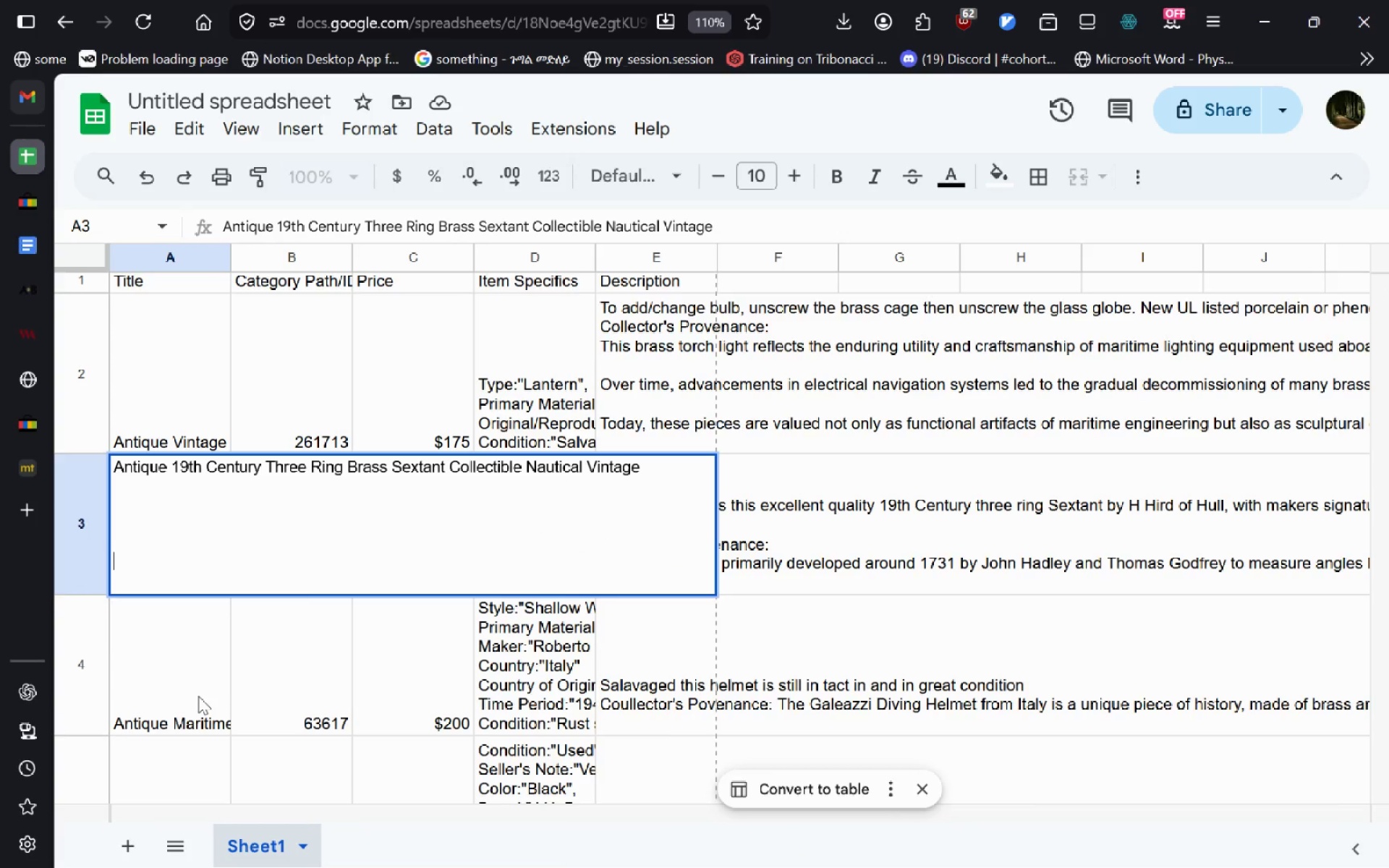 
double_click([198, 696])
 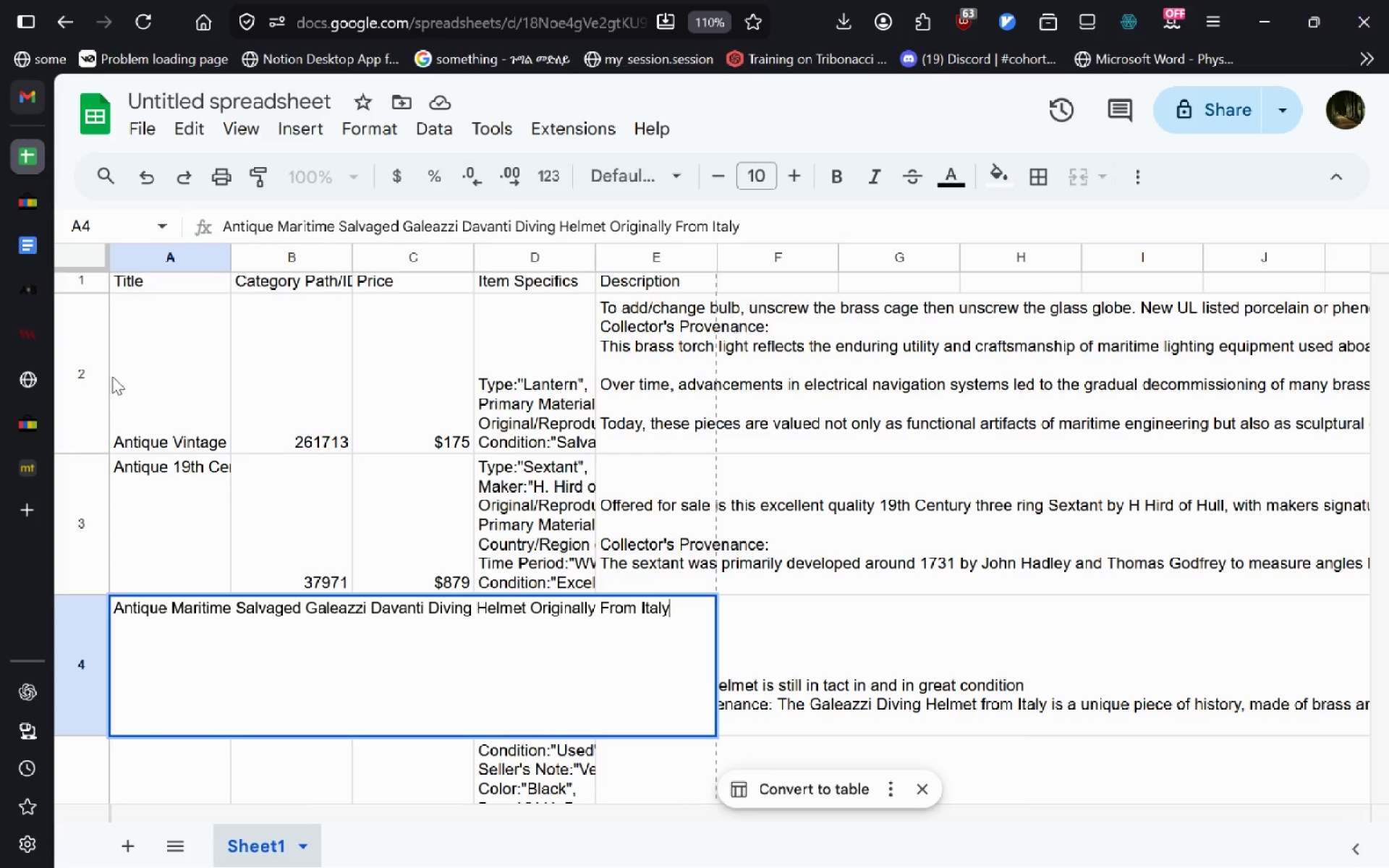 
left_click([30, 388])
 